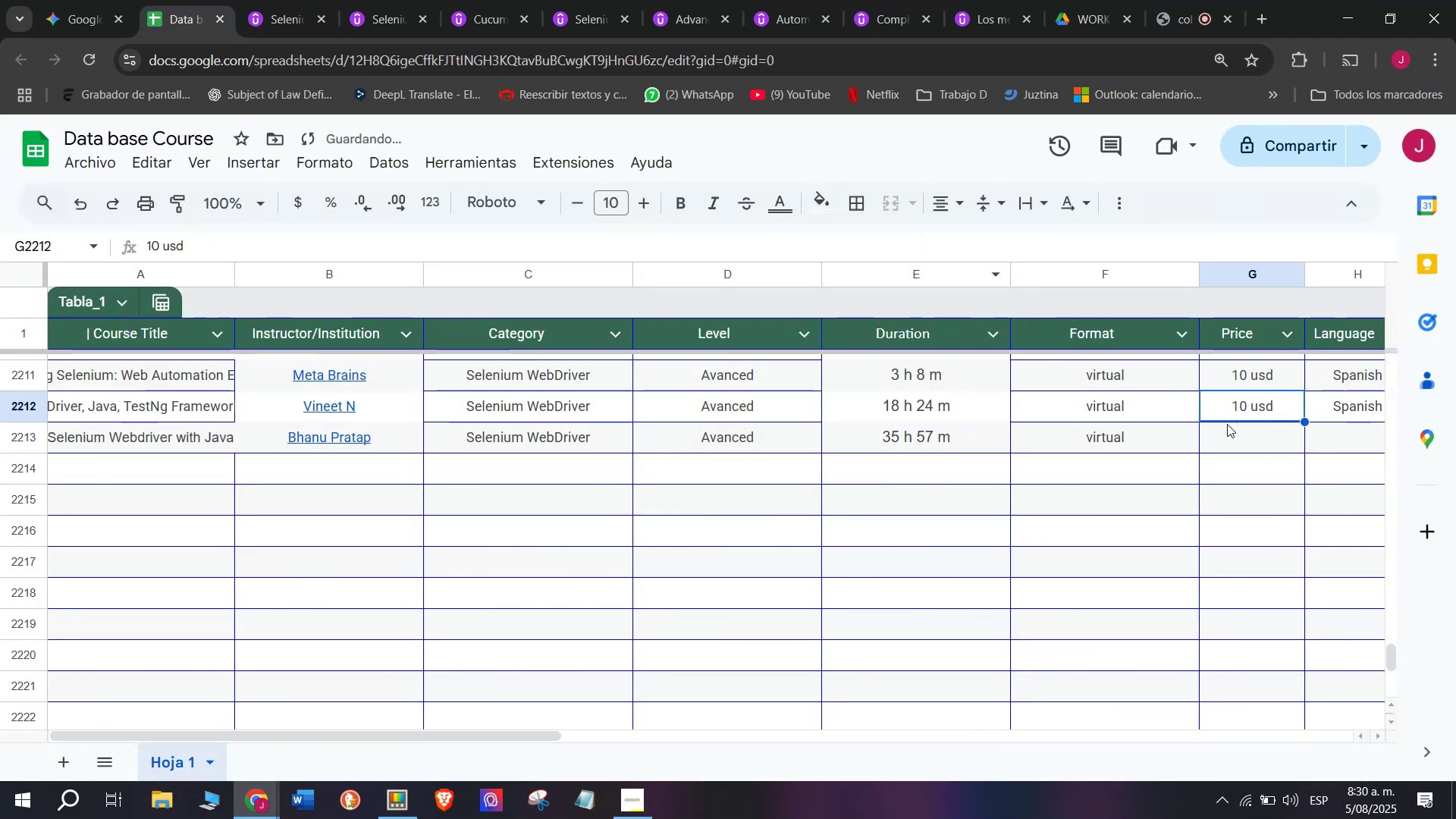 
key(Z)
 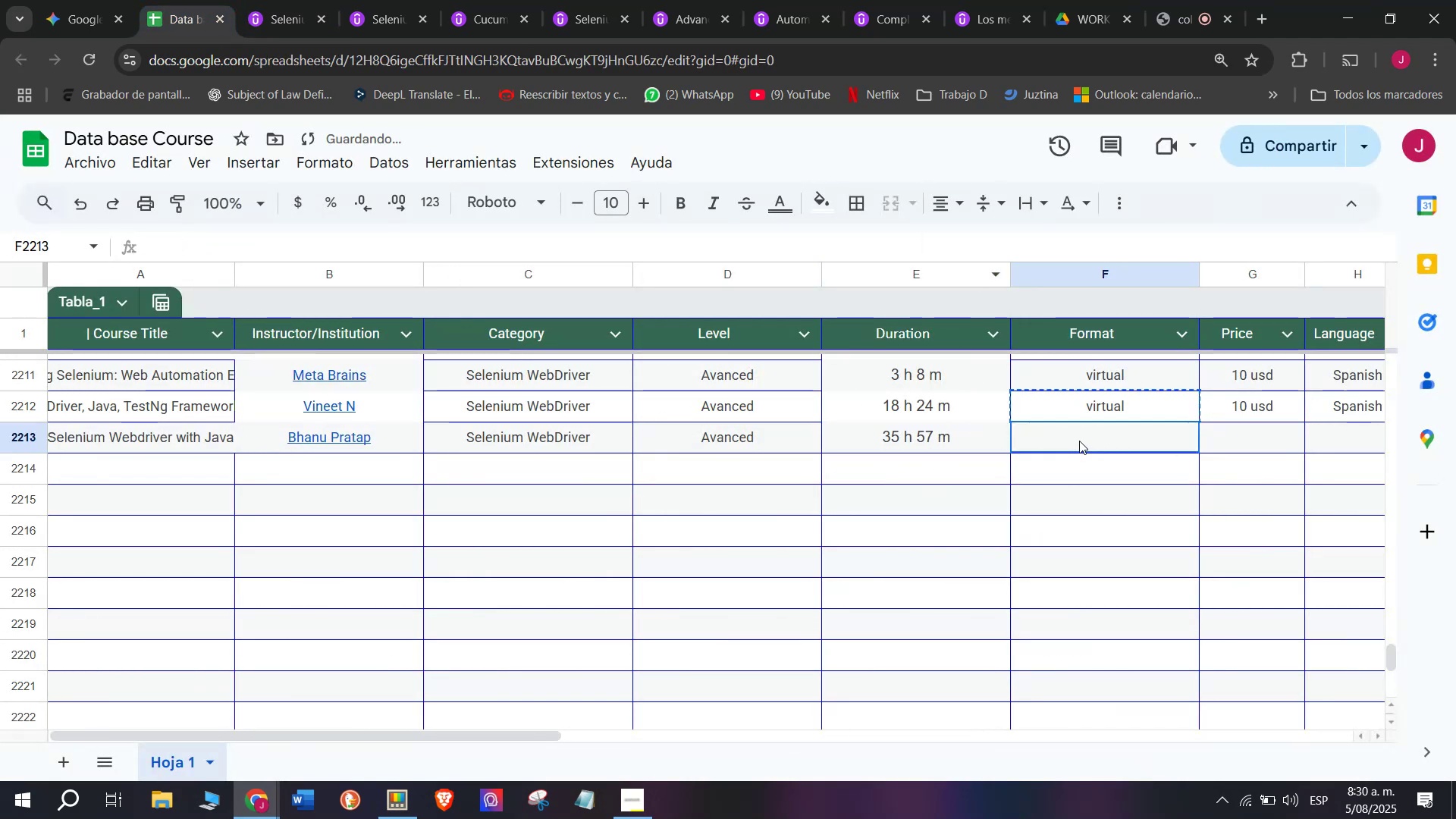 
key(Control+V)
 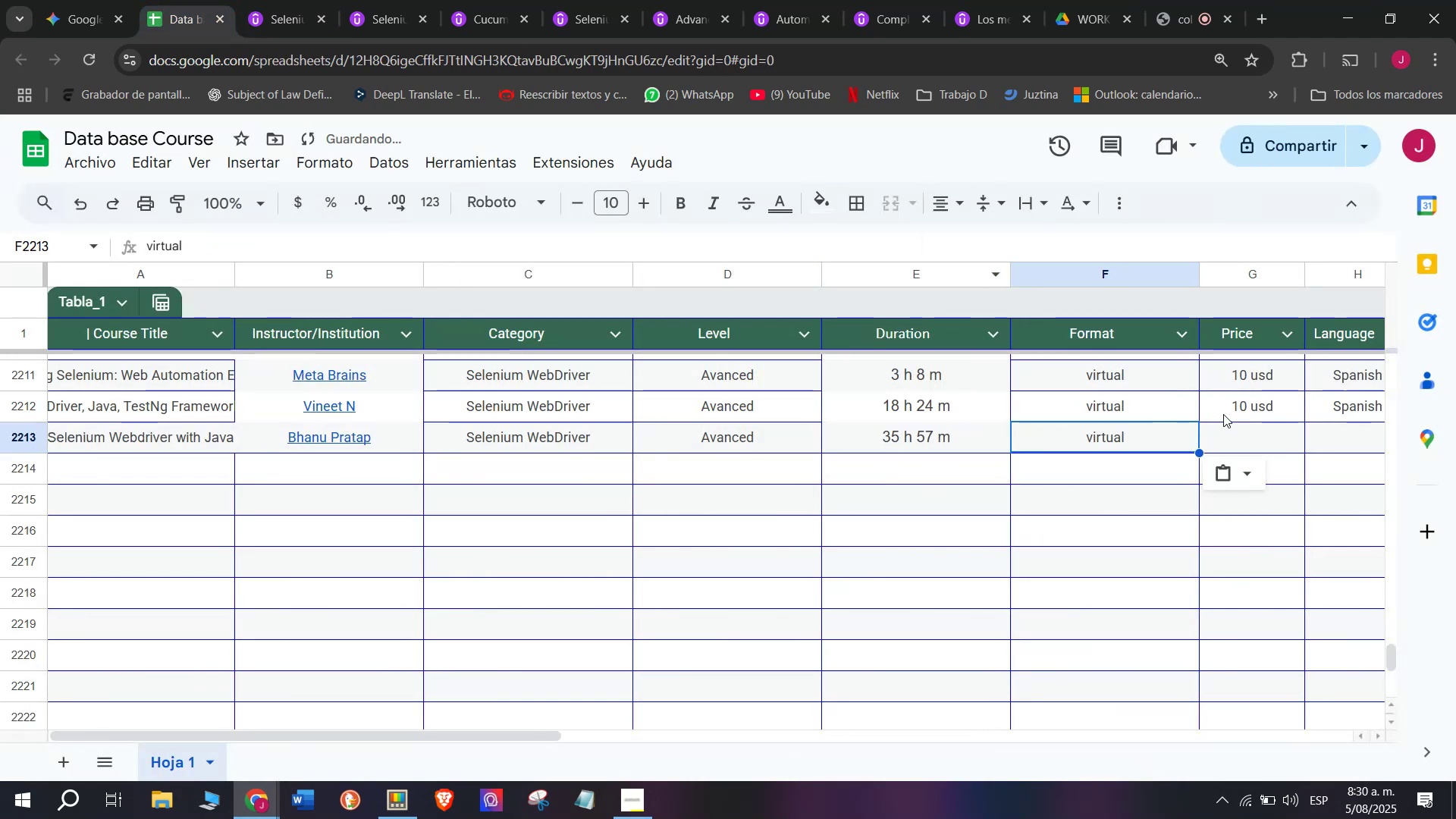 
triple_click([1223, 414])
 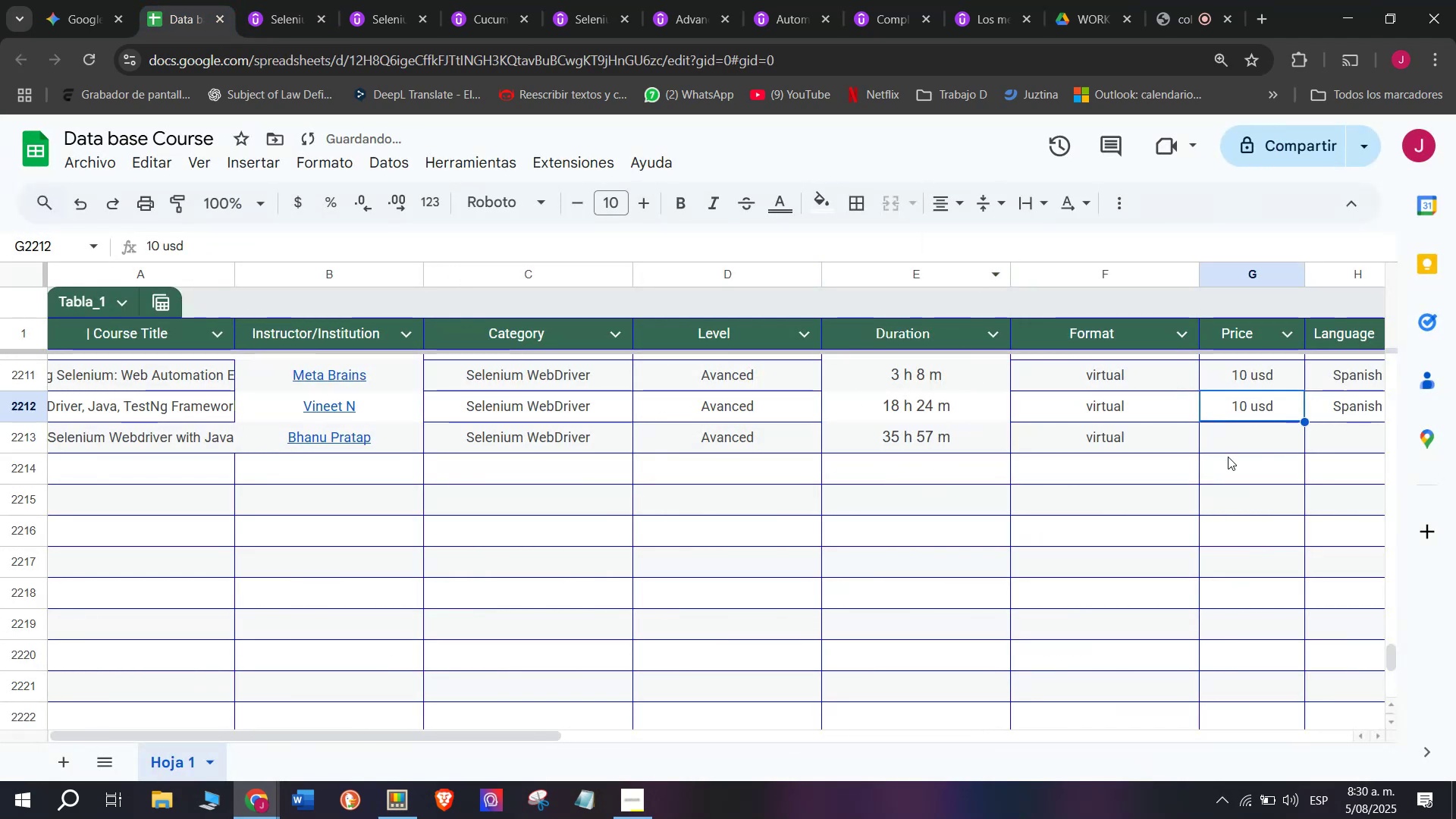 
key(Break)
 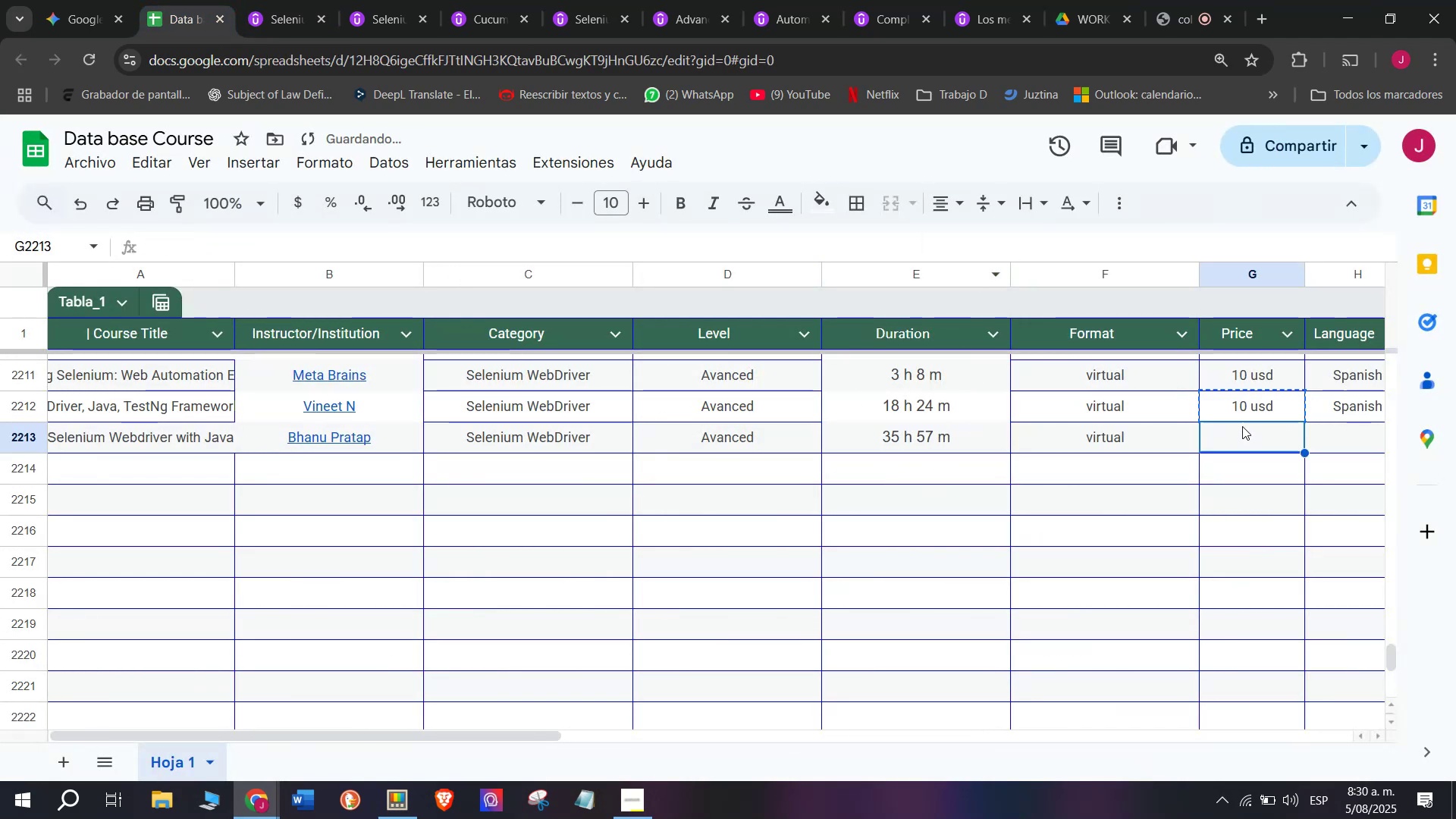 
key(Control+ControlLeft)
 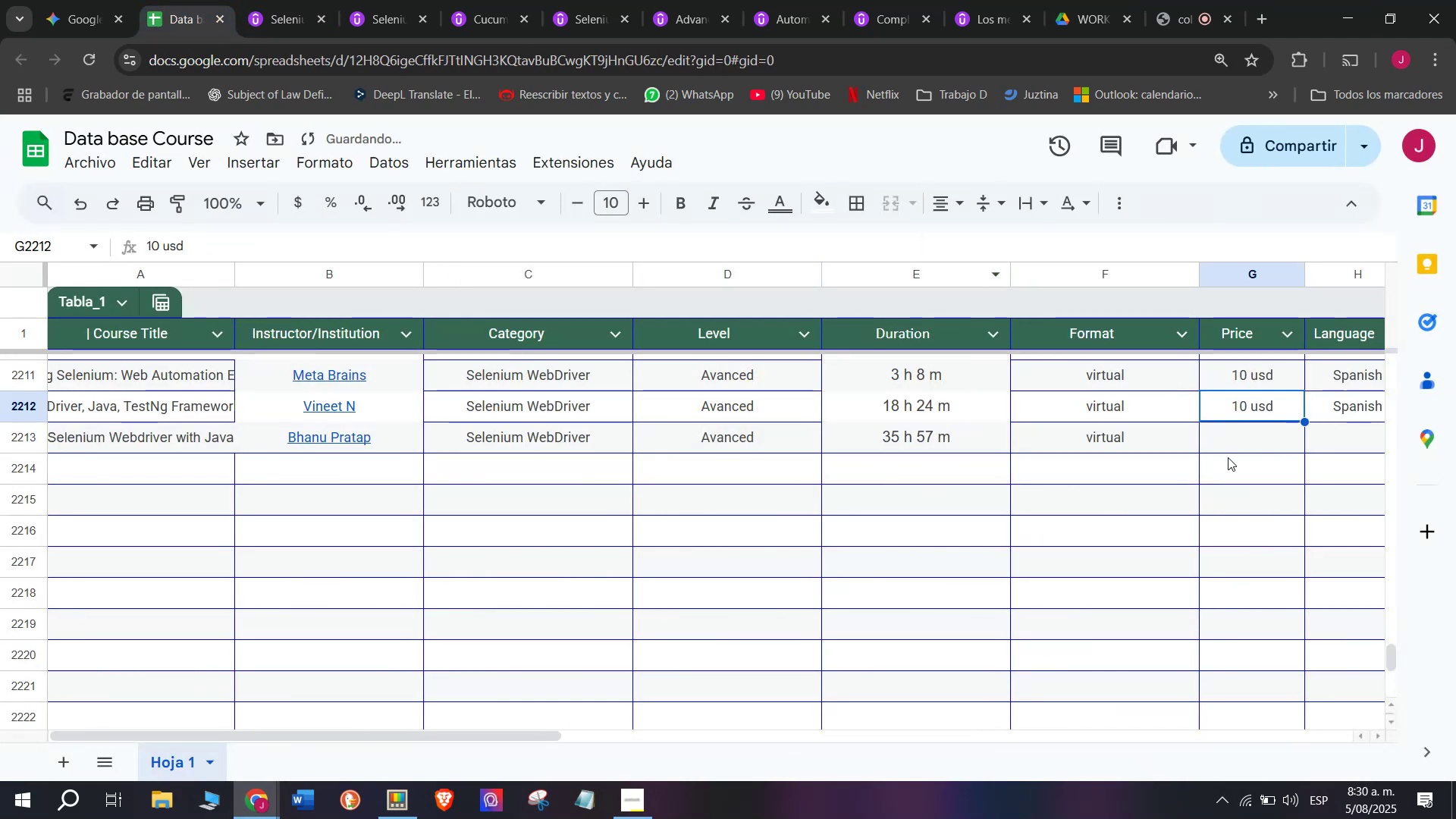 
key(Control+C)
 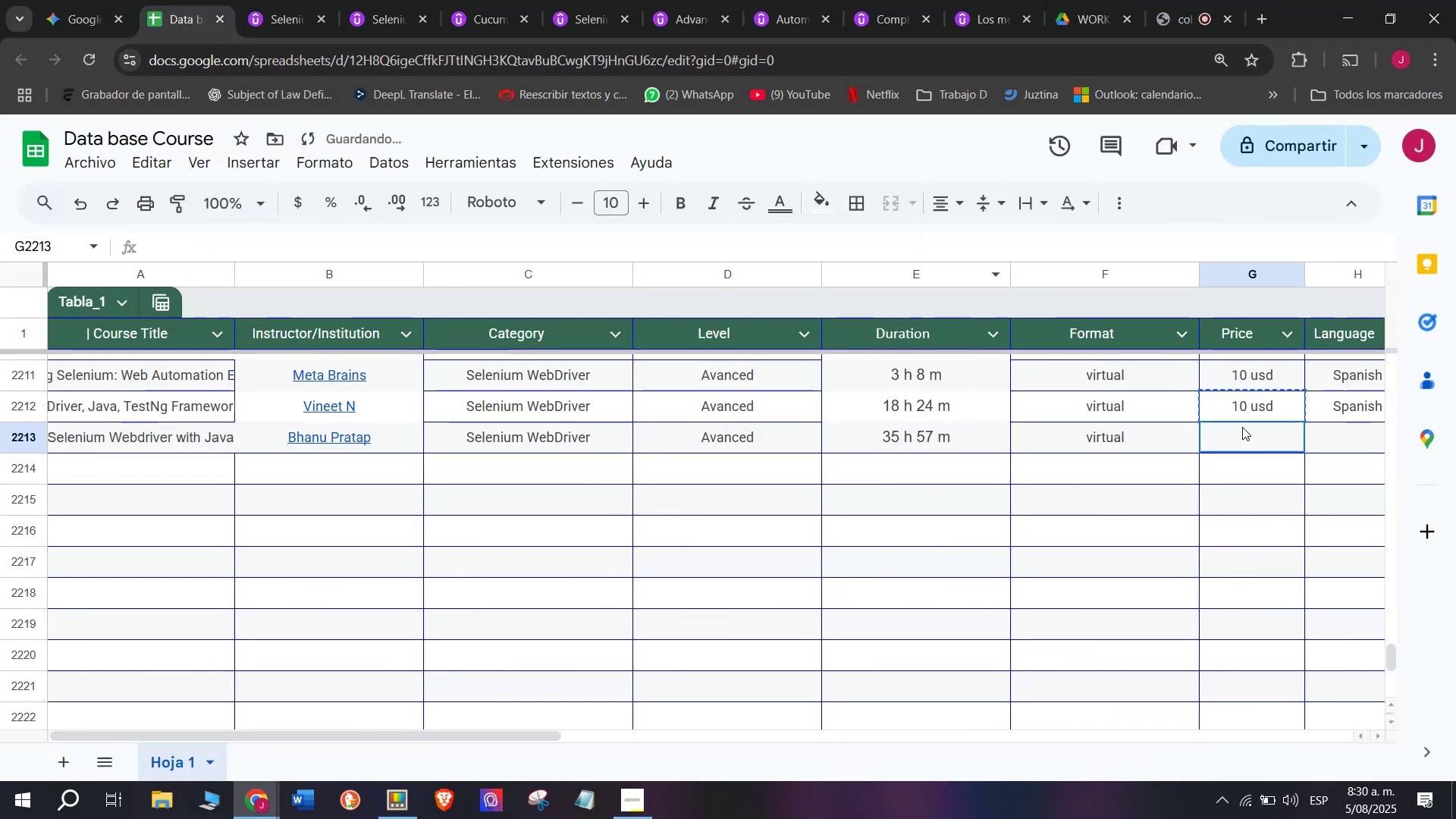 
key(Z)
 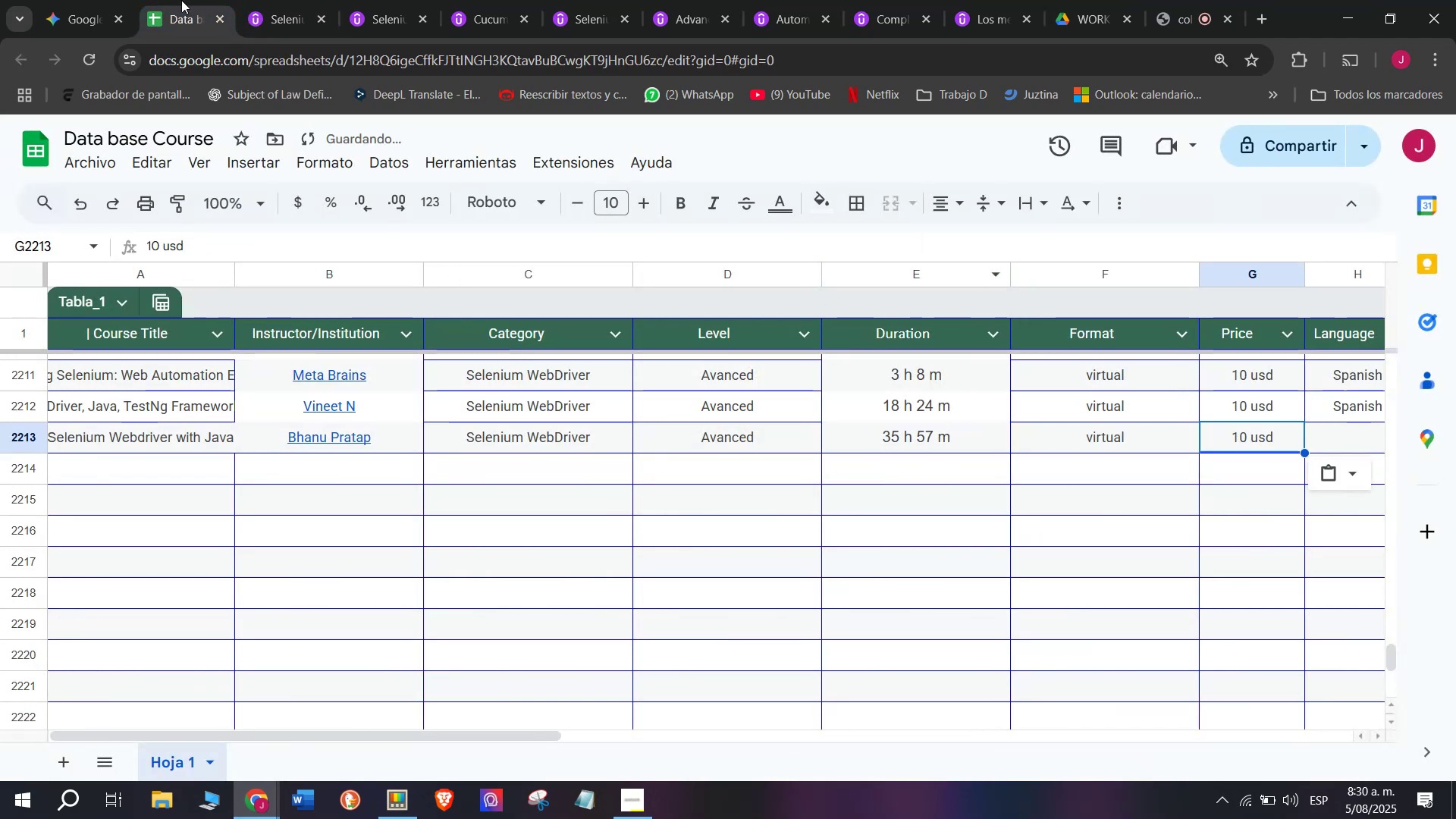 
key(Control+ControlLeft)
 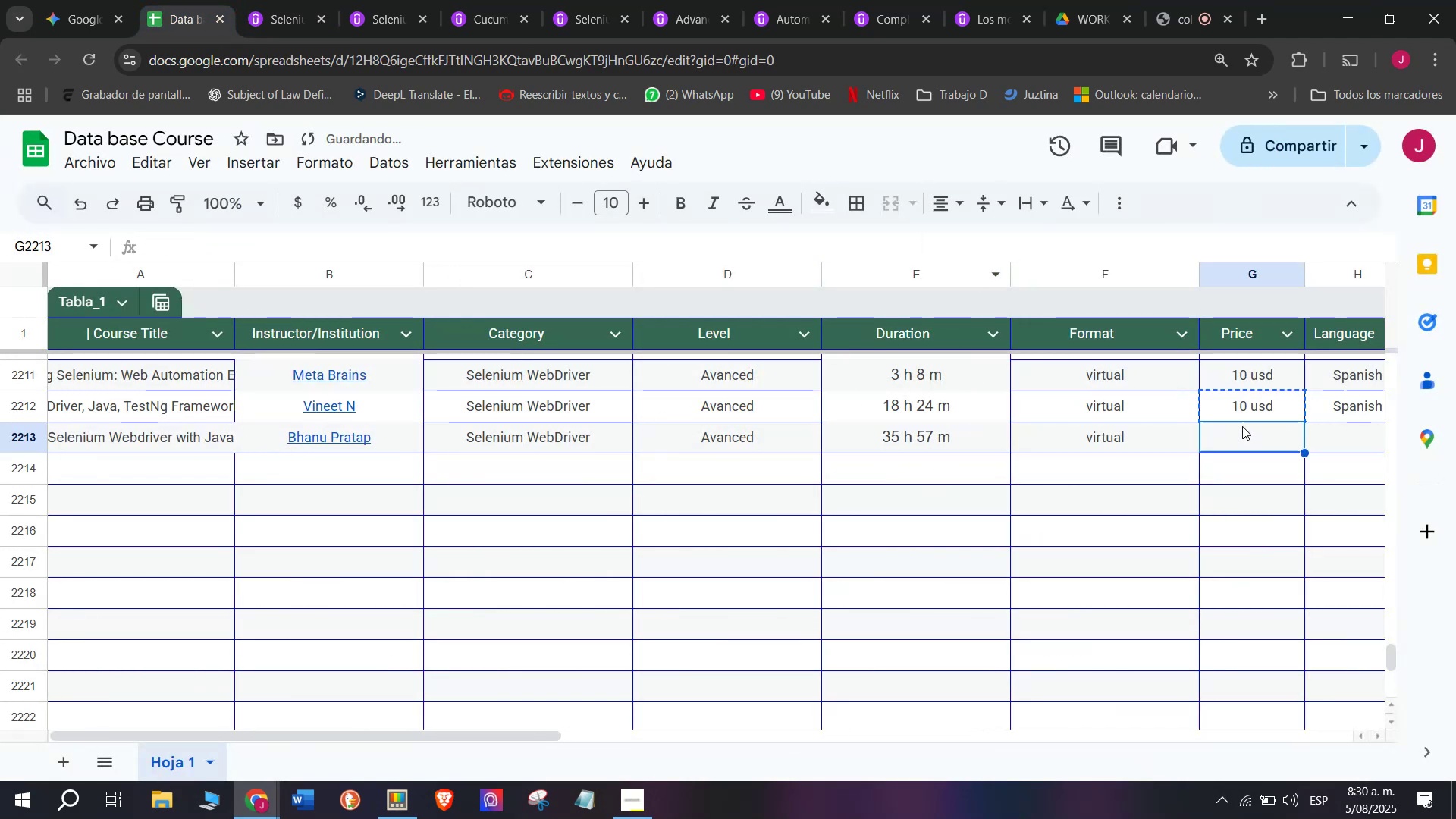 
key(Control+V)
 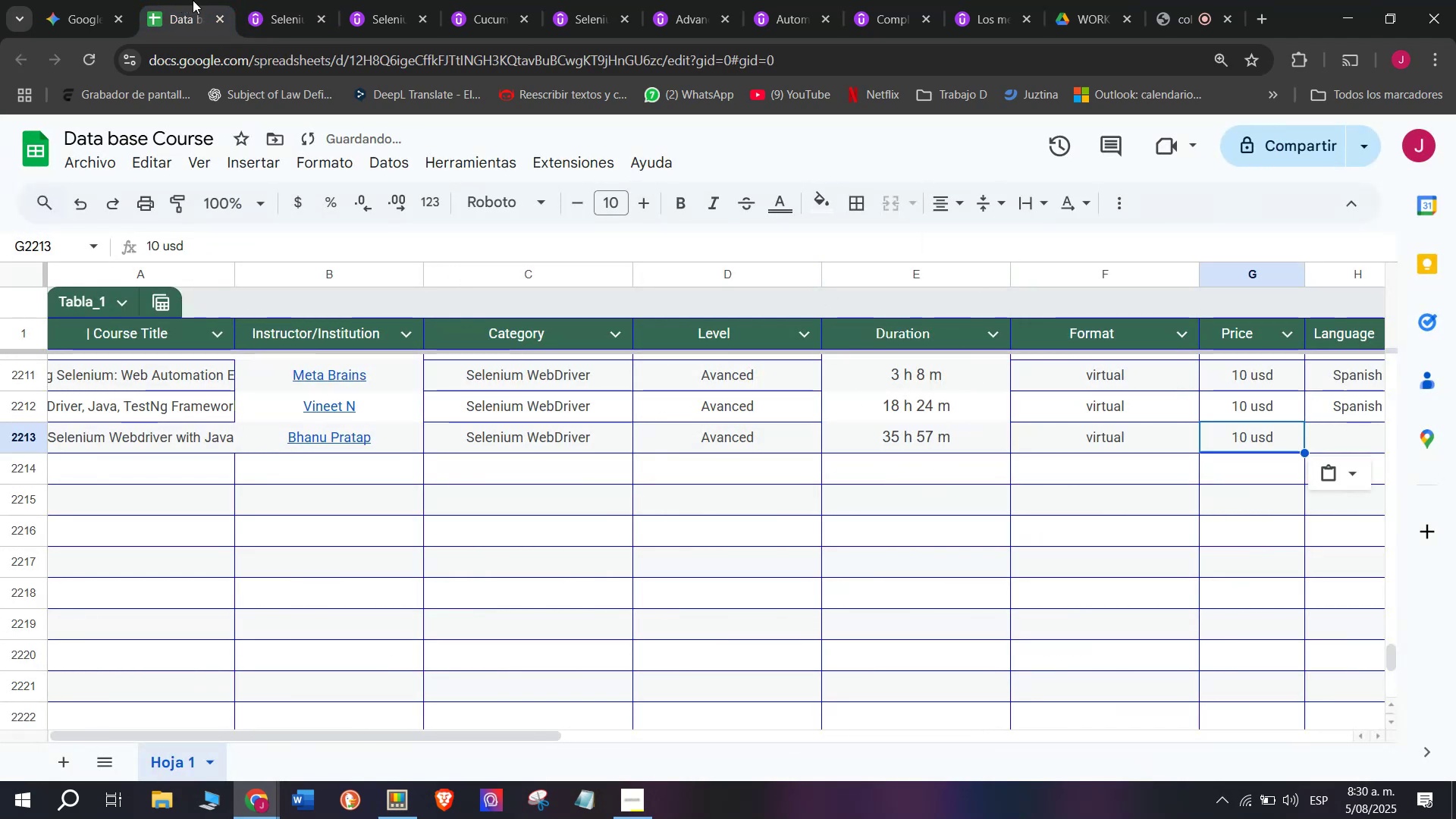 
left_click([275, 0])
 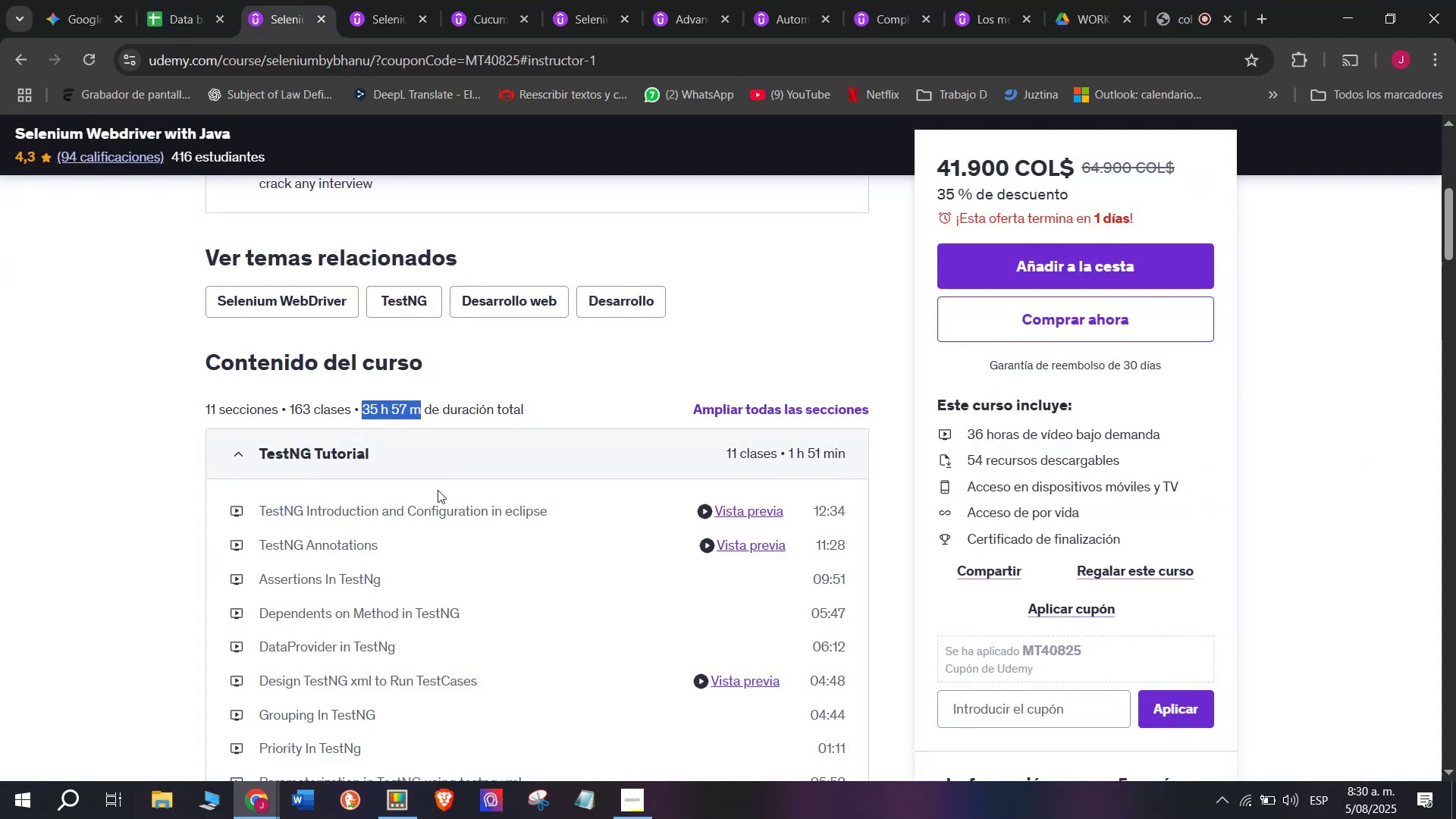 
scroll: coordinate [439, 494], scroll_direction: up, amount: 2.0
 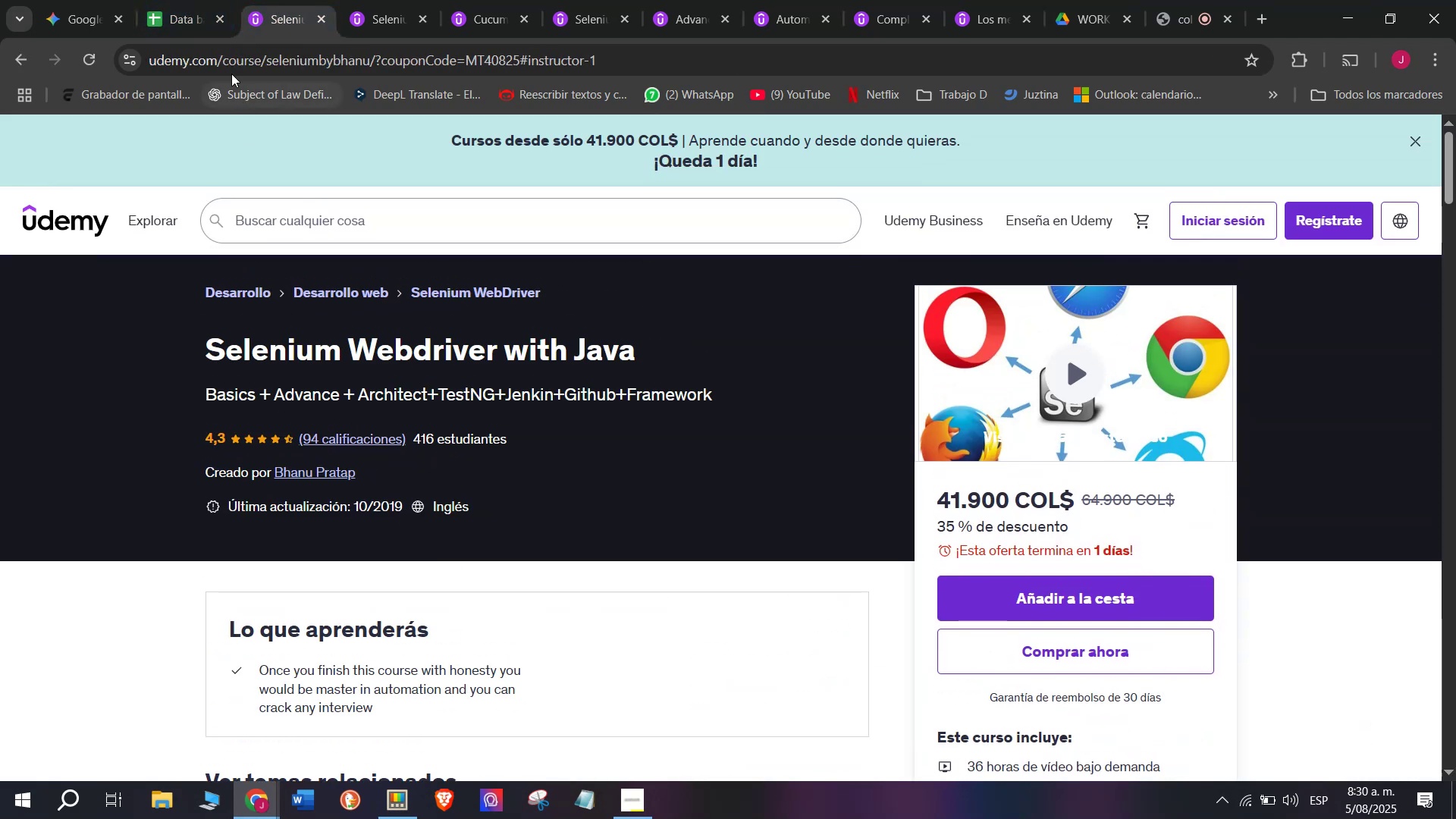 
left_click([210, 0])
 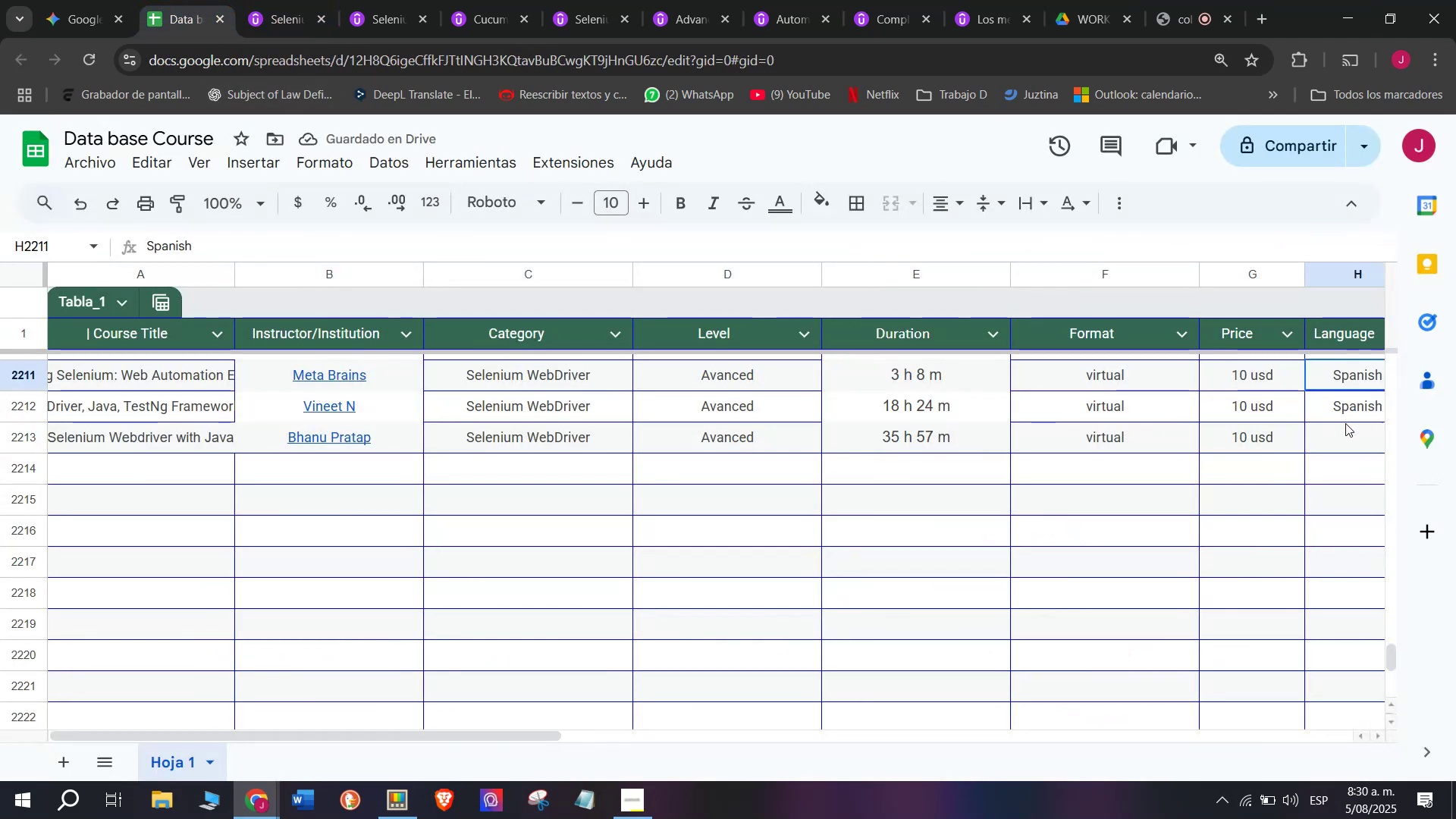 
key(Break)
 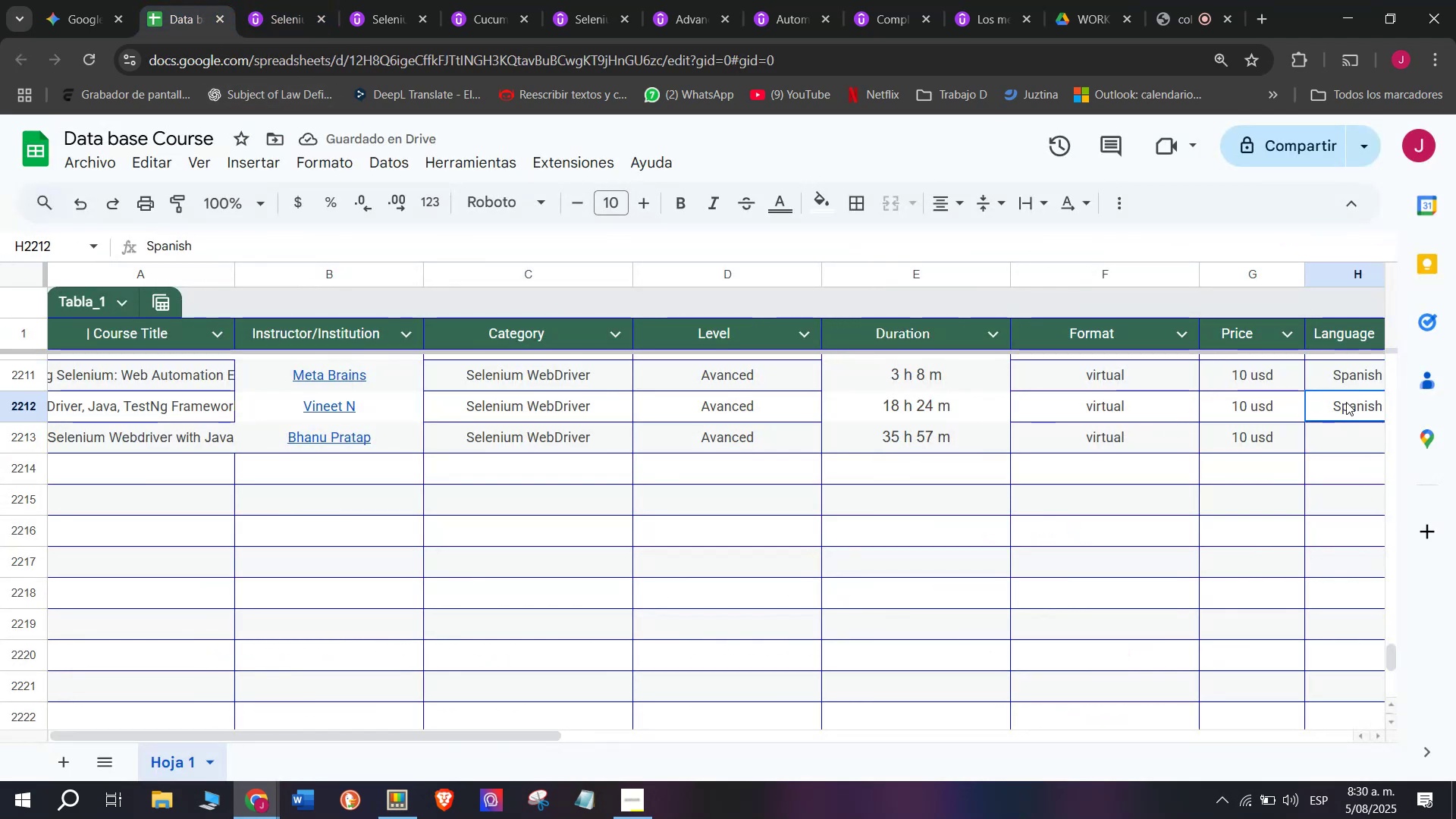 
key(Control+ControlLeft)
 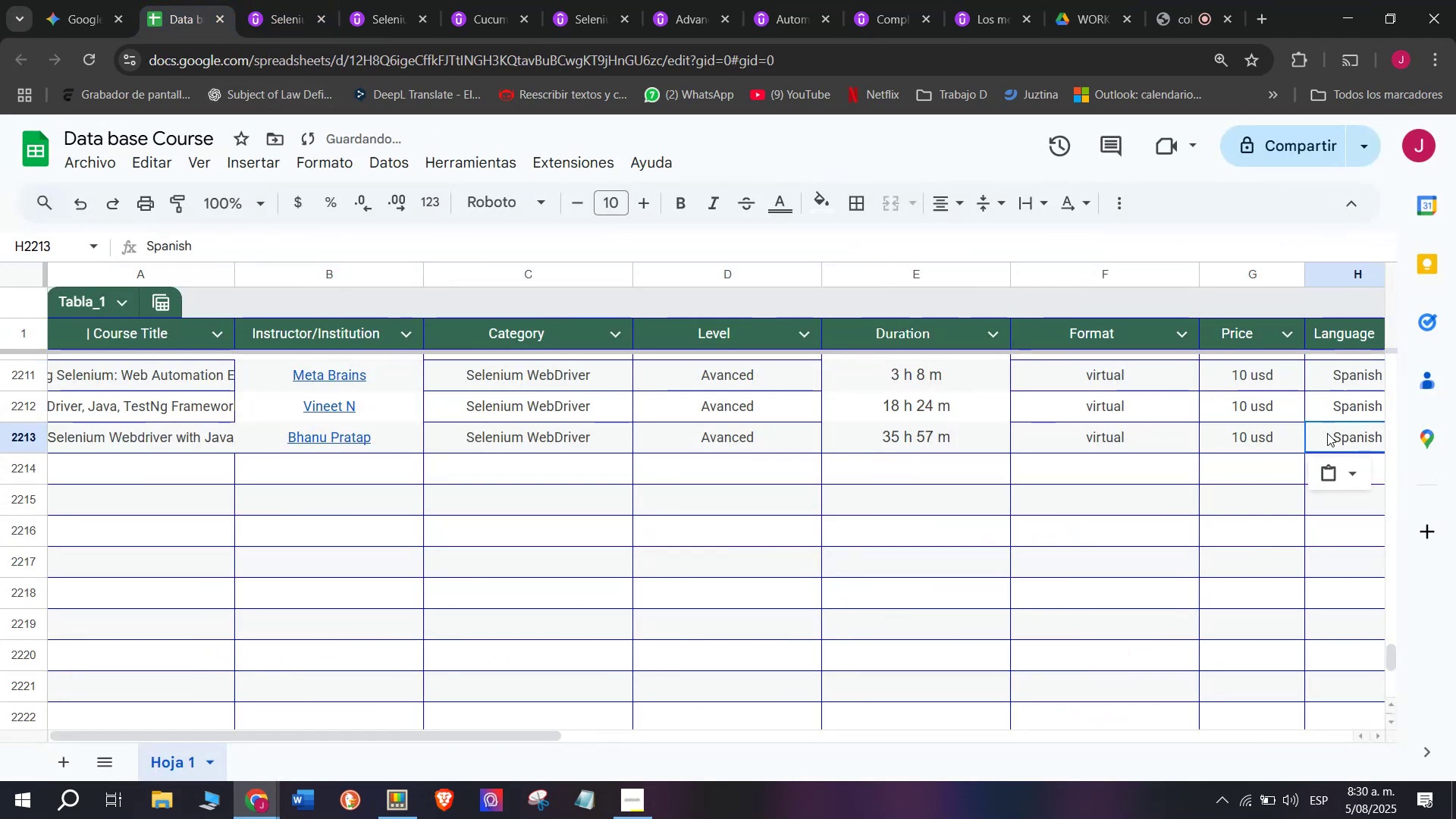 
key(Control+C)
 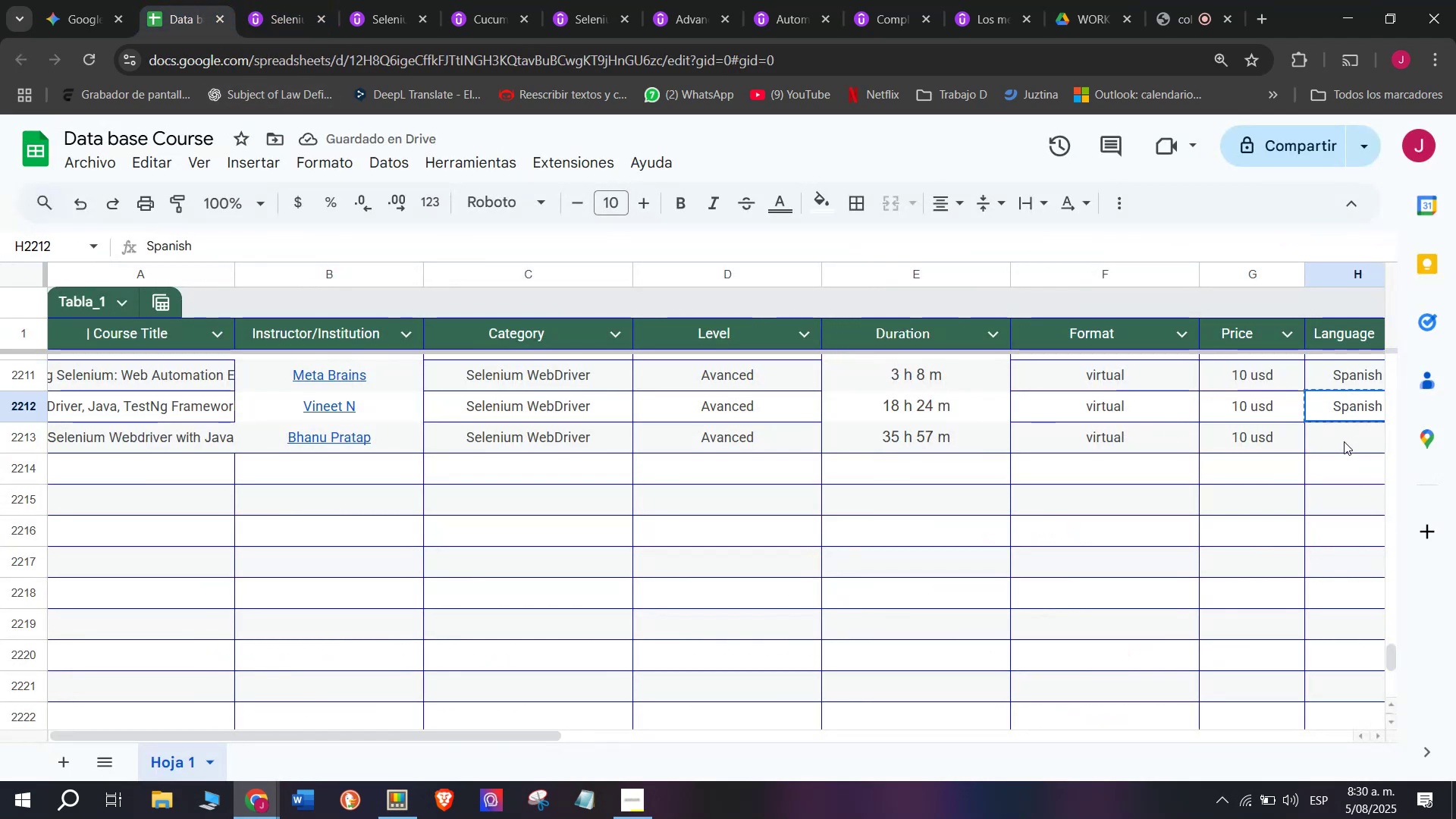 
double_click([1344, 441])
 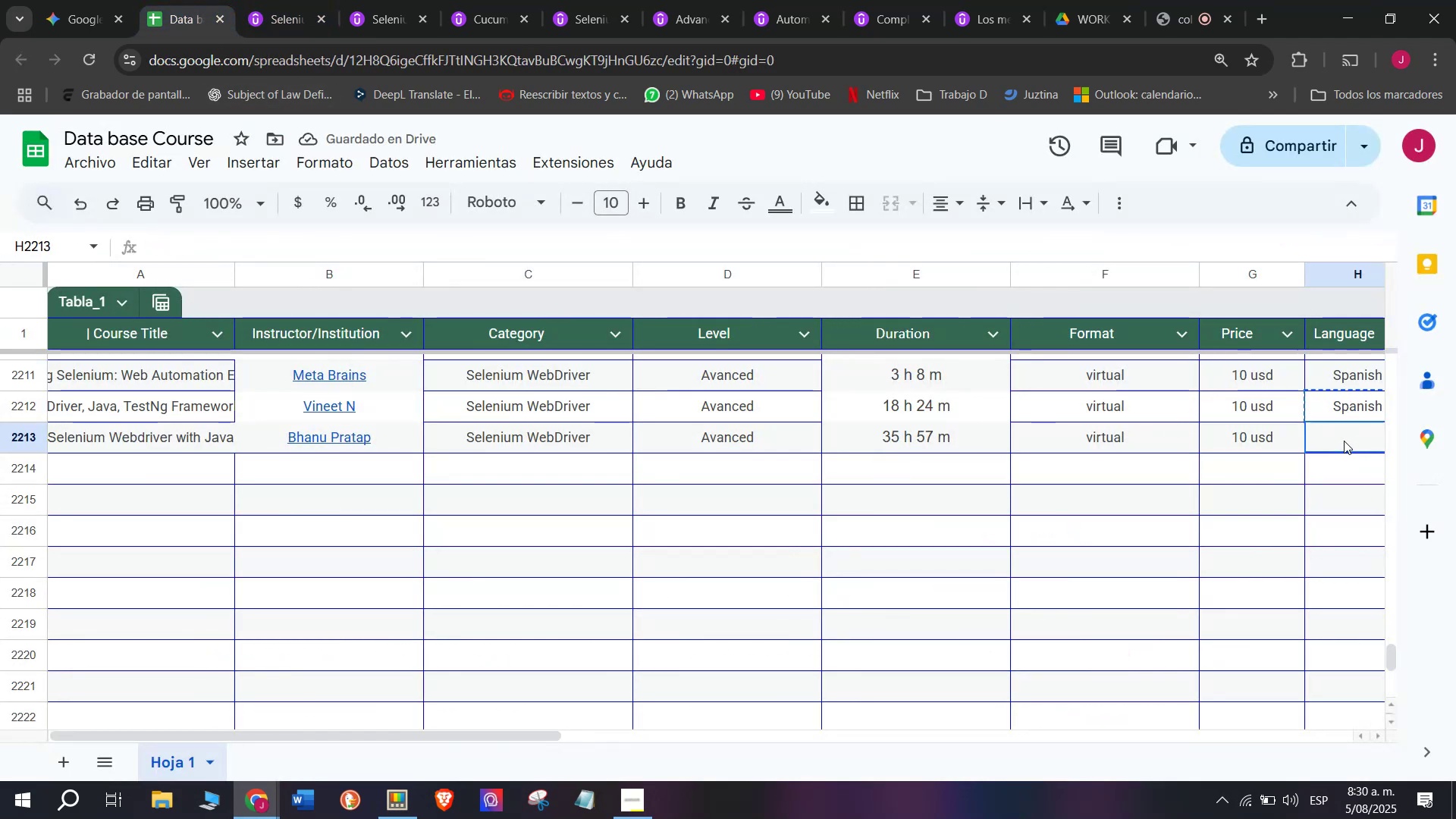 
key(Z)
 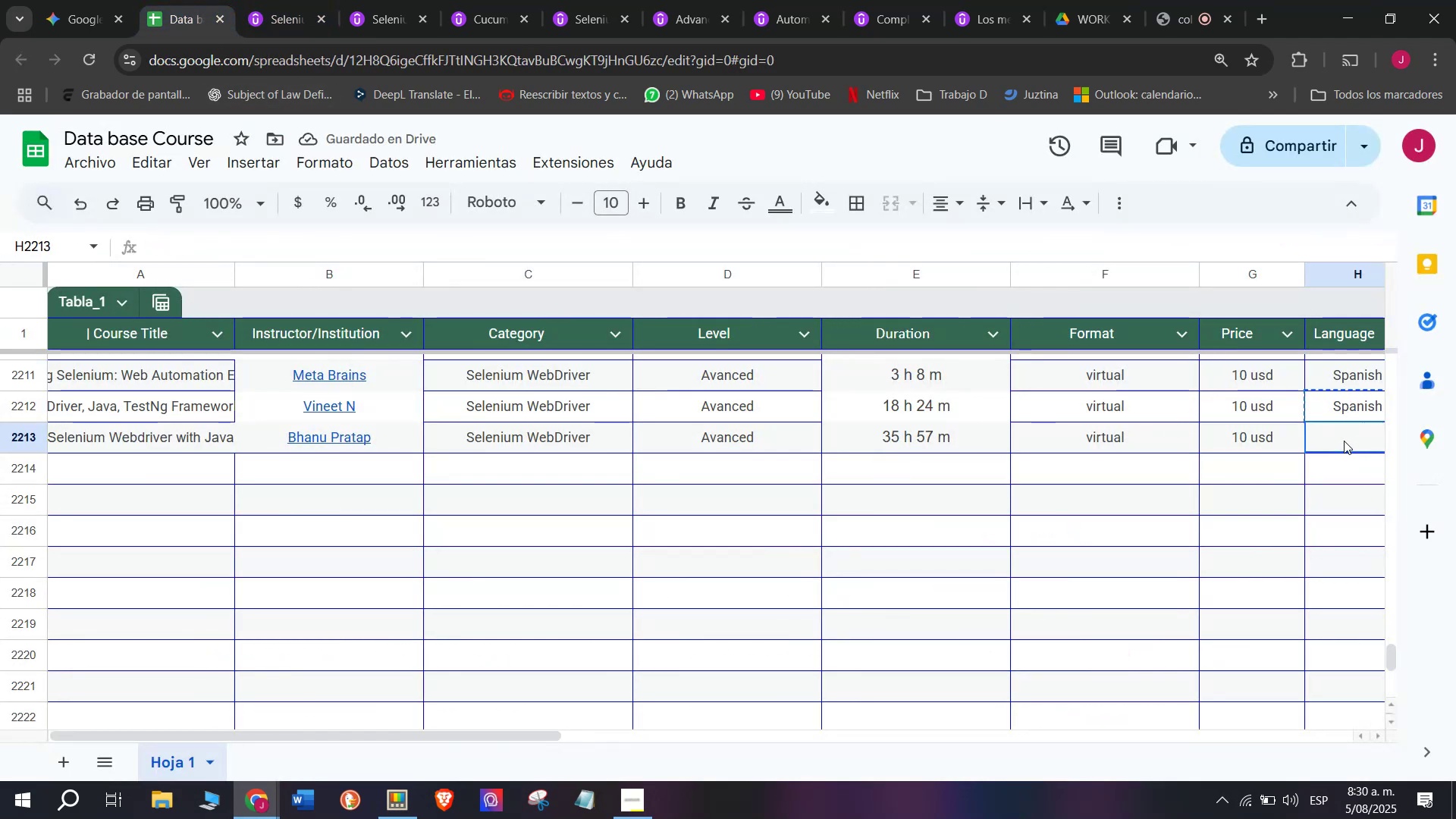 
key(Control+ControlLeft)
 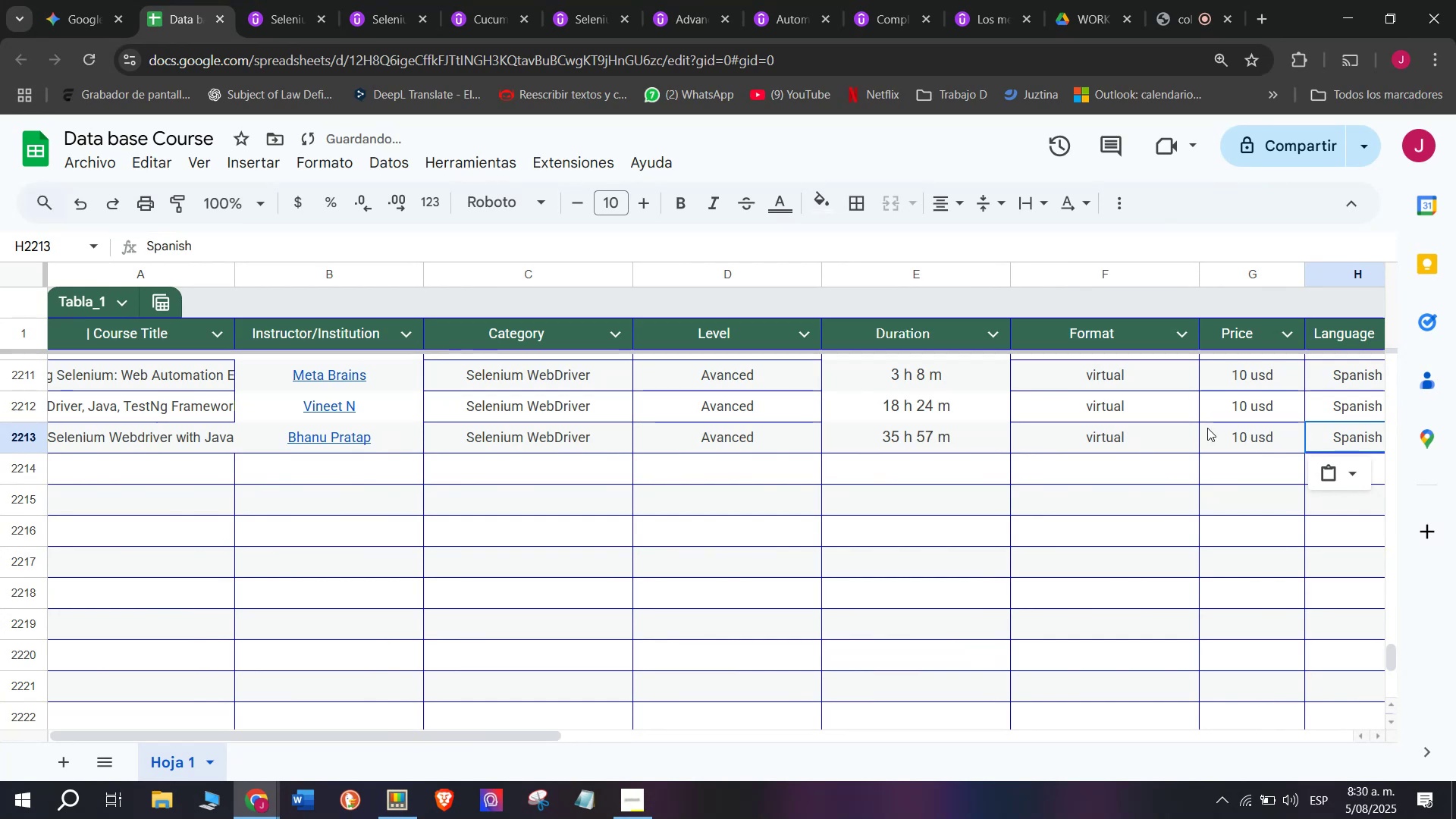 
key(Control+V)
 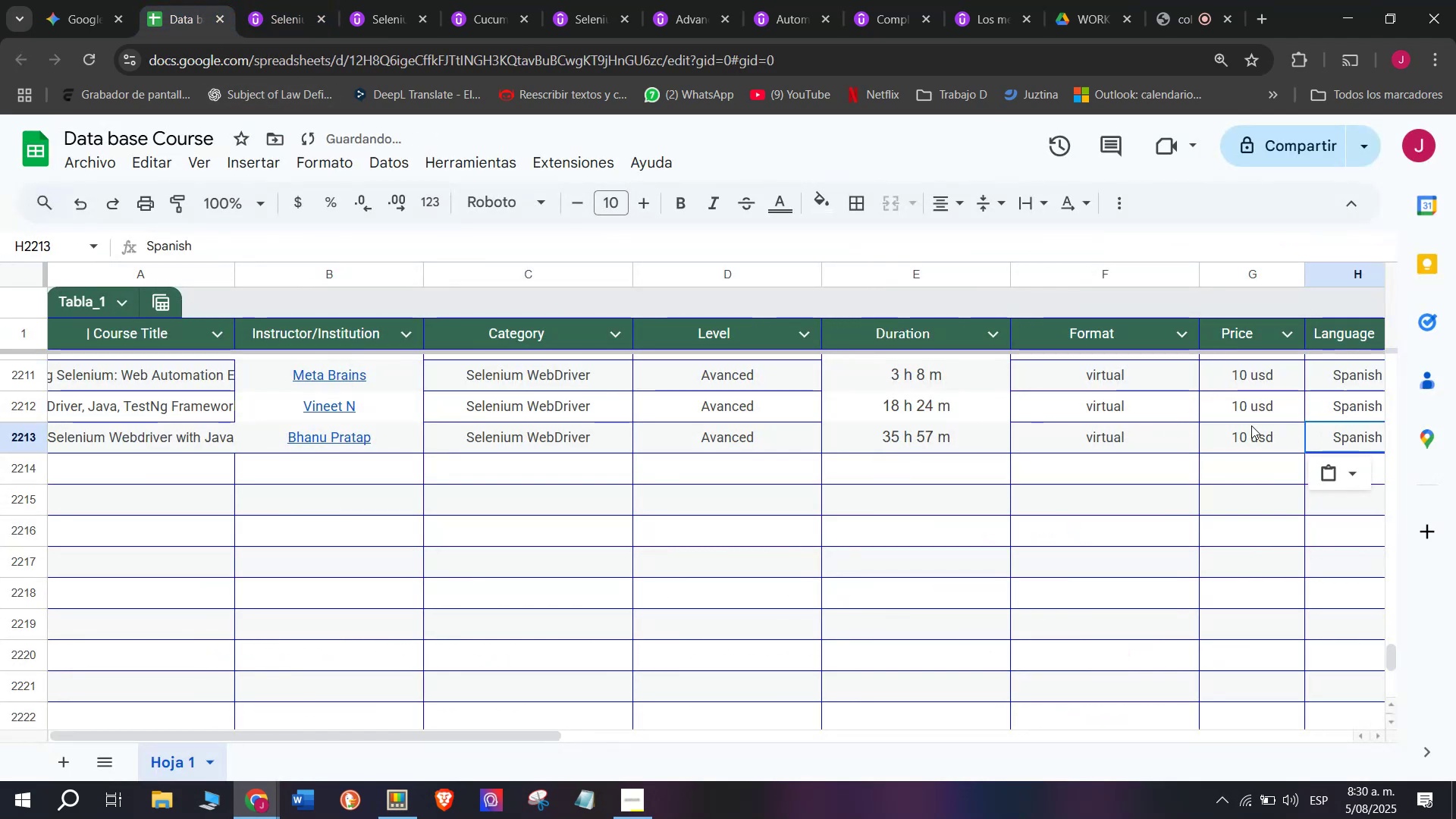 
scroll: coordinate [253, 423], scroll_direction: down, amount: 3.0
 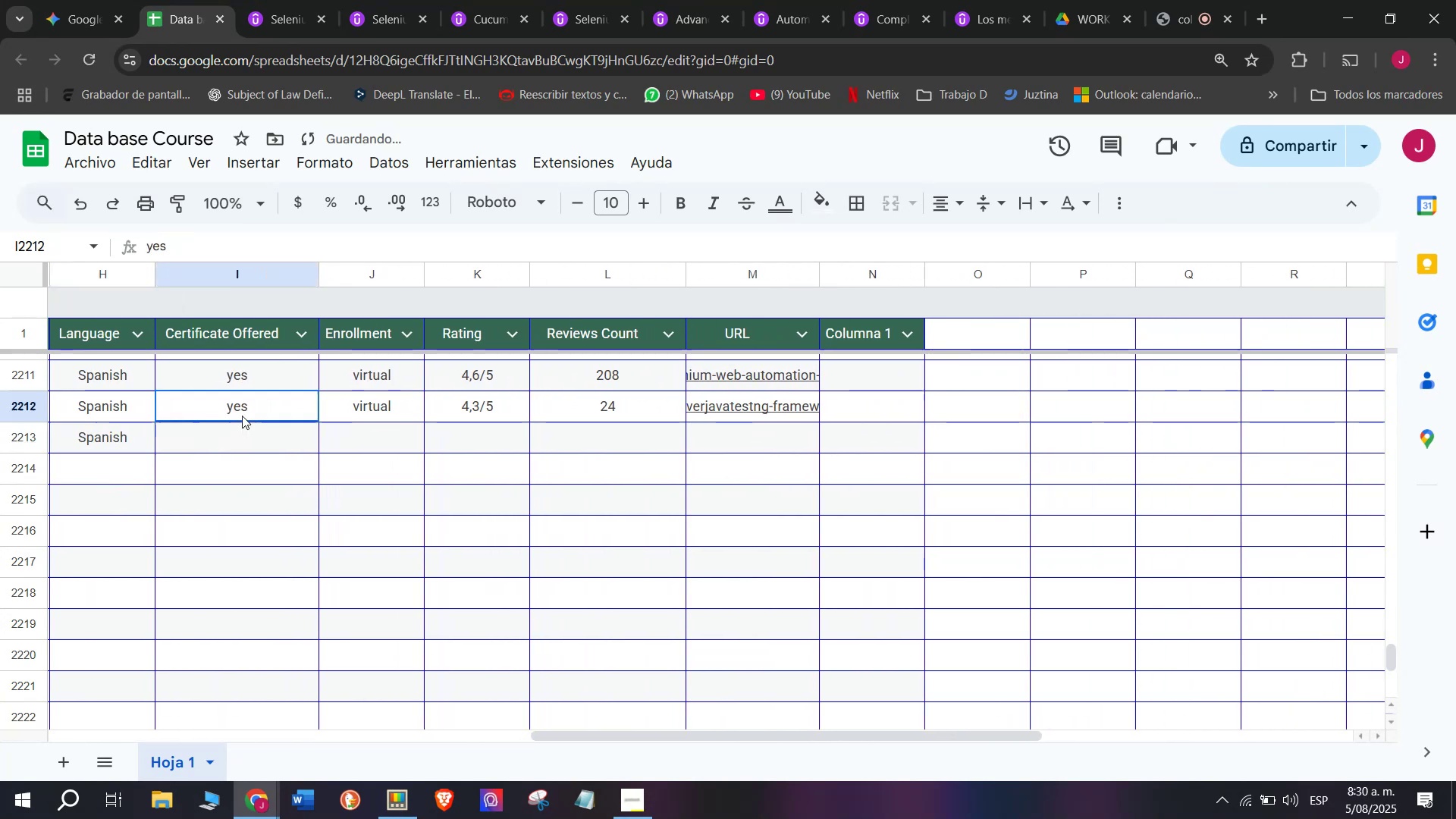 
key(Control+ControlLeft)
 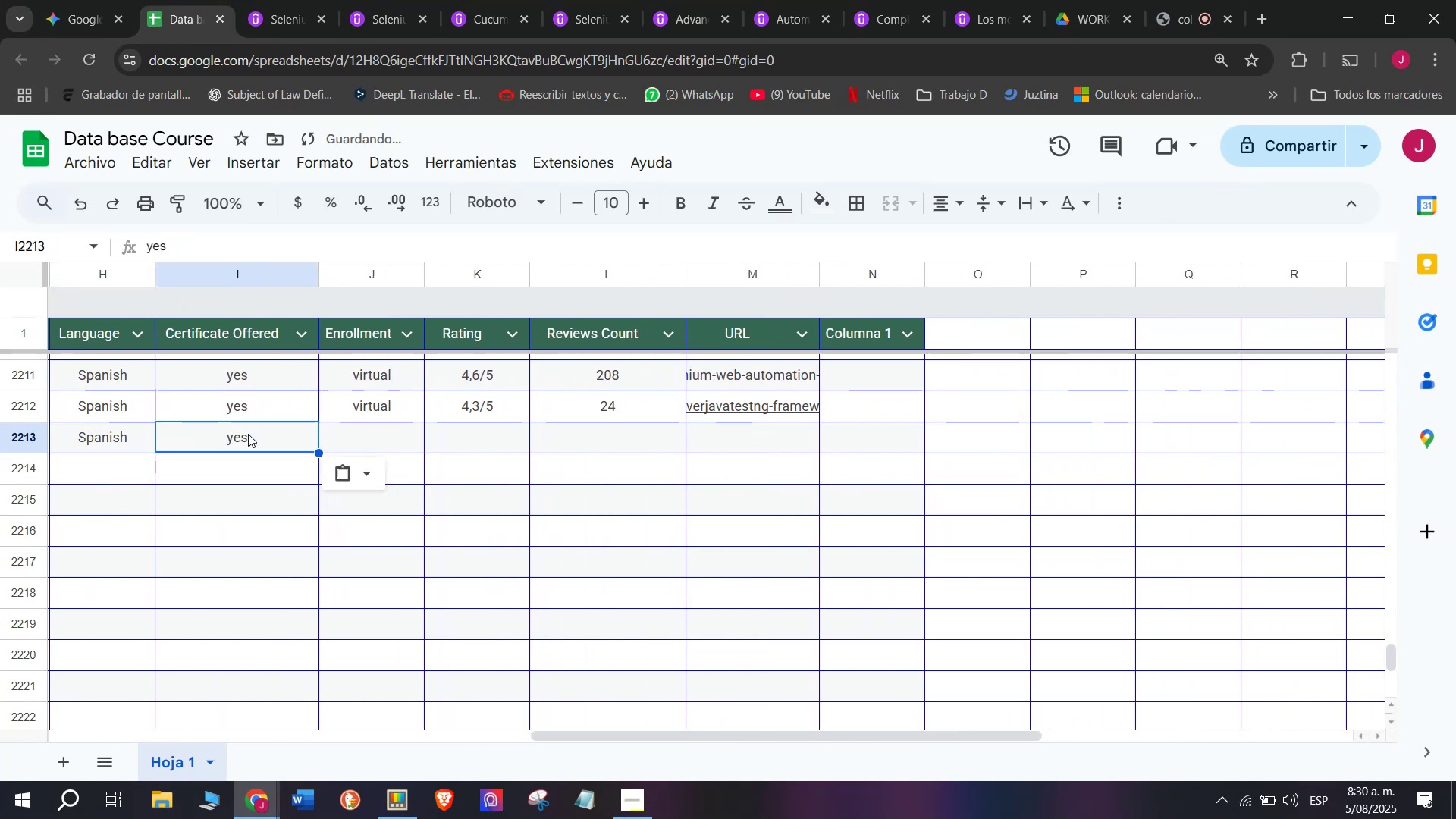 
key(Control+C)
 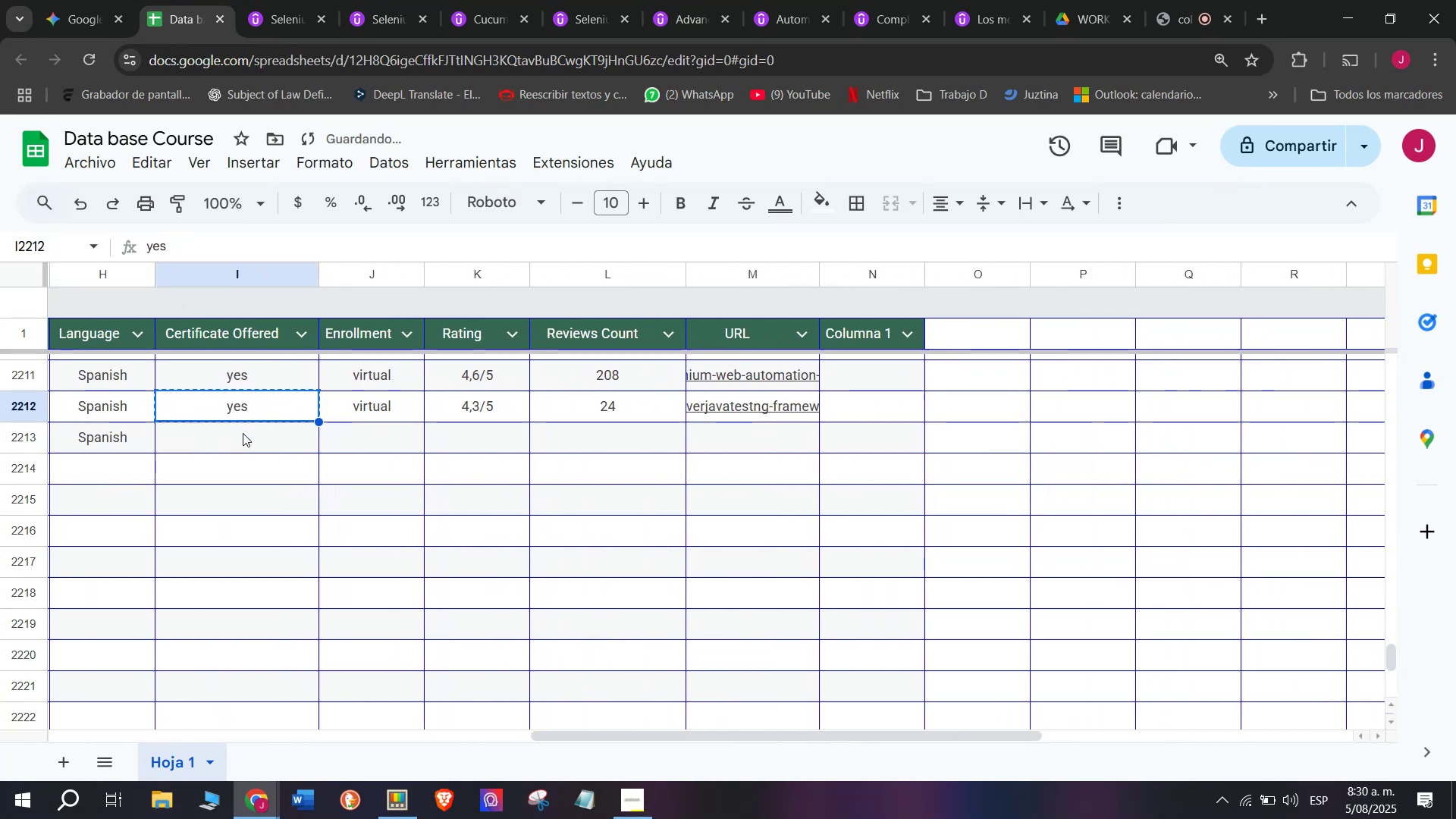 
key(Break)
 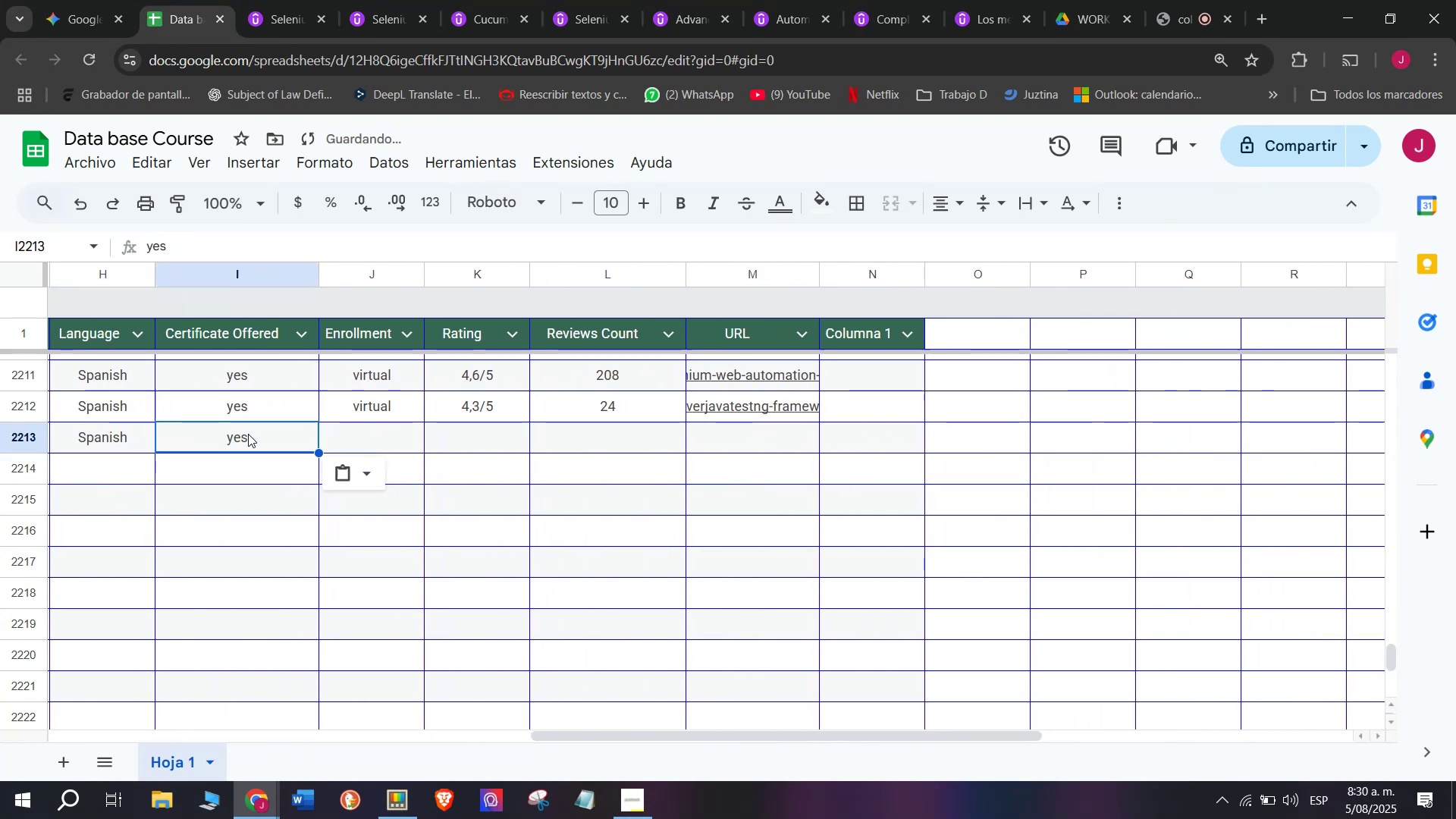 
double_click([243, 433])
 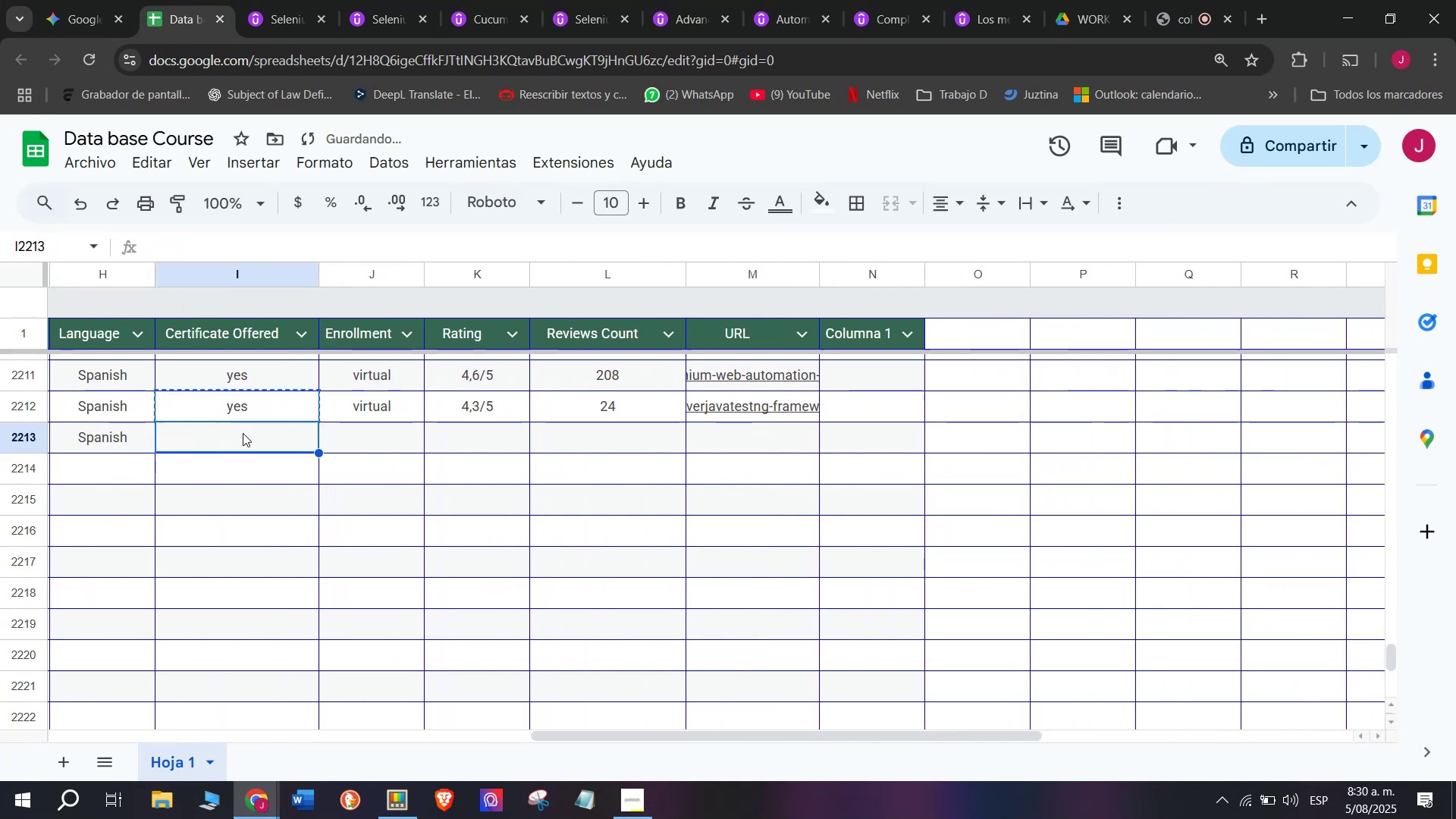 
key(Z)
 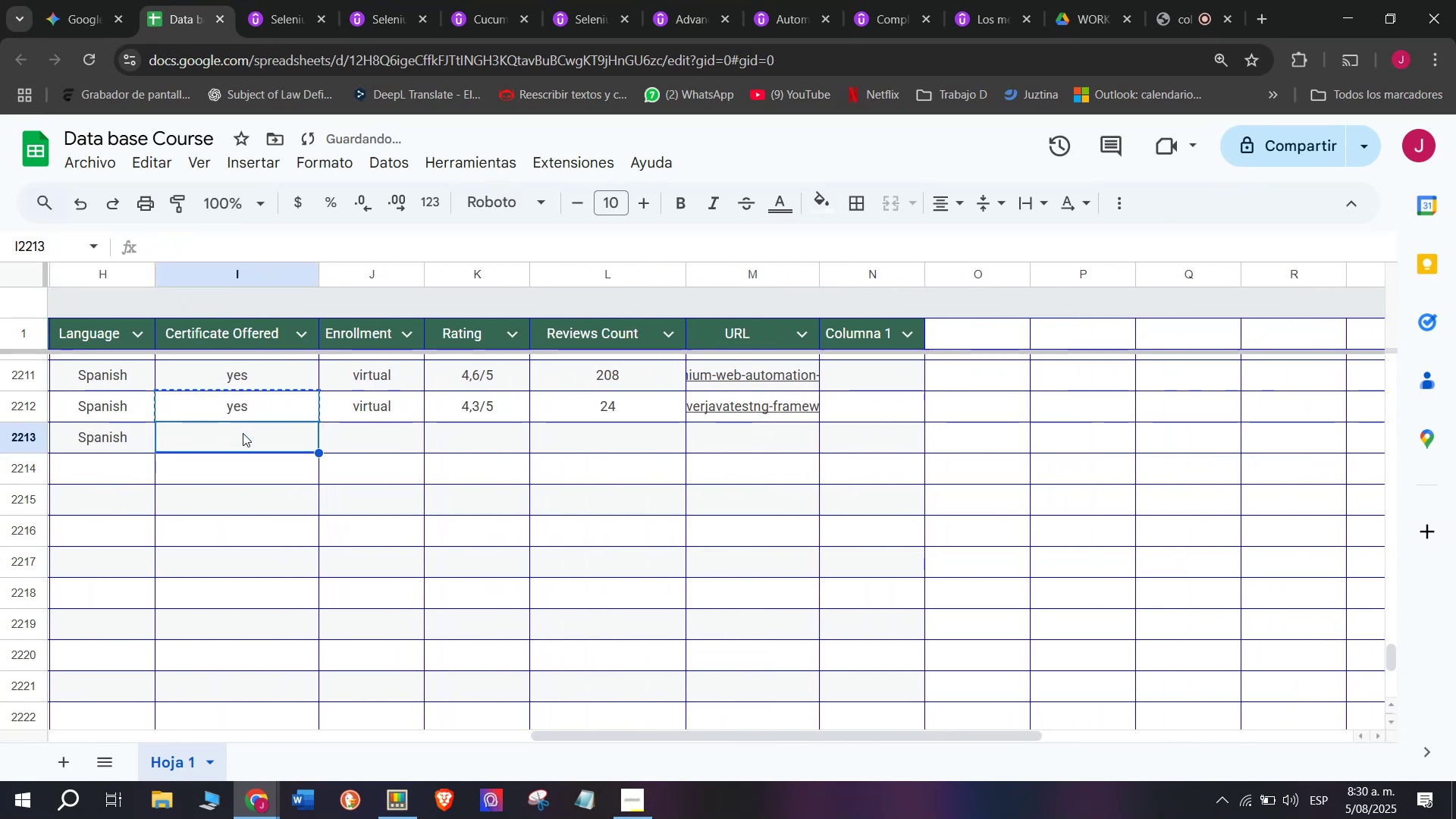 
key(Control+ControlLeft)
 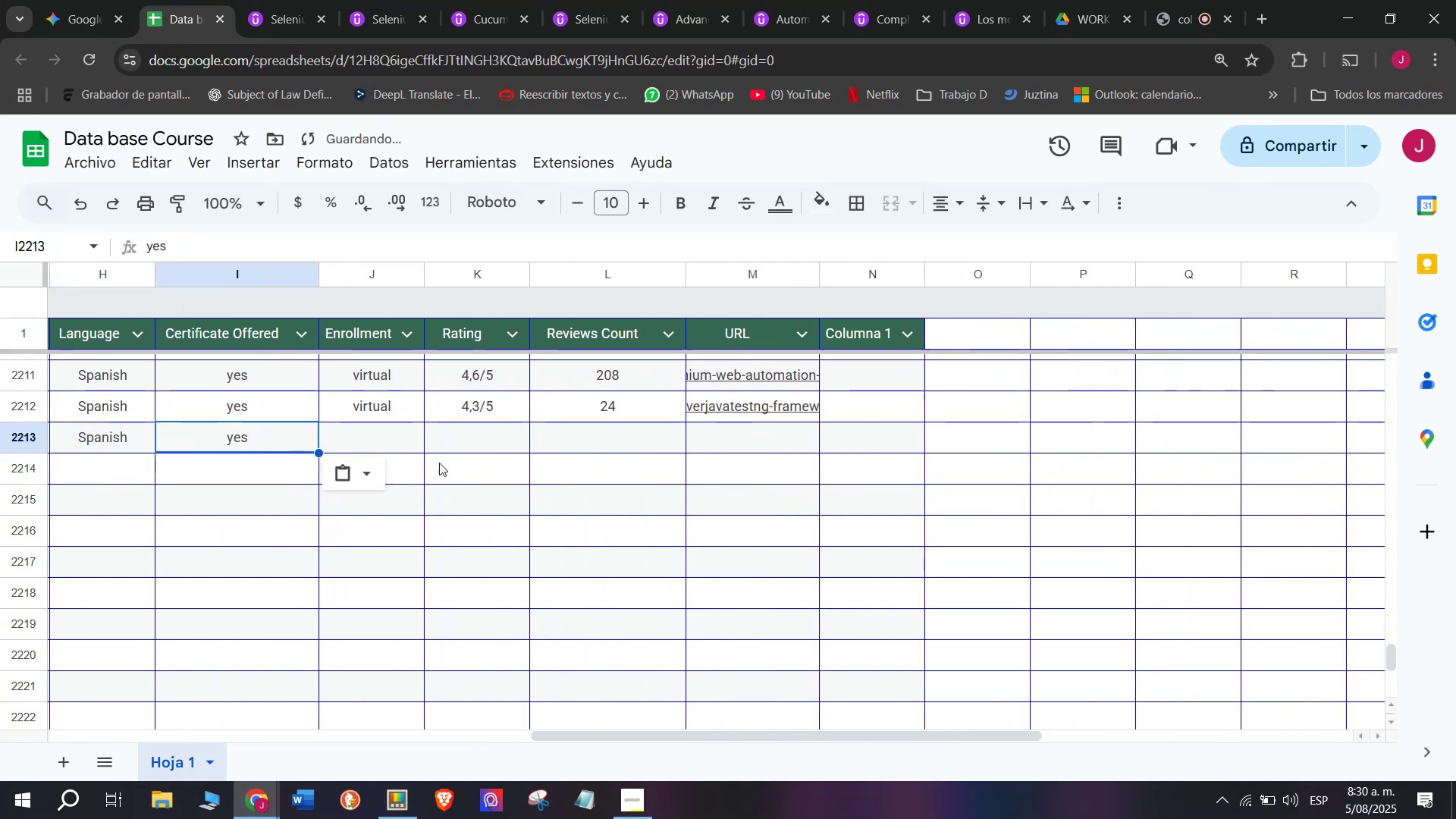 
key(Control+V)
 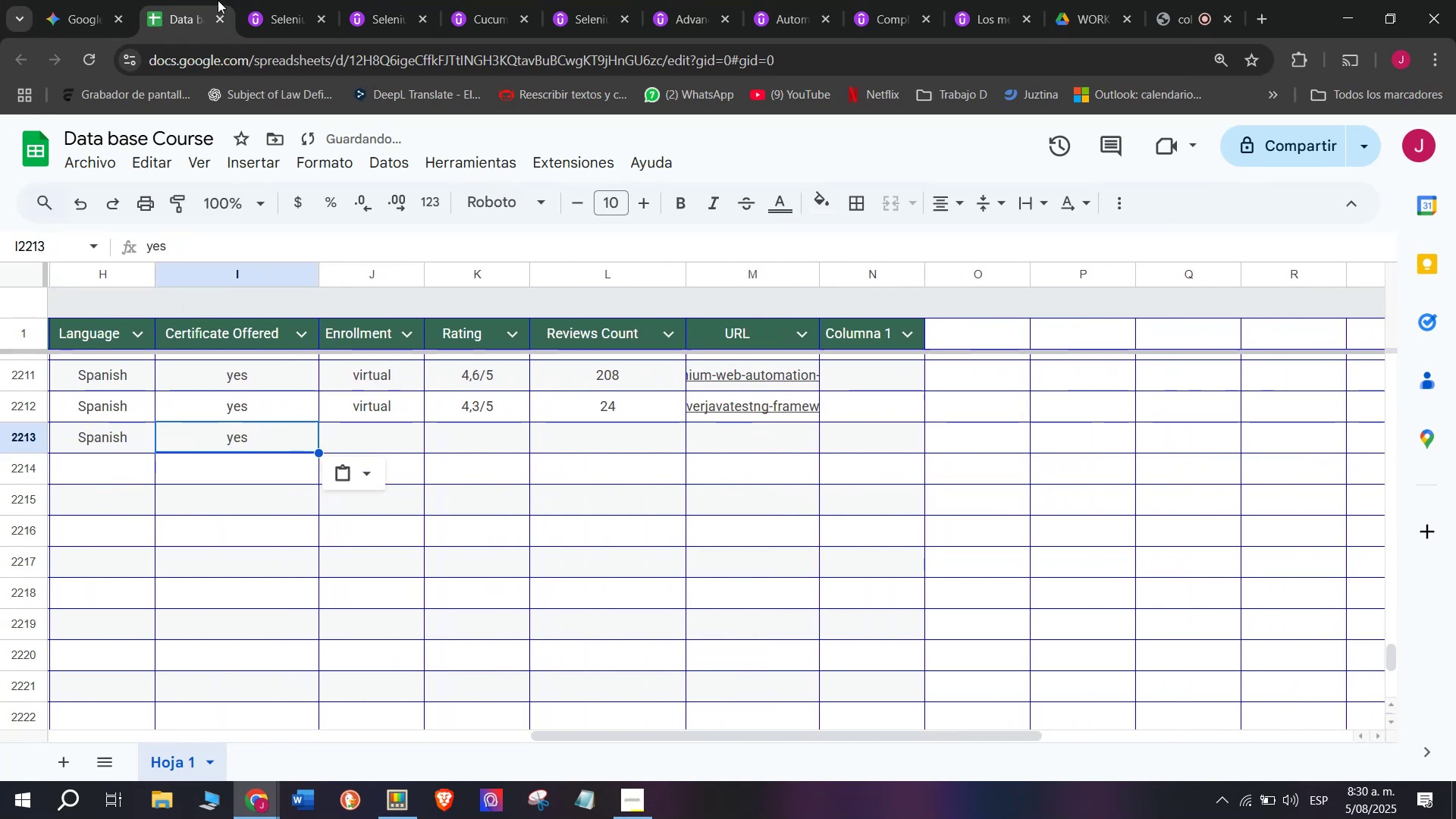 
left_click([243, 0])
 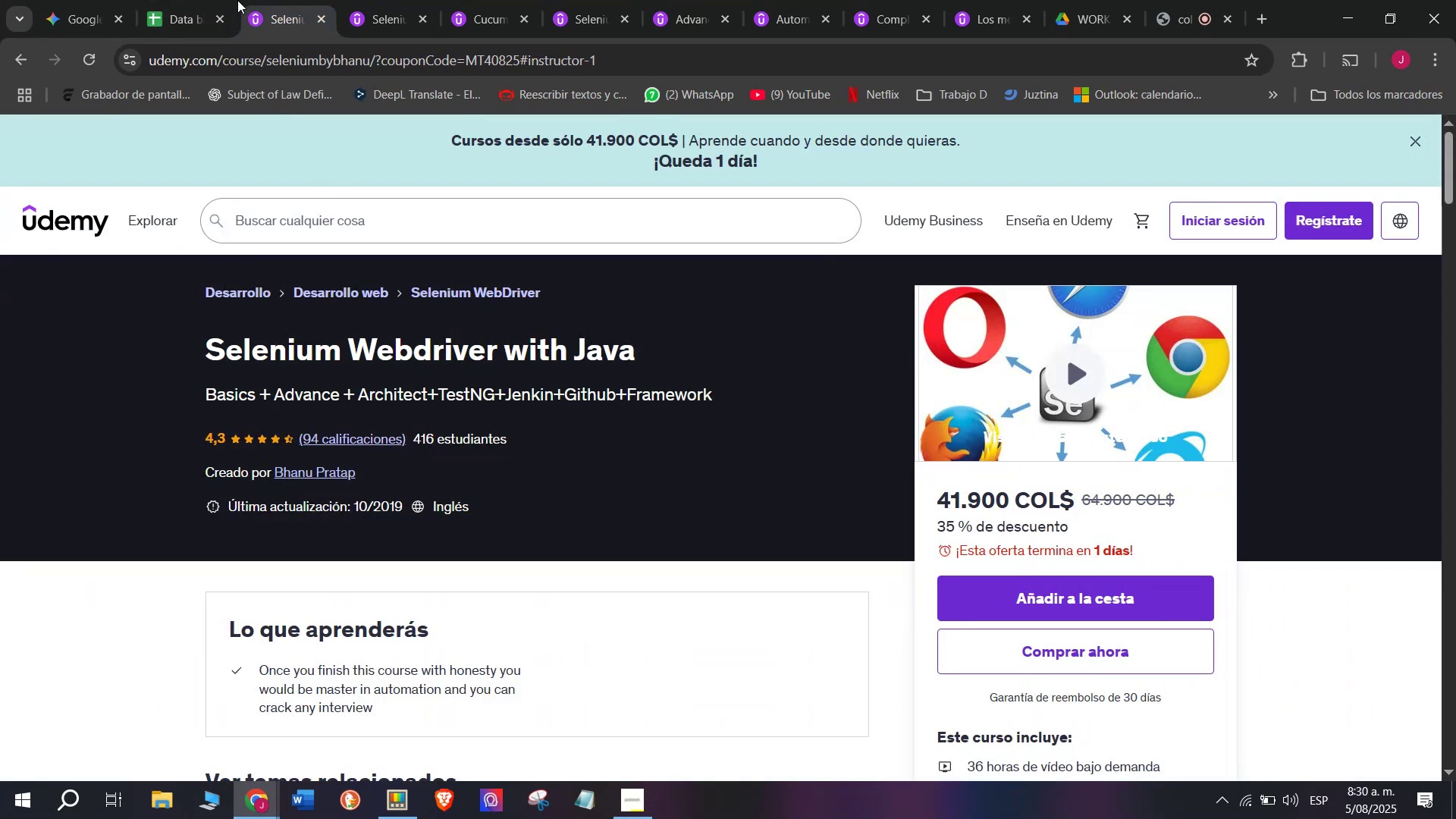 
left_click([199, 0])
 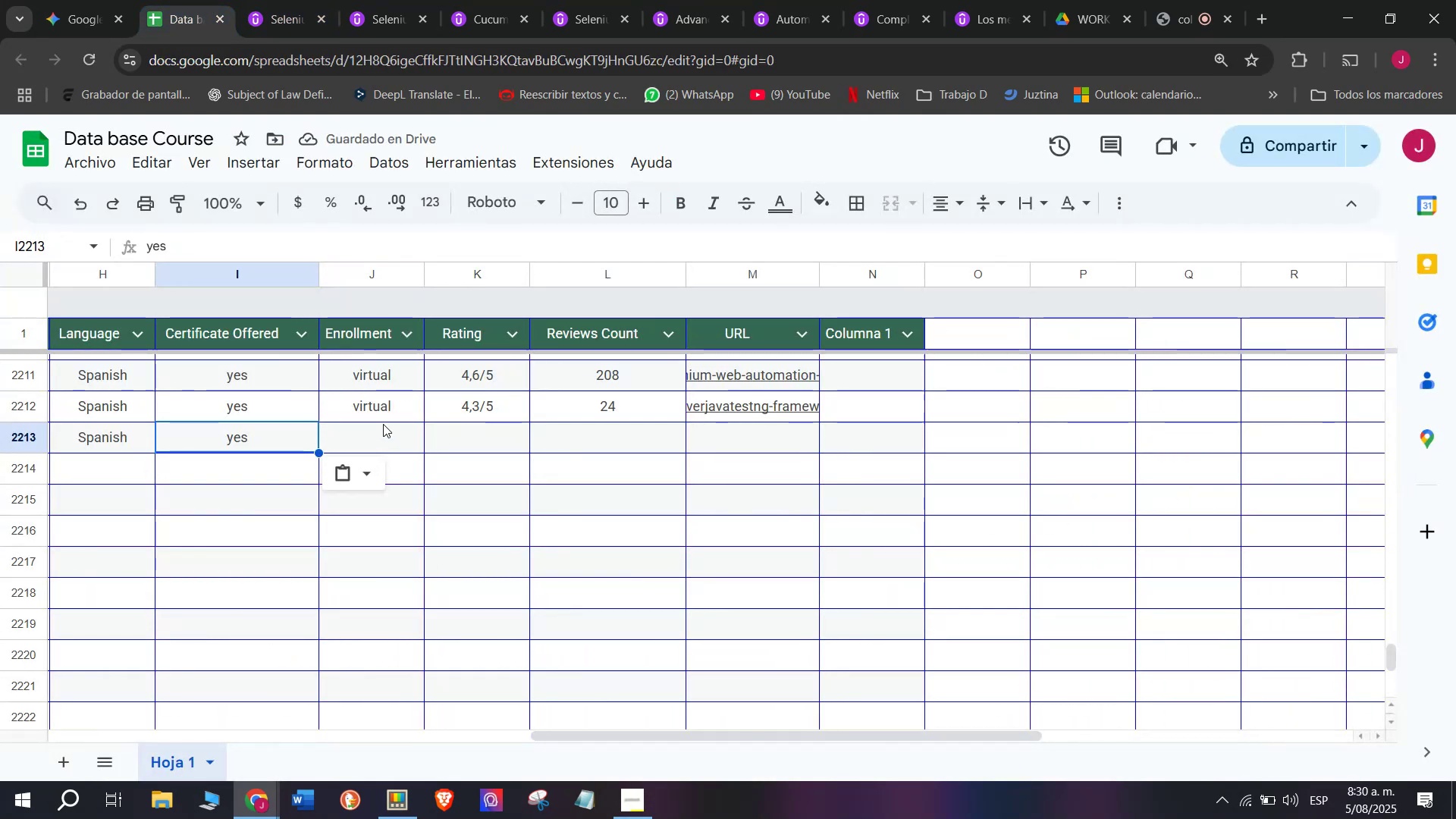 
left_click([381, 413])
 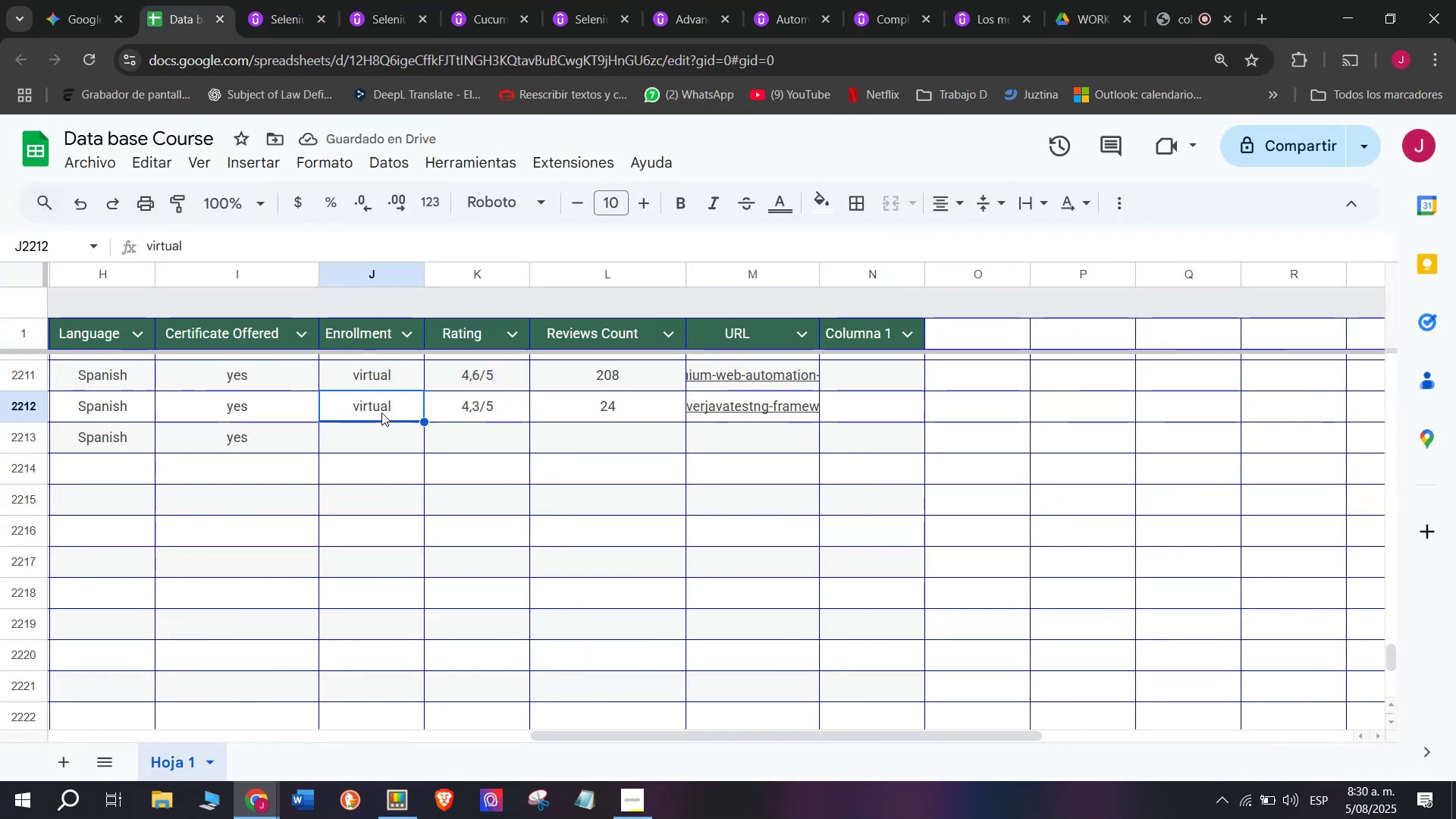 
key(Control+C)
 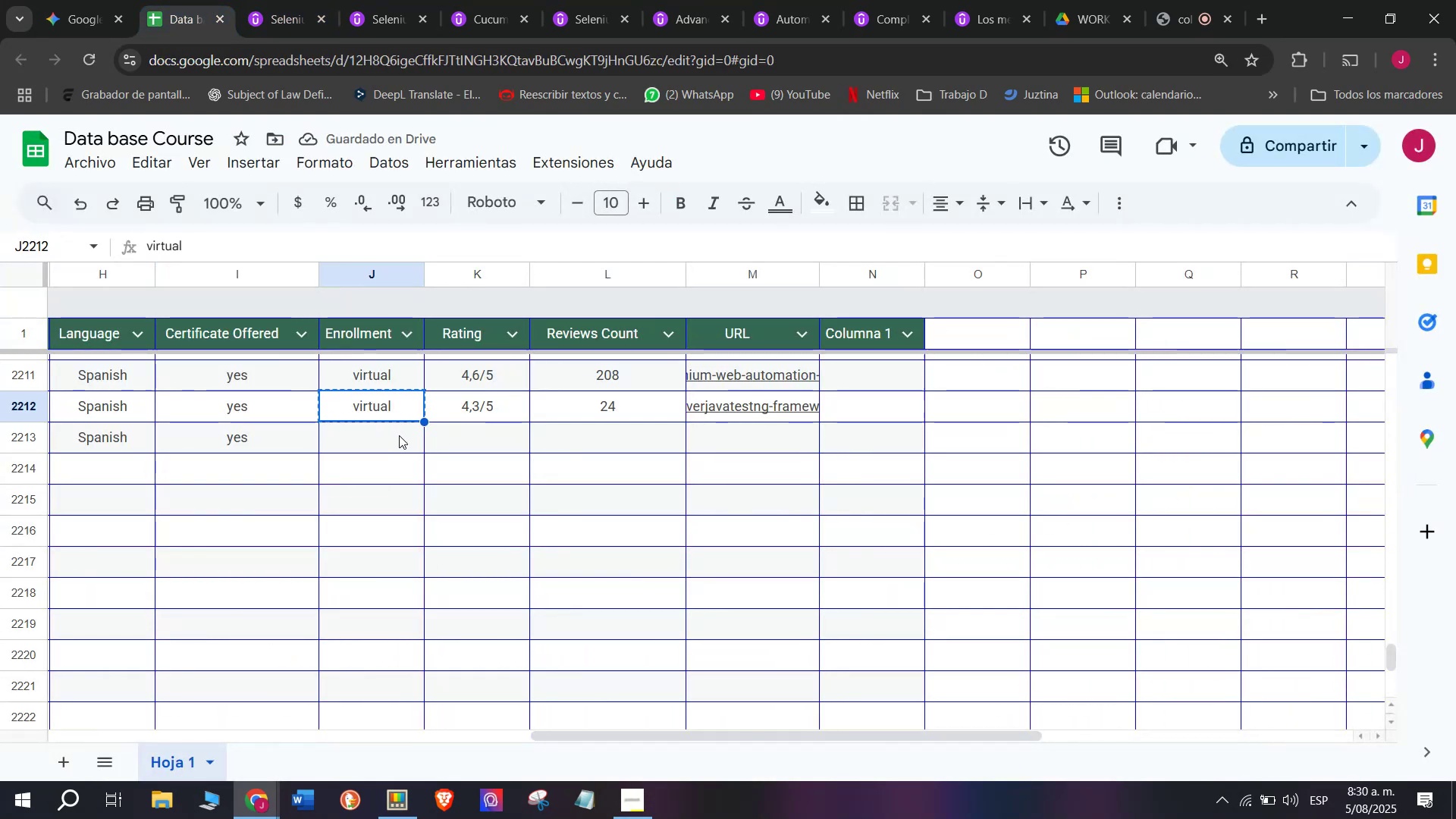 
key(Control+ControlLeft)
 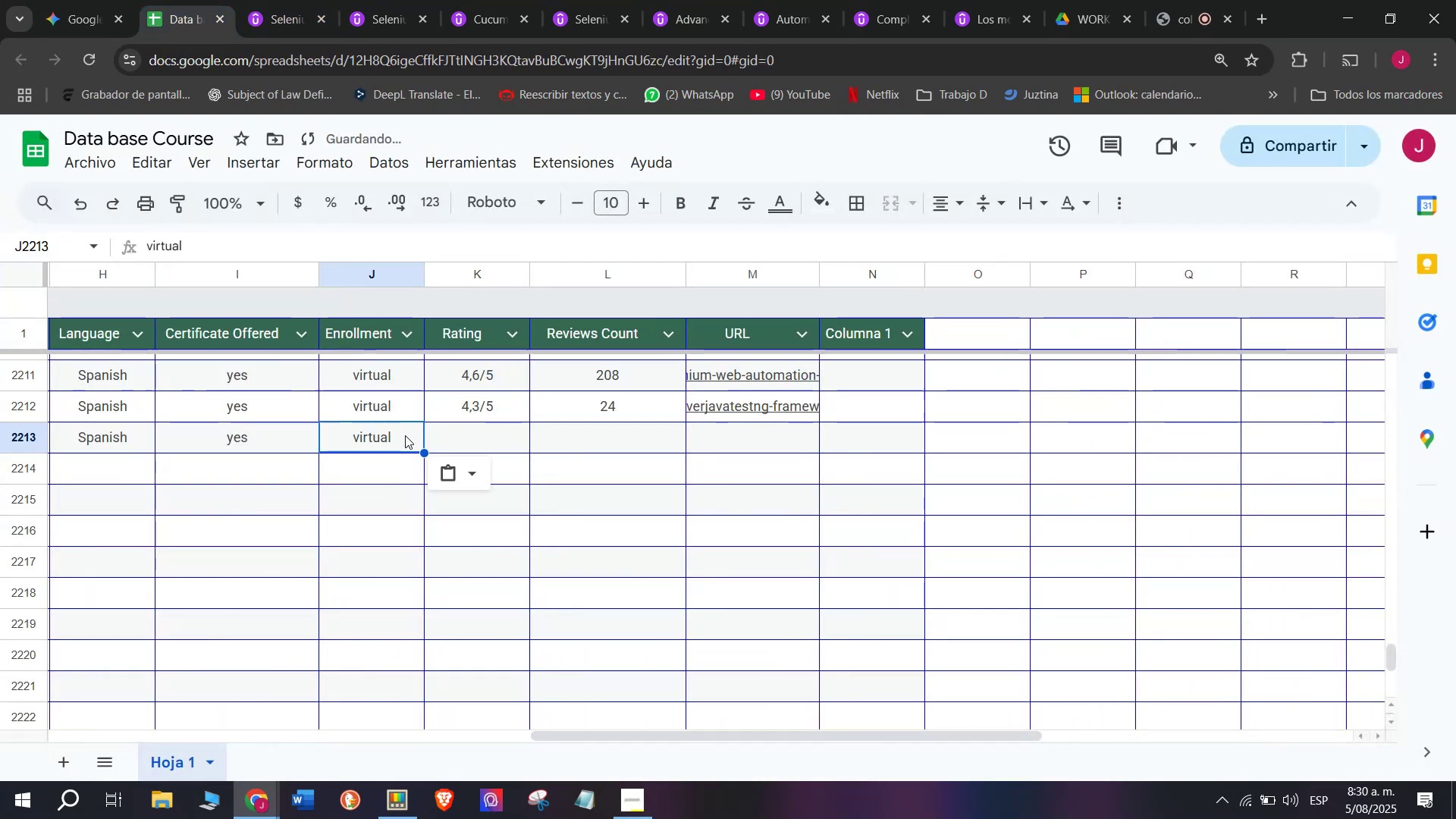 
key(Break)
 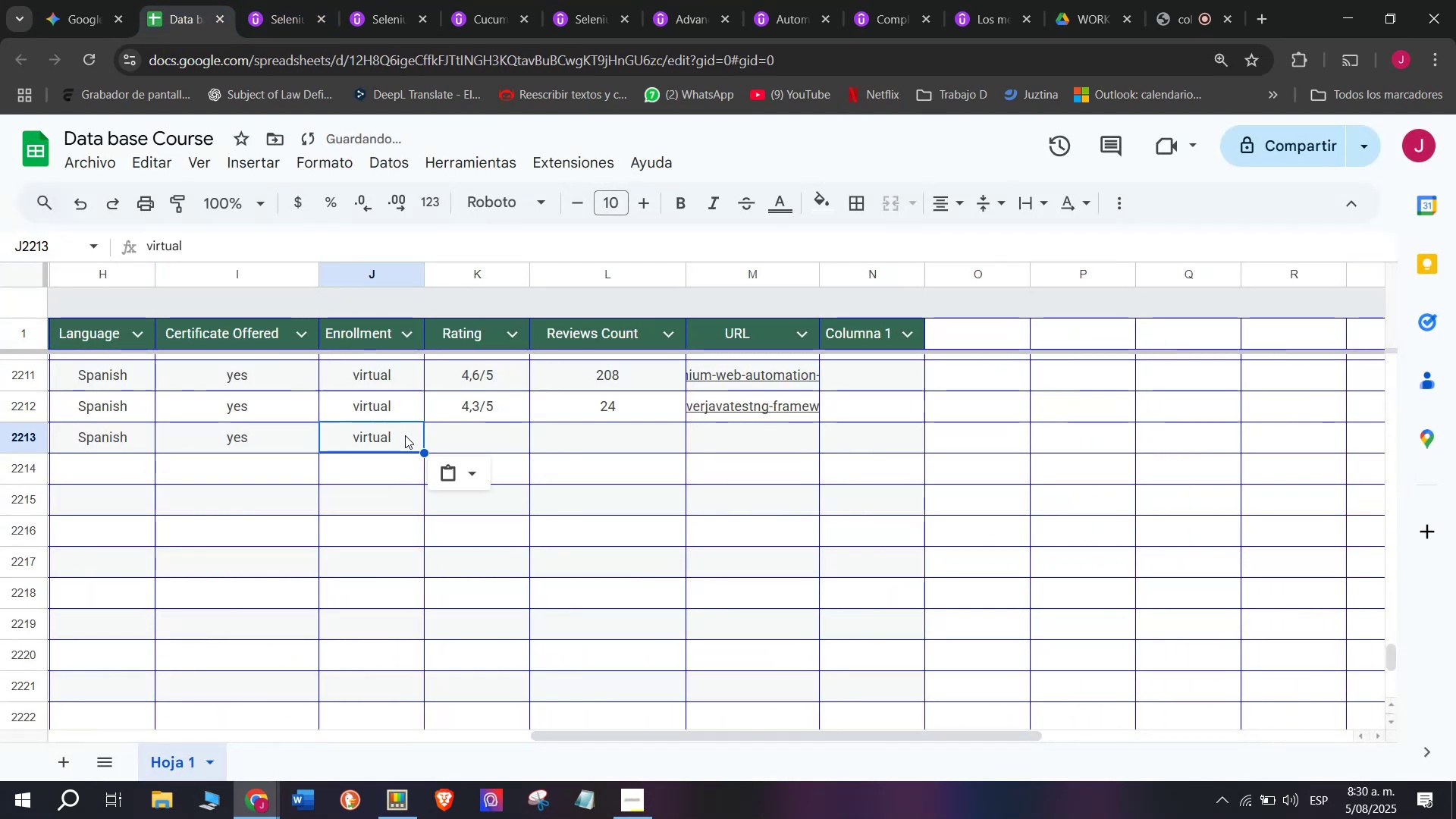 
double_click([399, 435])
 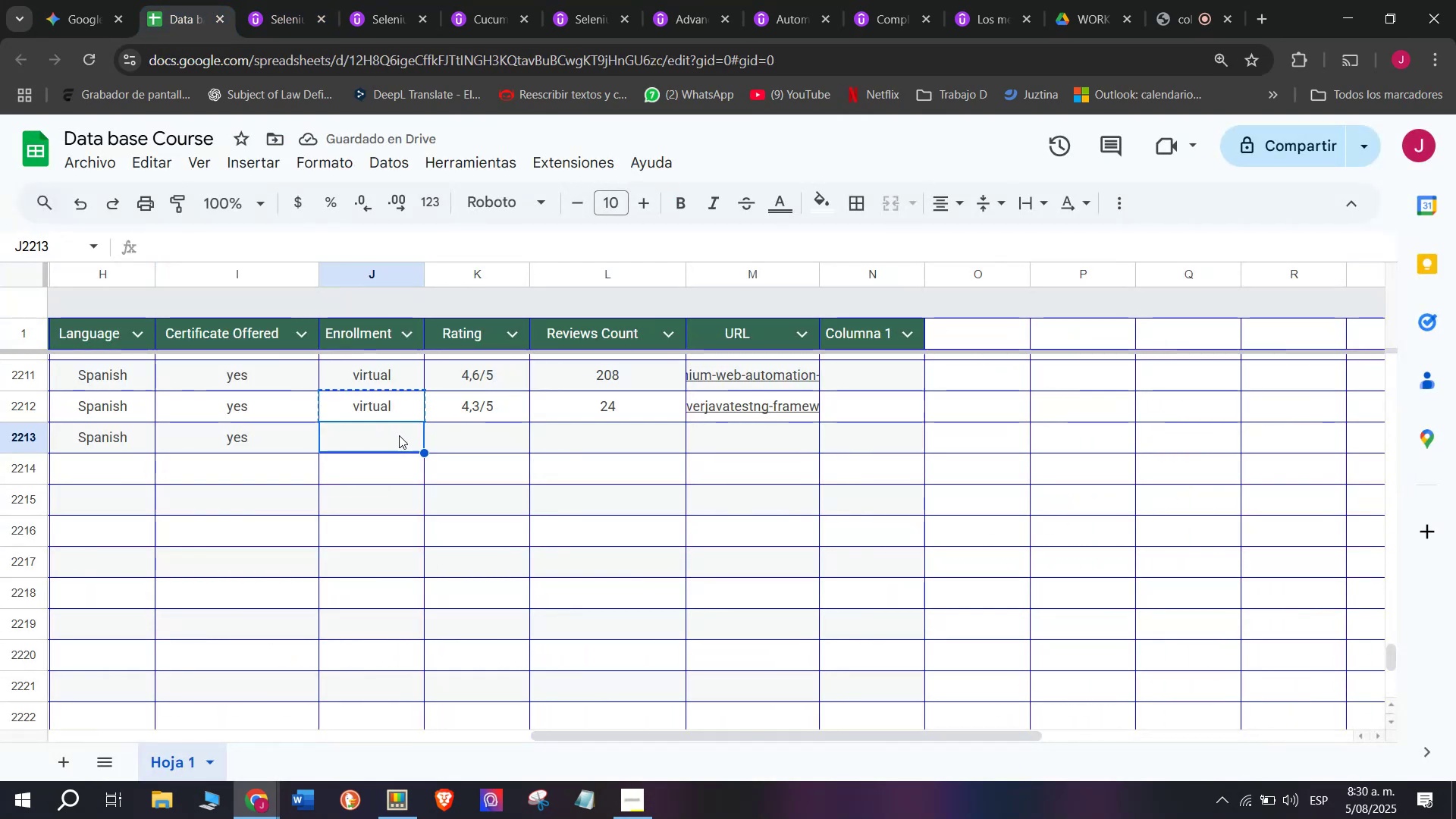 
key(Control+ControlLeft)
 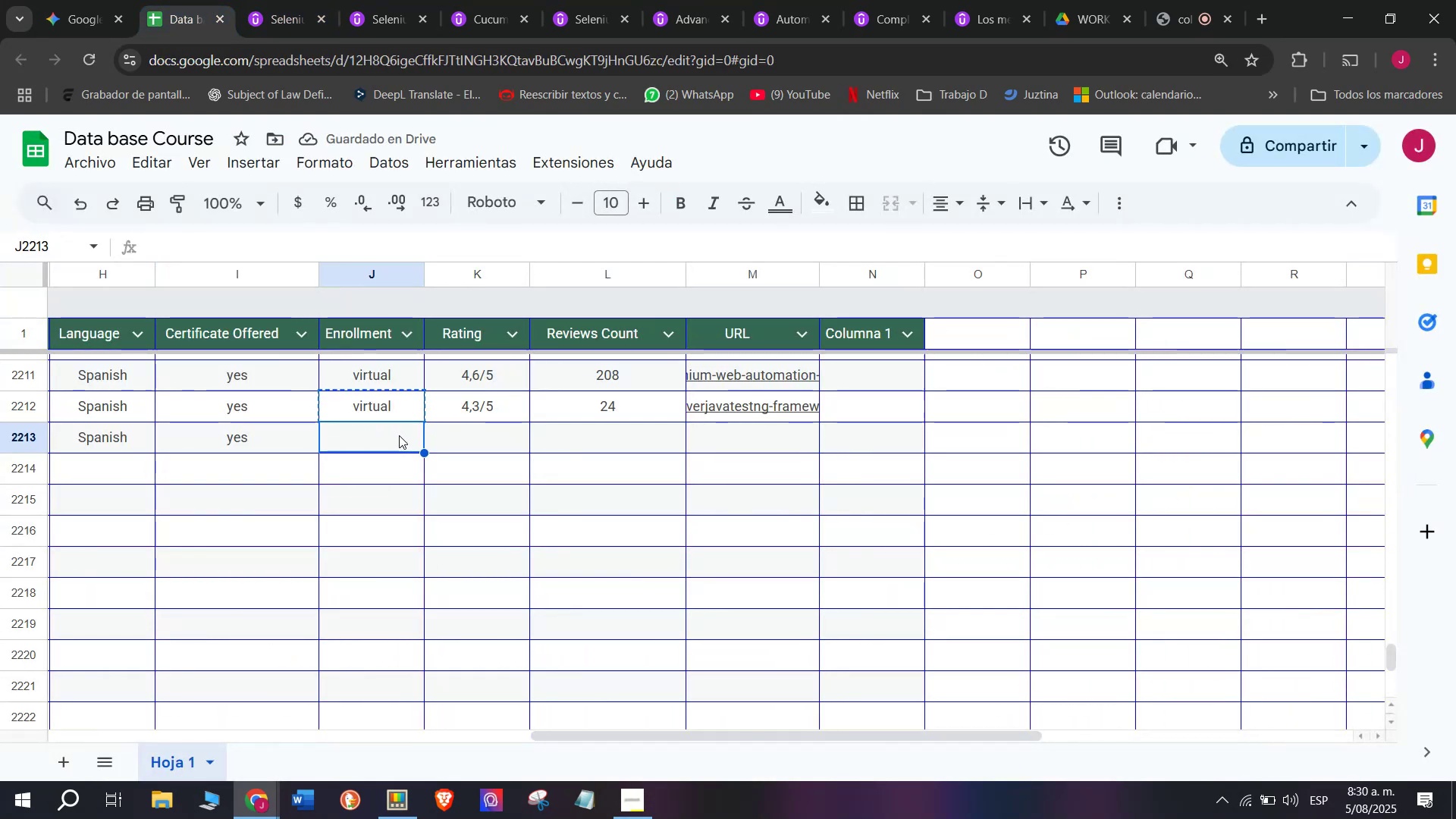 
key(Z)
 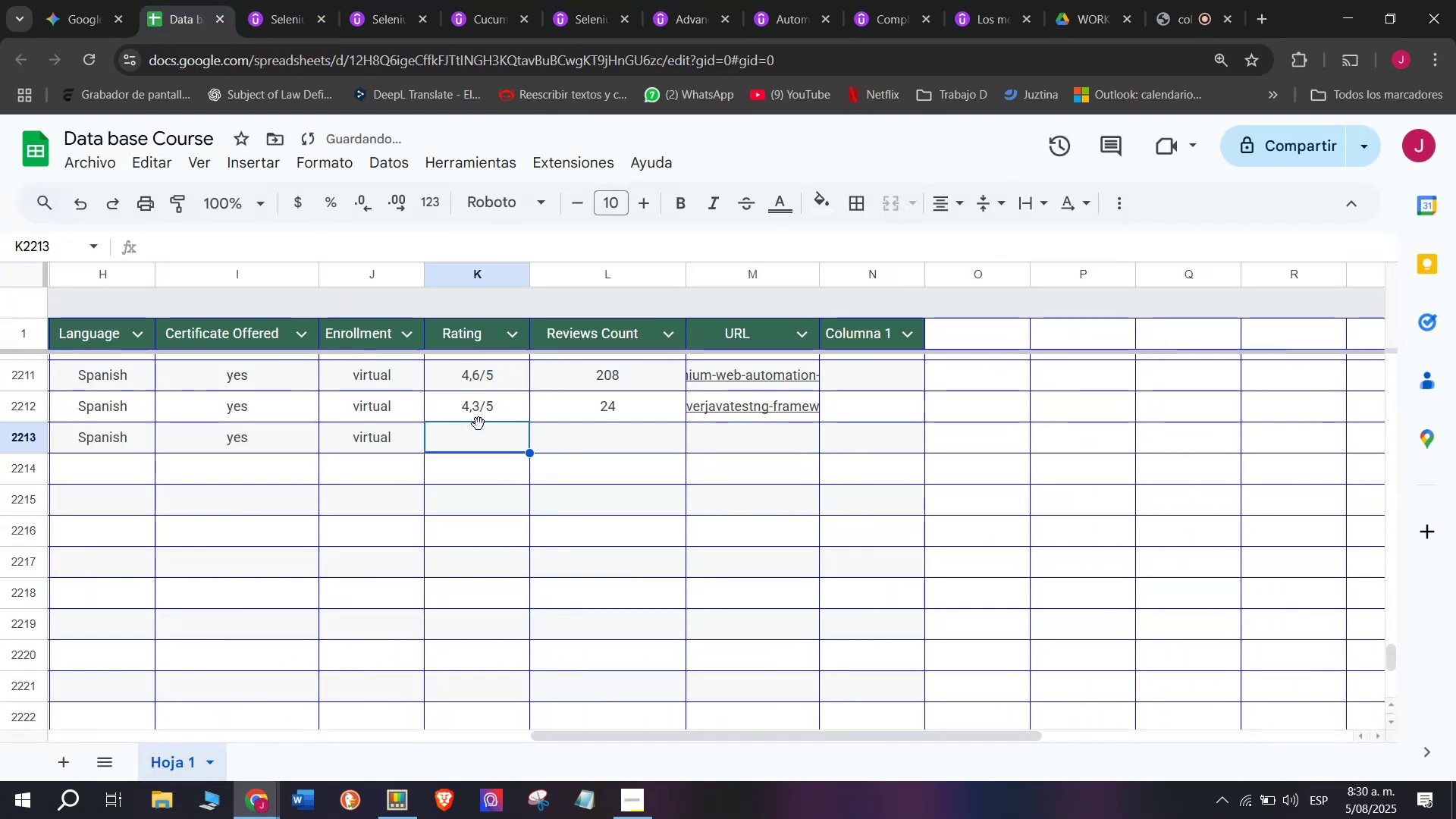 
key(Control+V)
 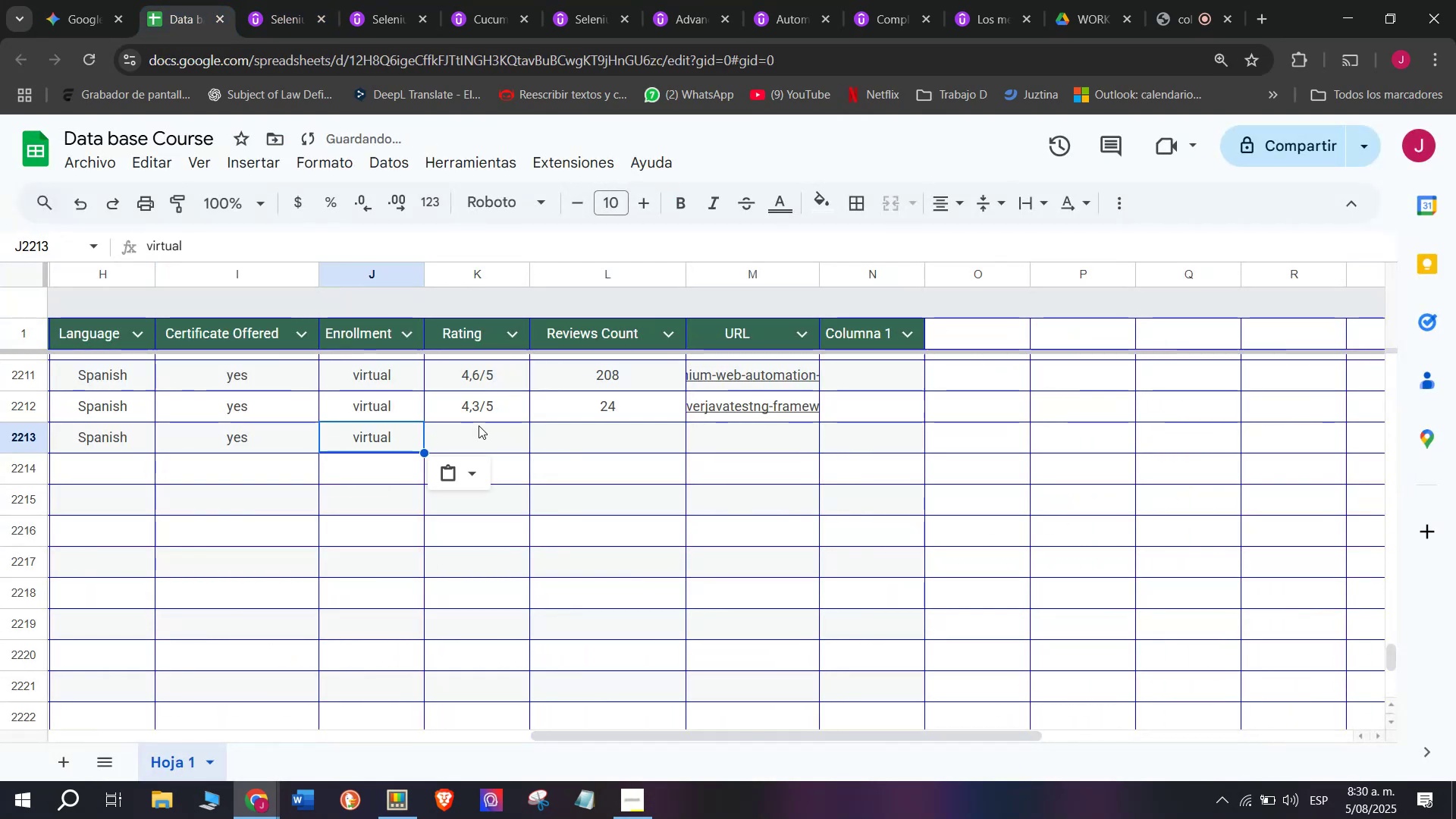 
triple_click([479, 424])
 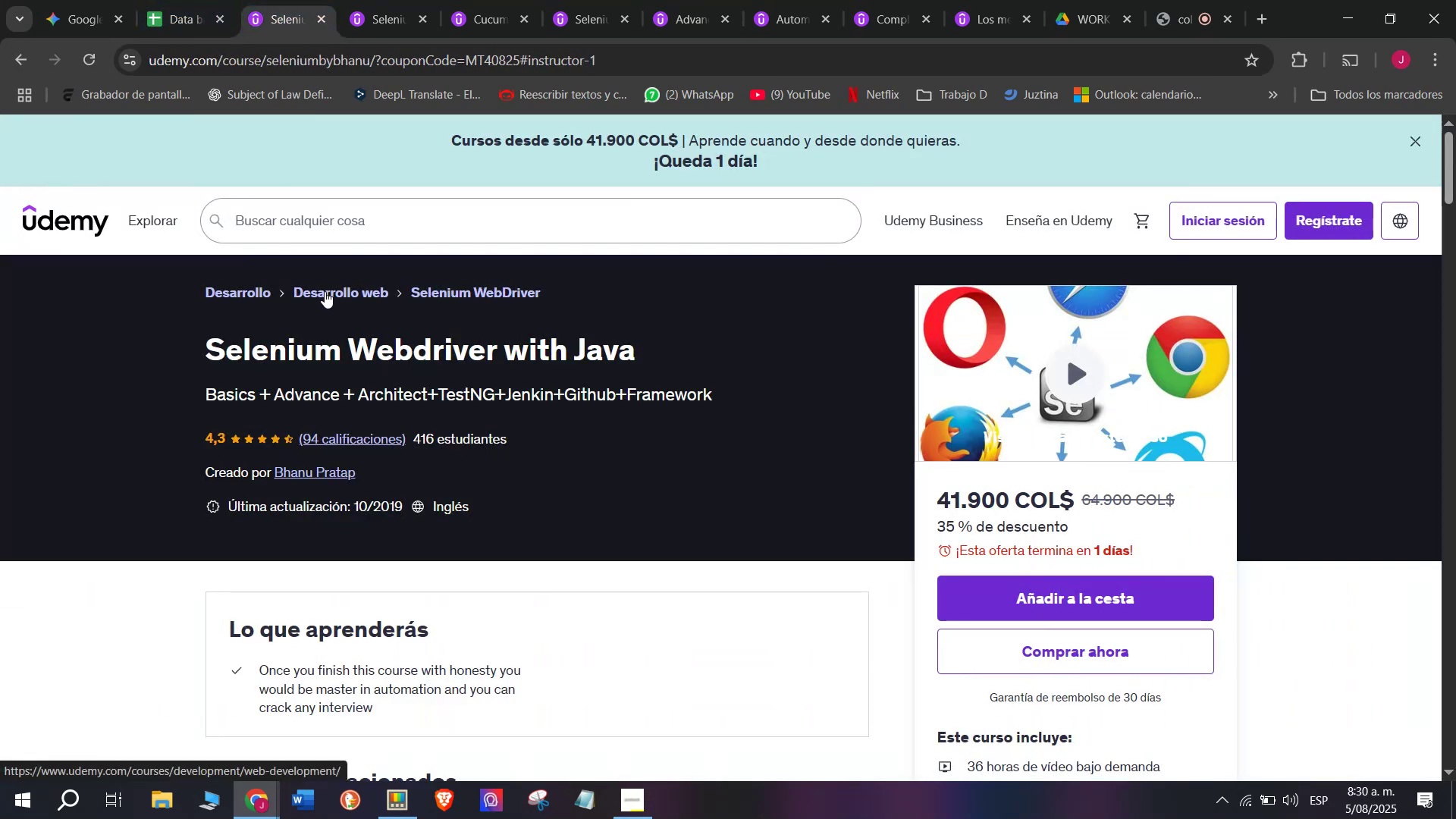 
left_click([192, 0])
 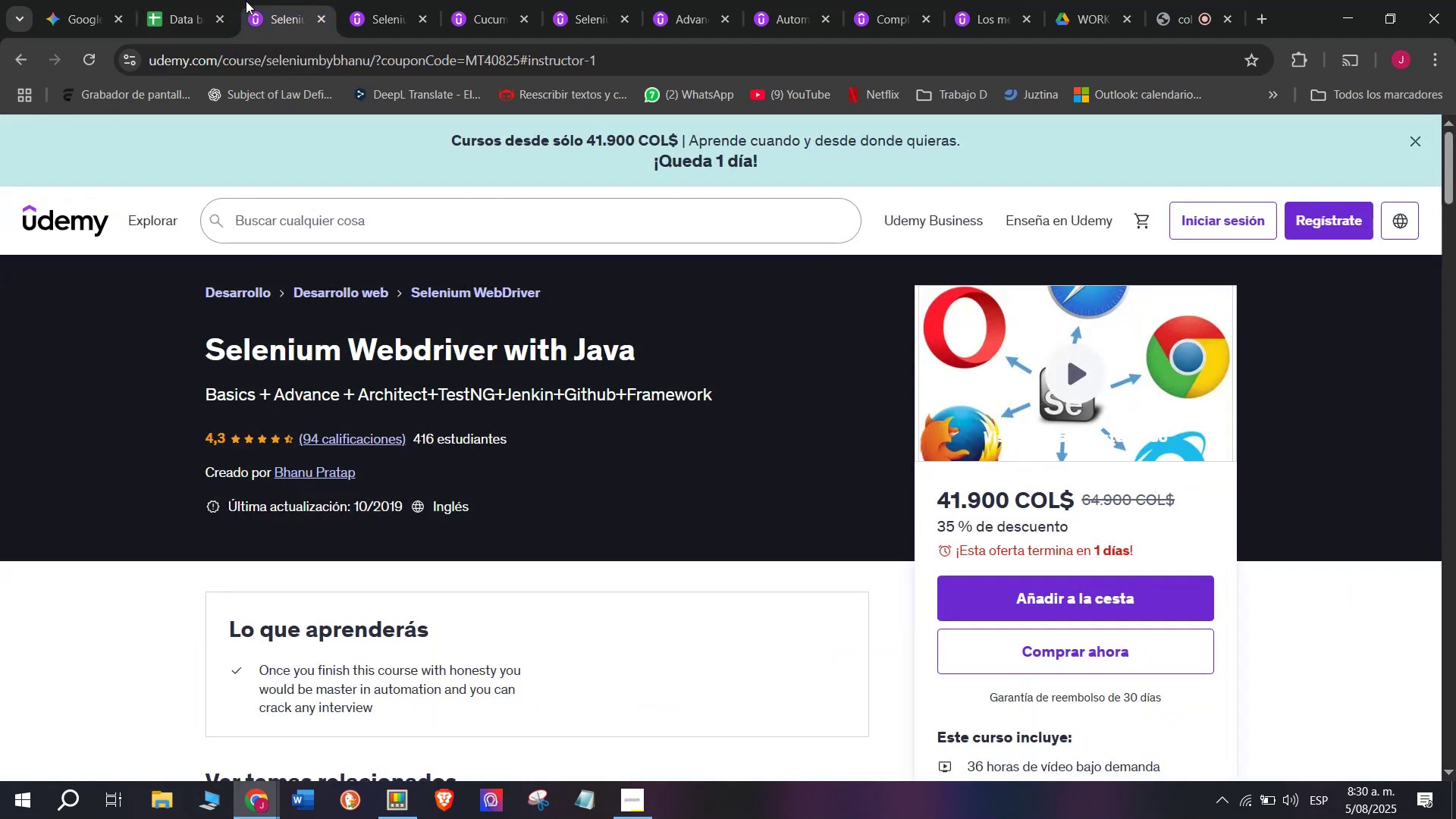 
left_click([189, 0])
 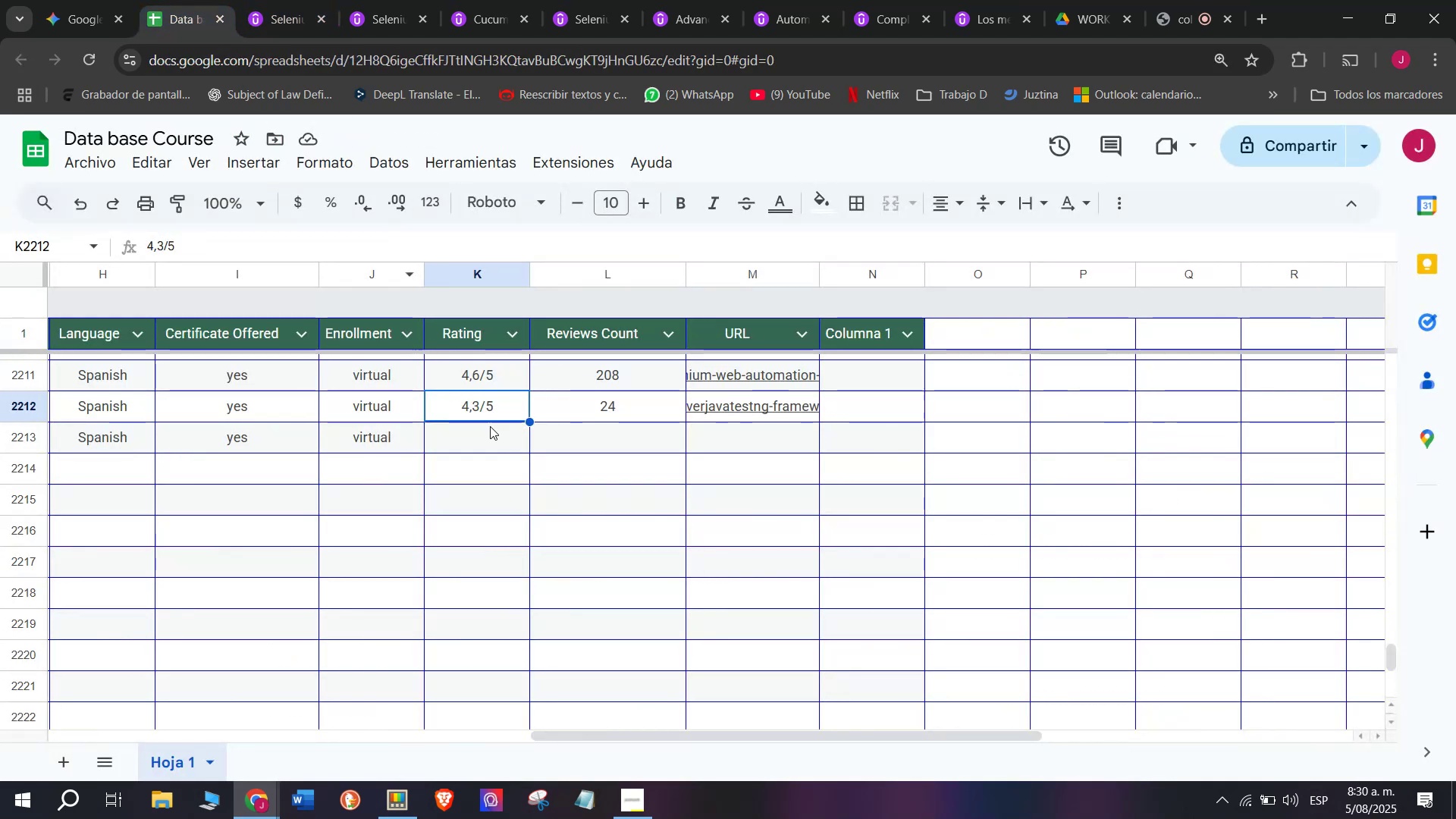 
key(Break)
 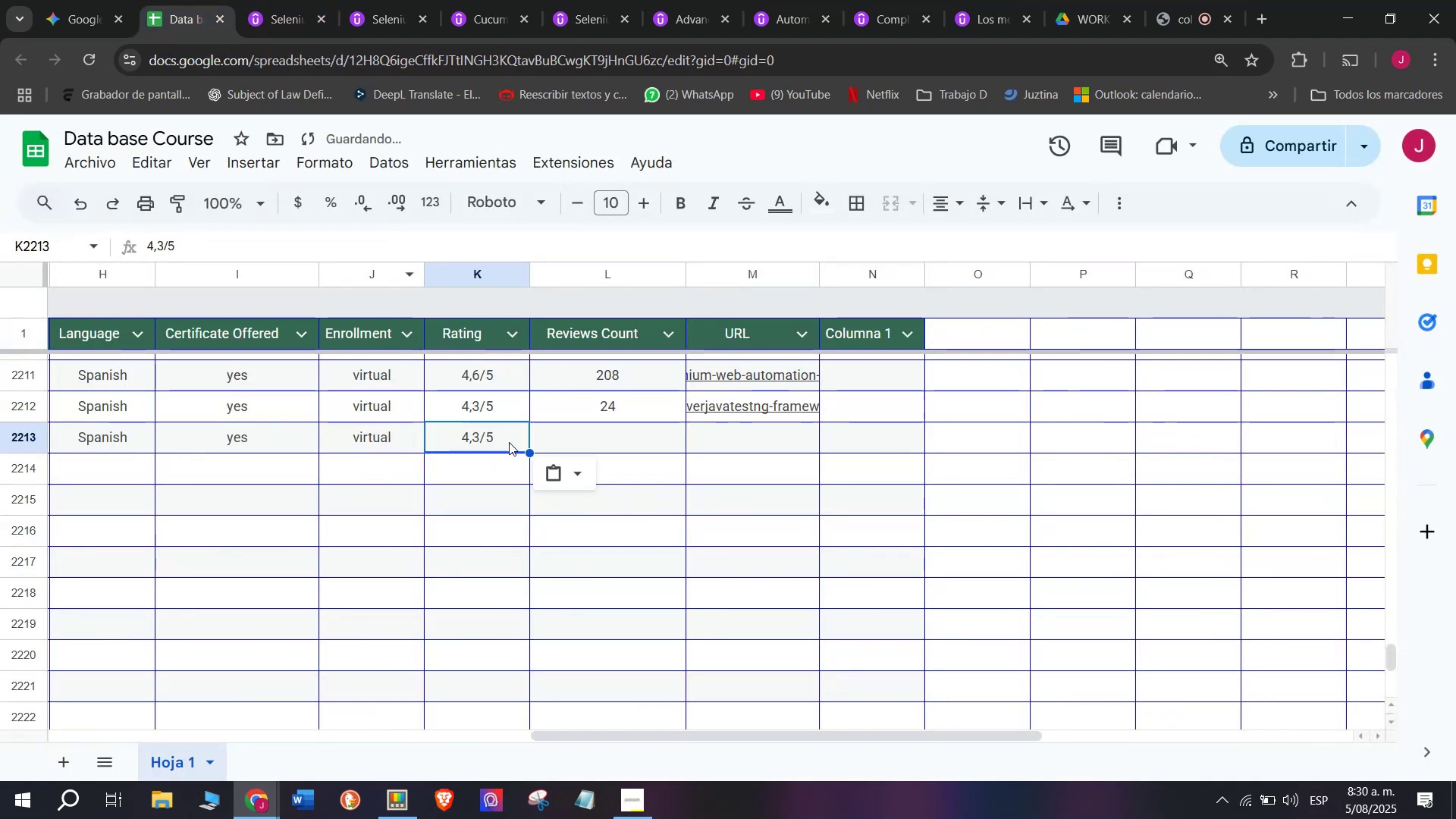 
key(Control+ControlLeft)
 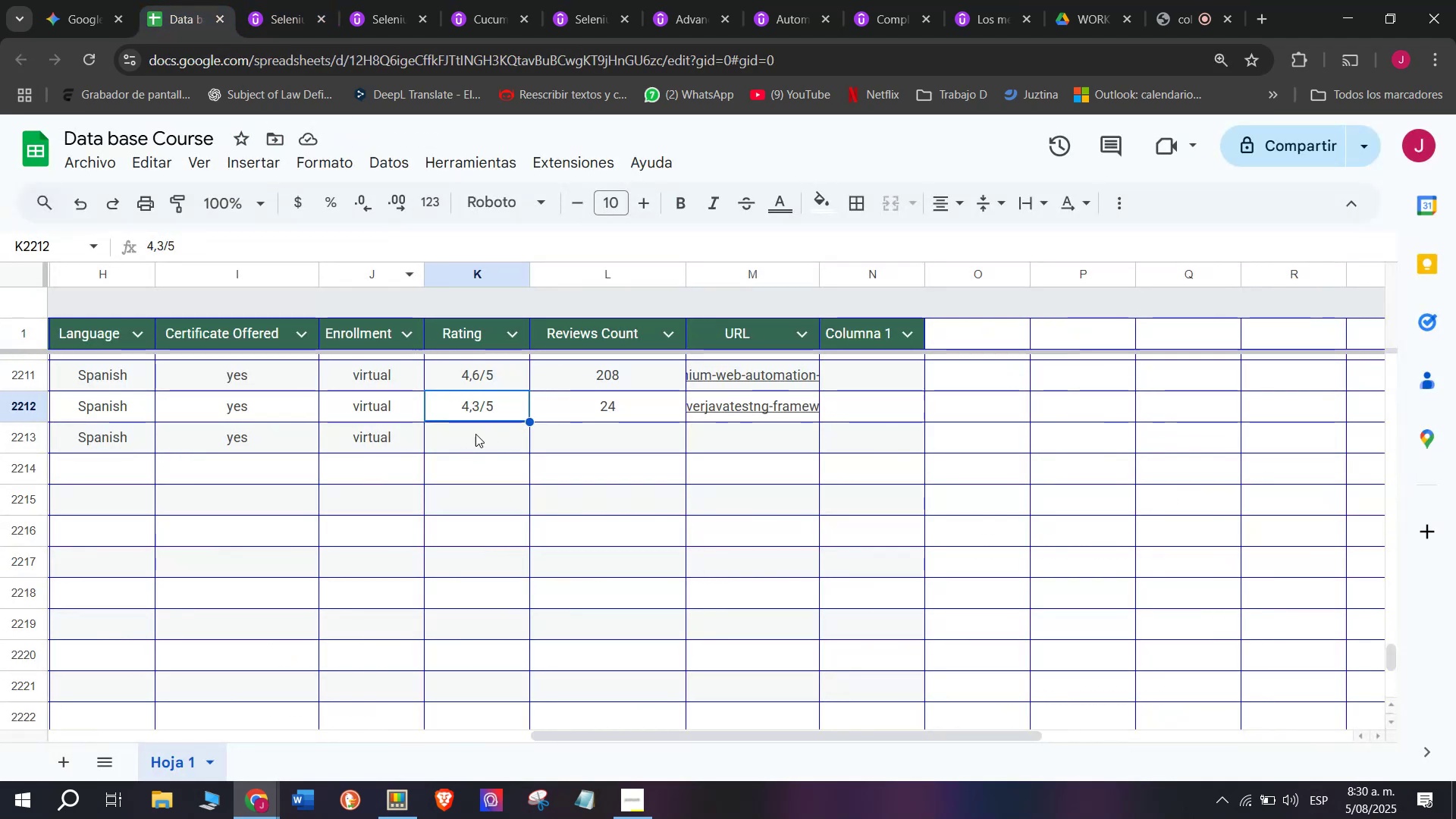 
key(Control+C)
 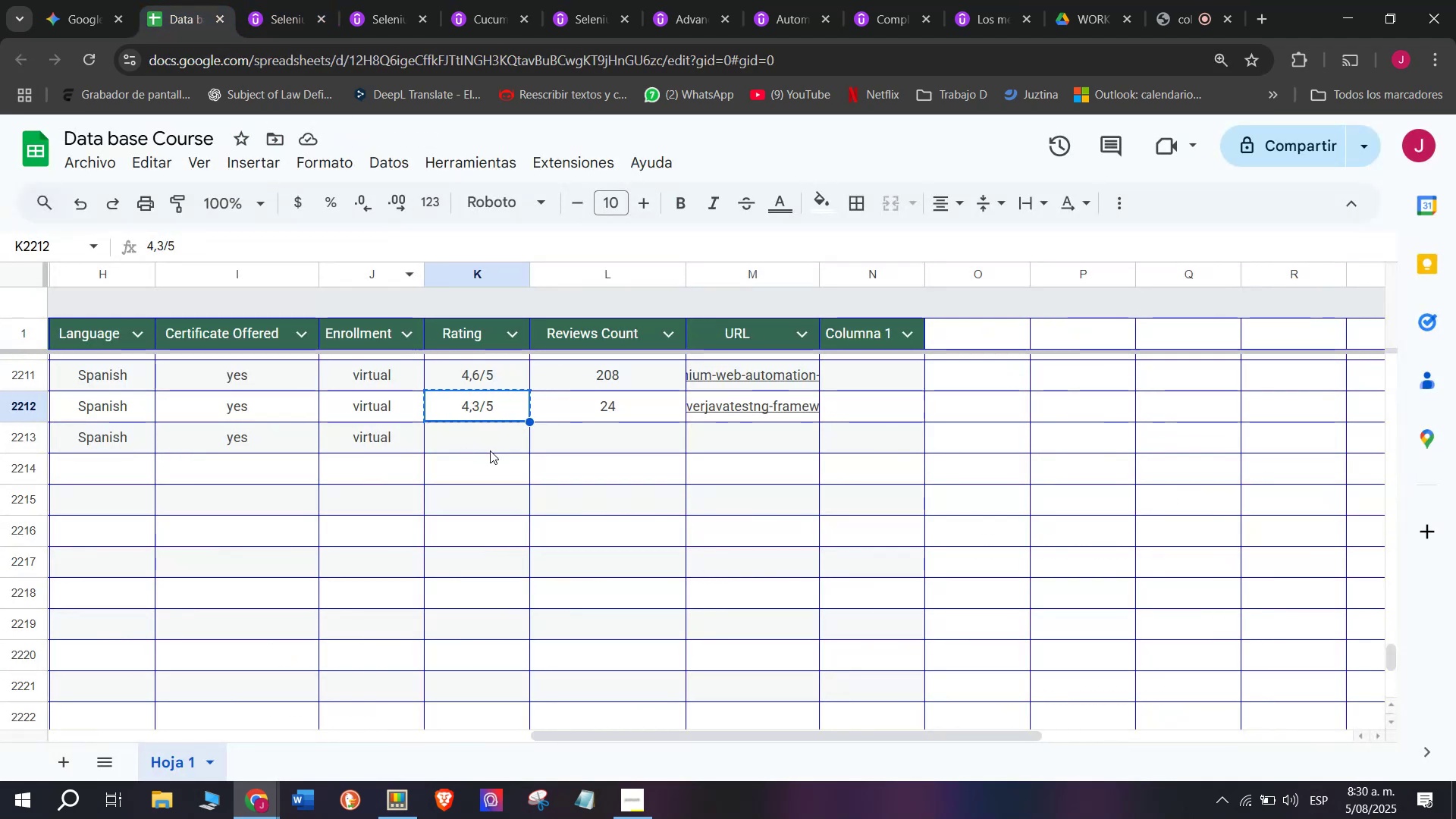 
key(Z)
 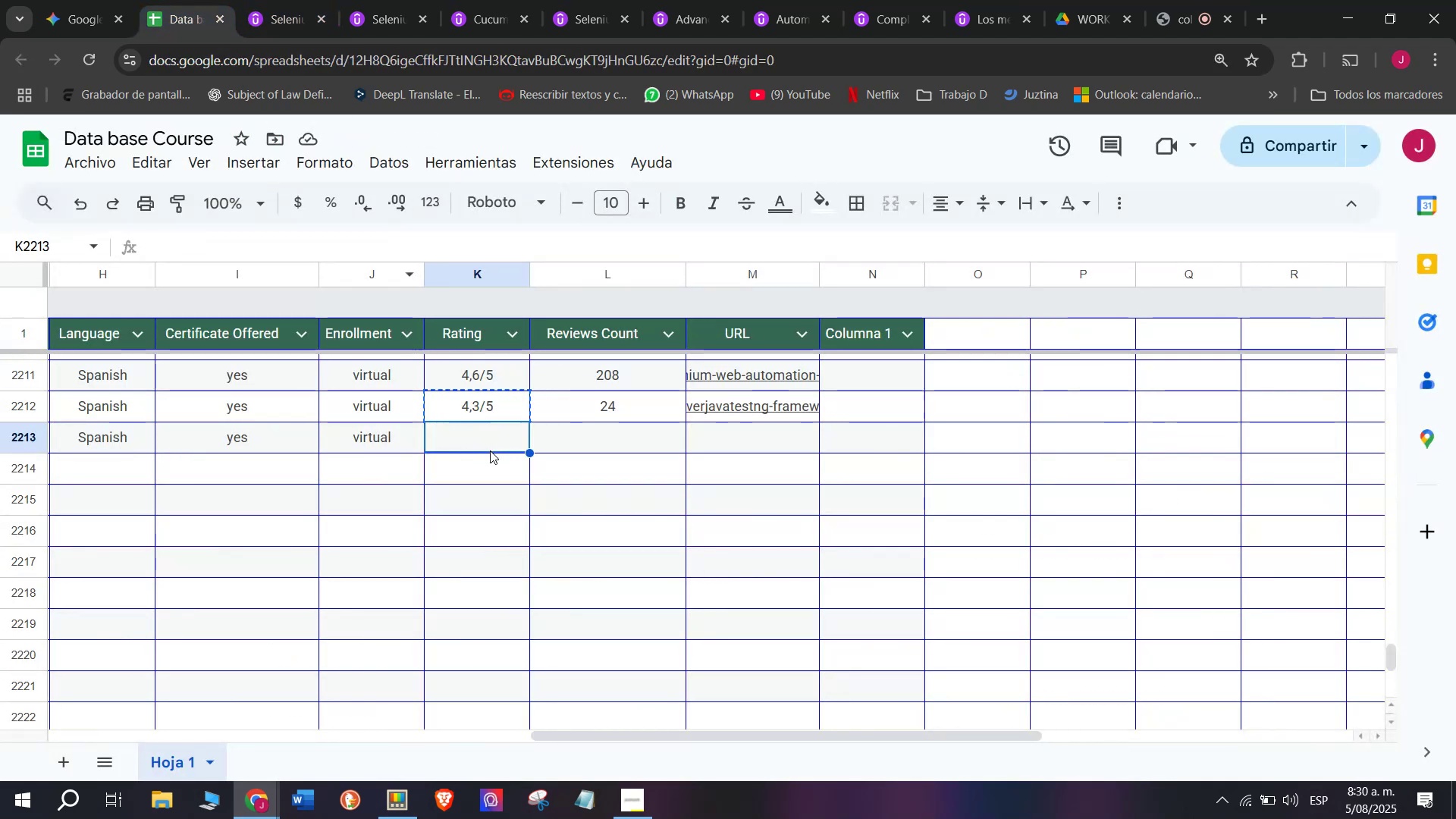 
key(Control+ControlLeft)
 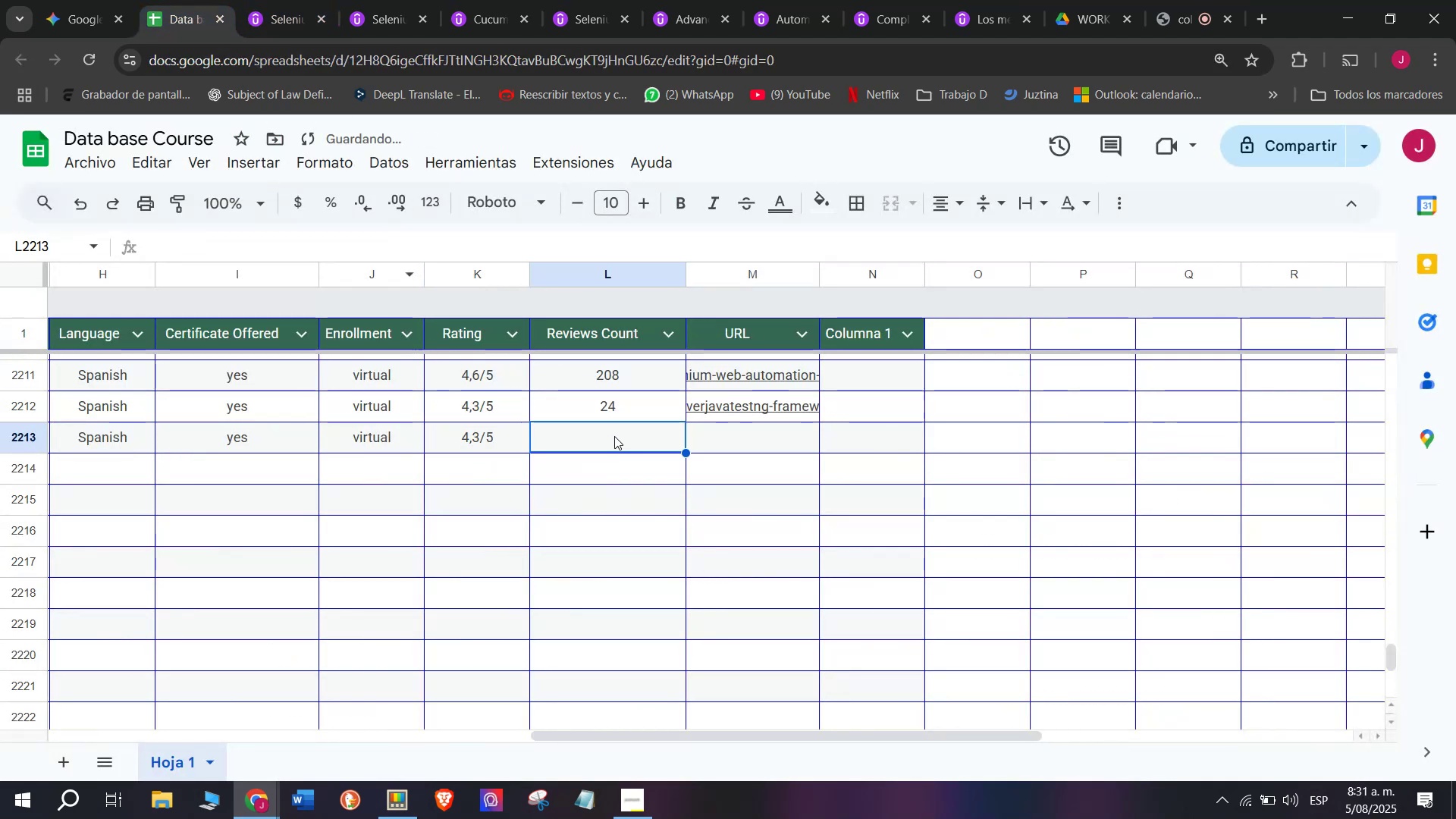 
key(Control+V)
 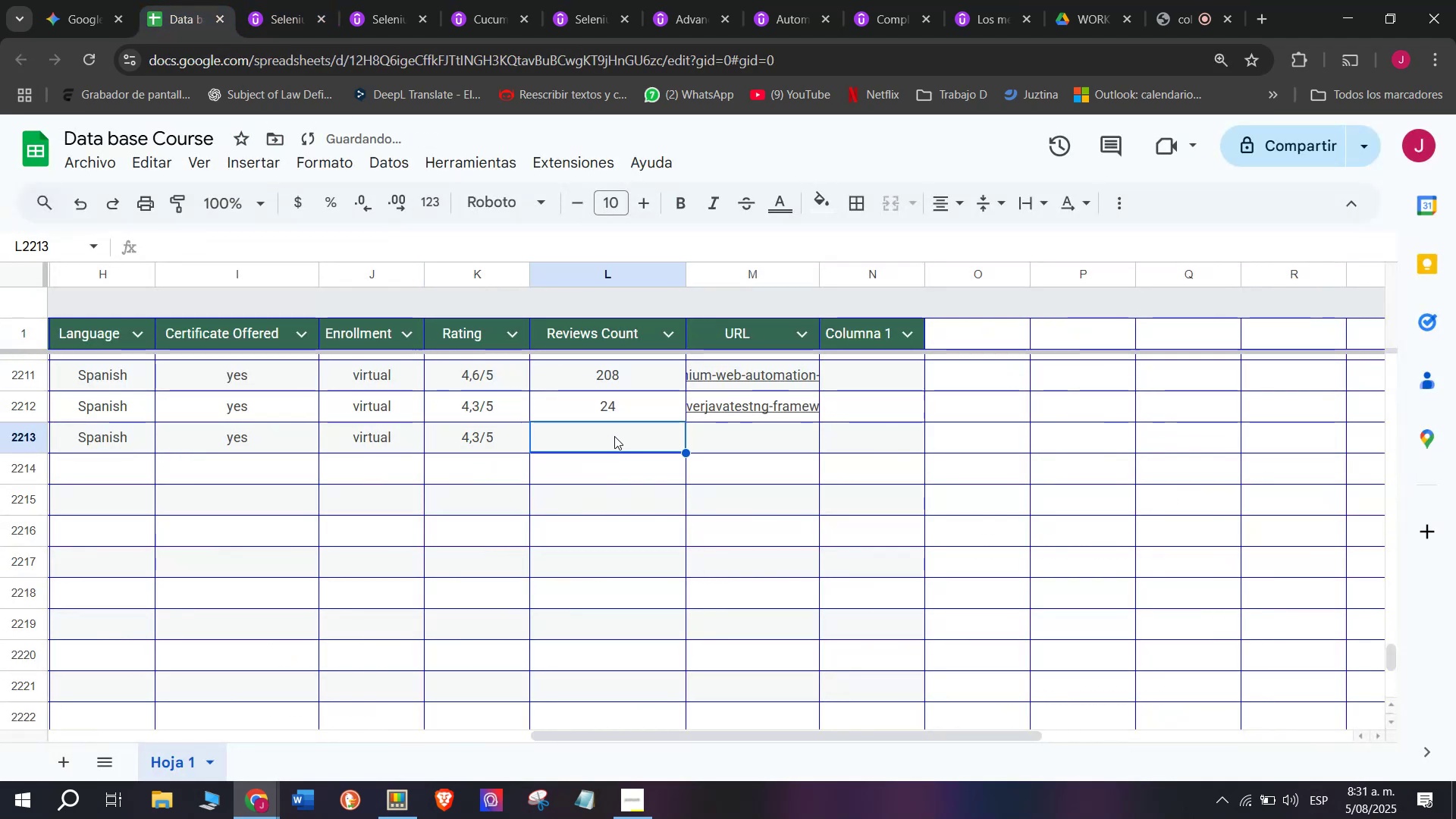 
type(94)
 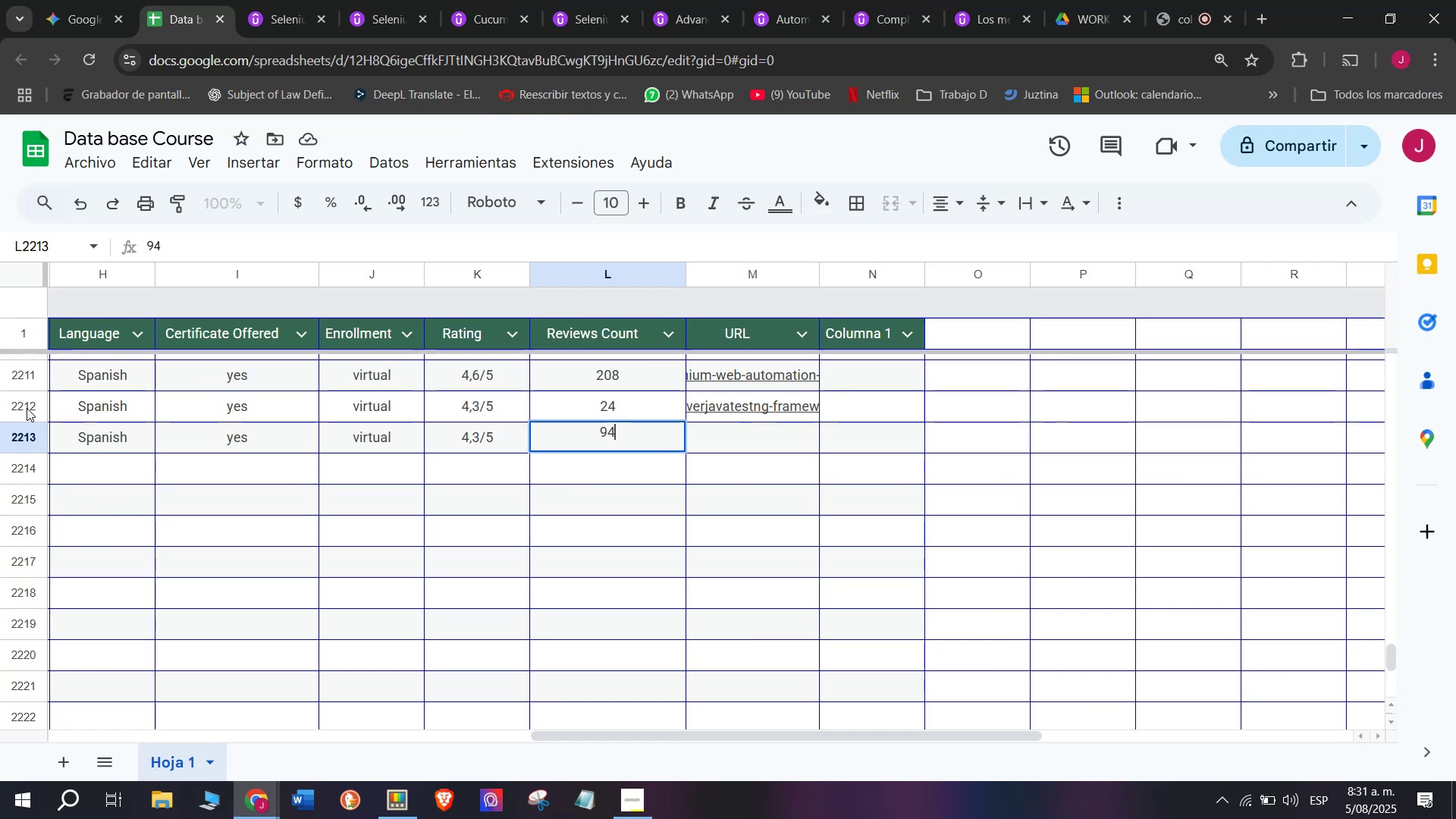 
wait(21.05)
 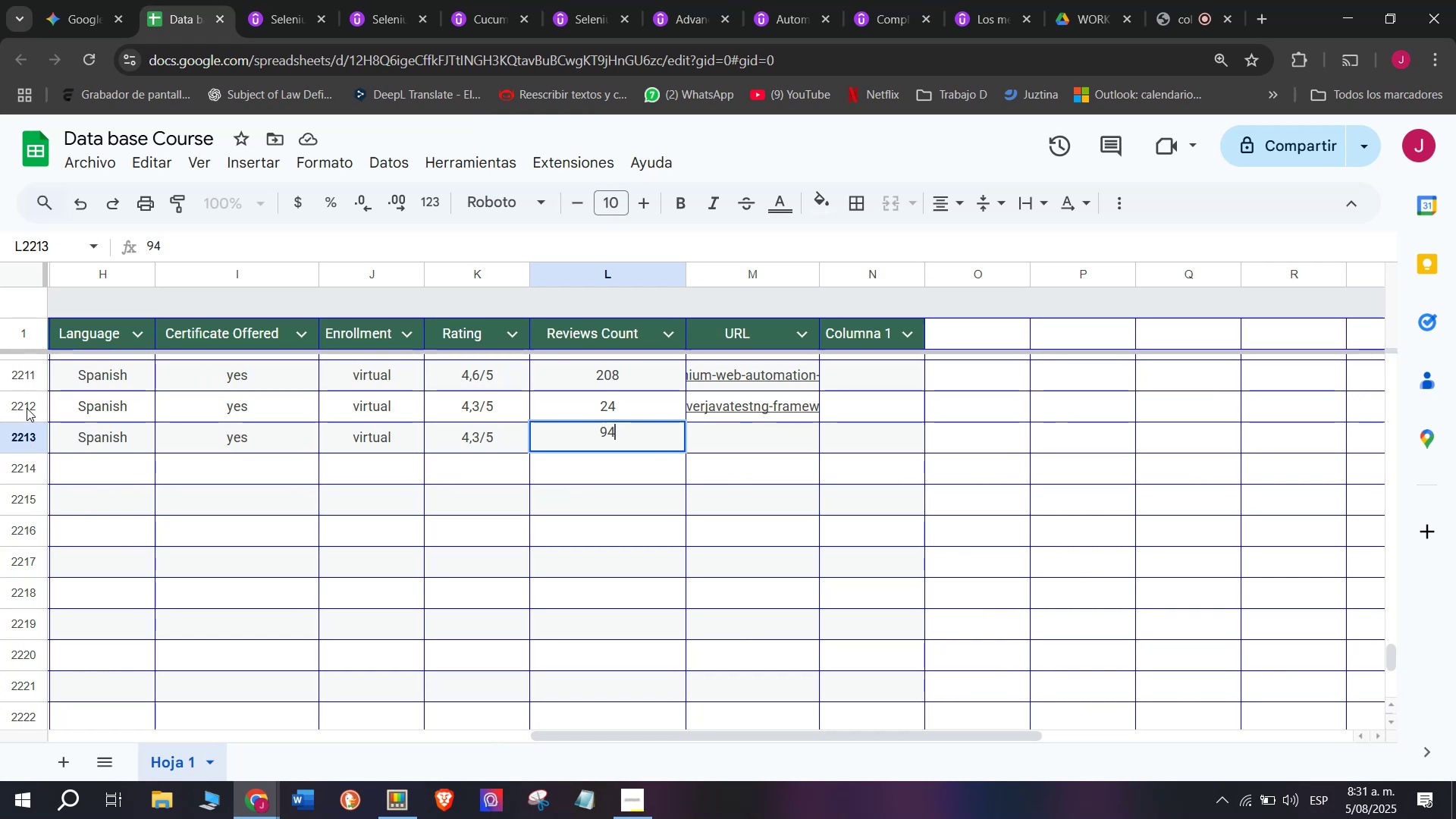 
left_click([737, 438])
 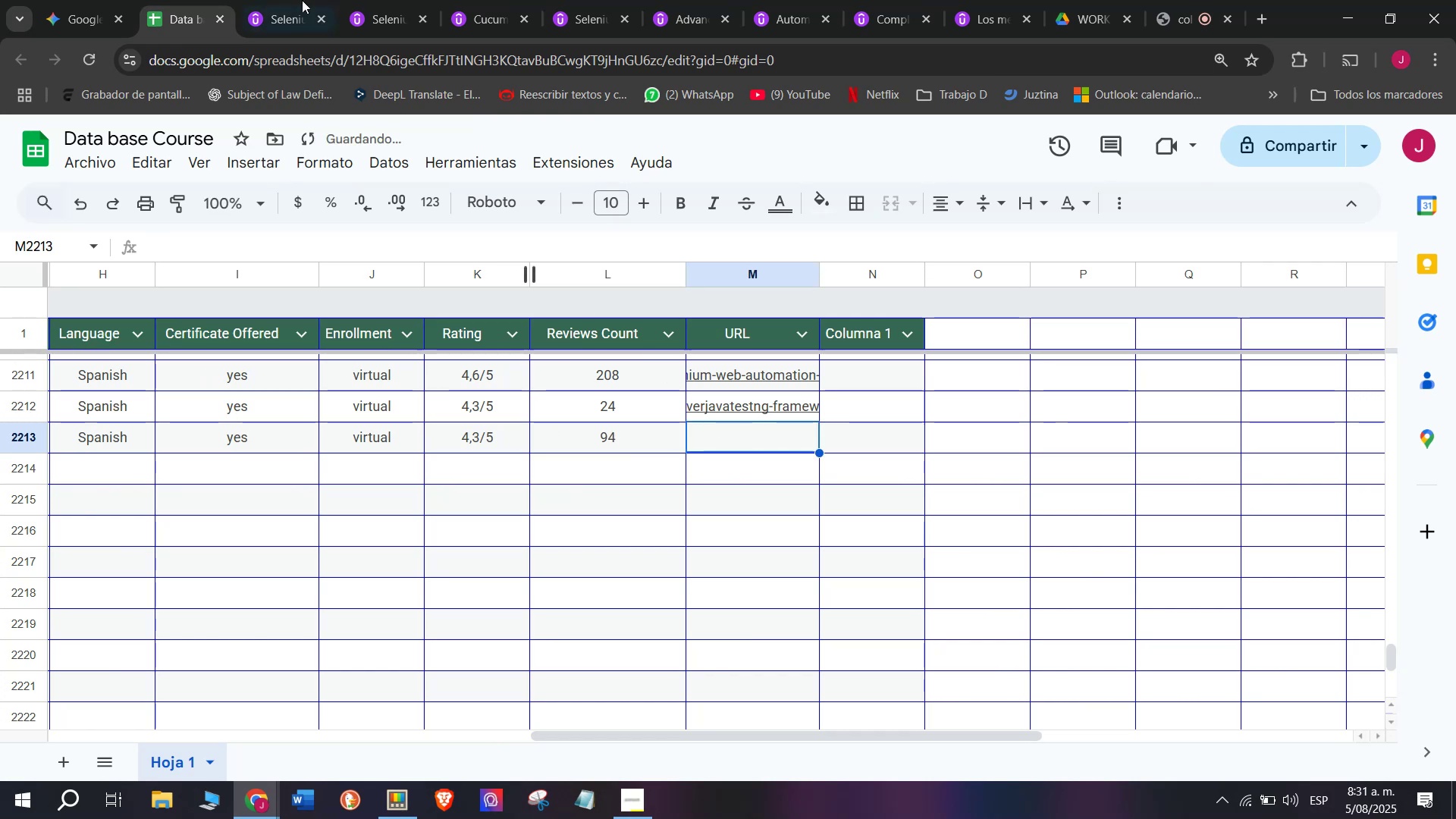 
left_click([298, 0])
 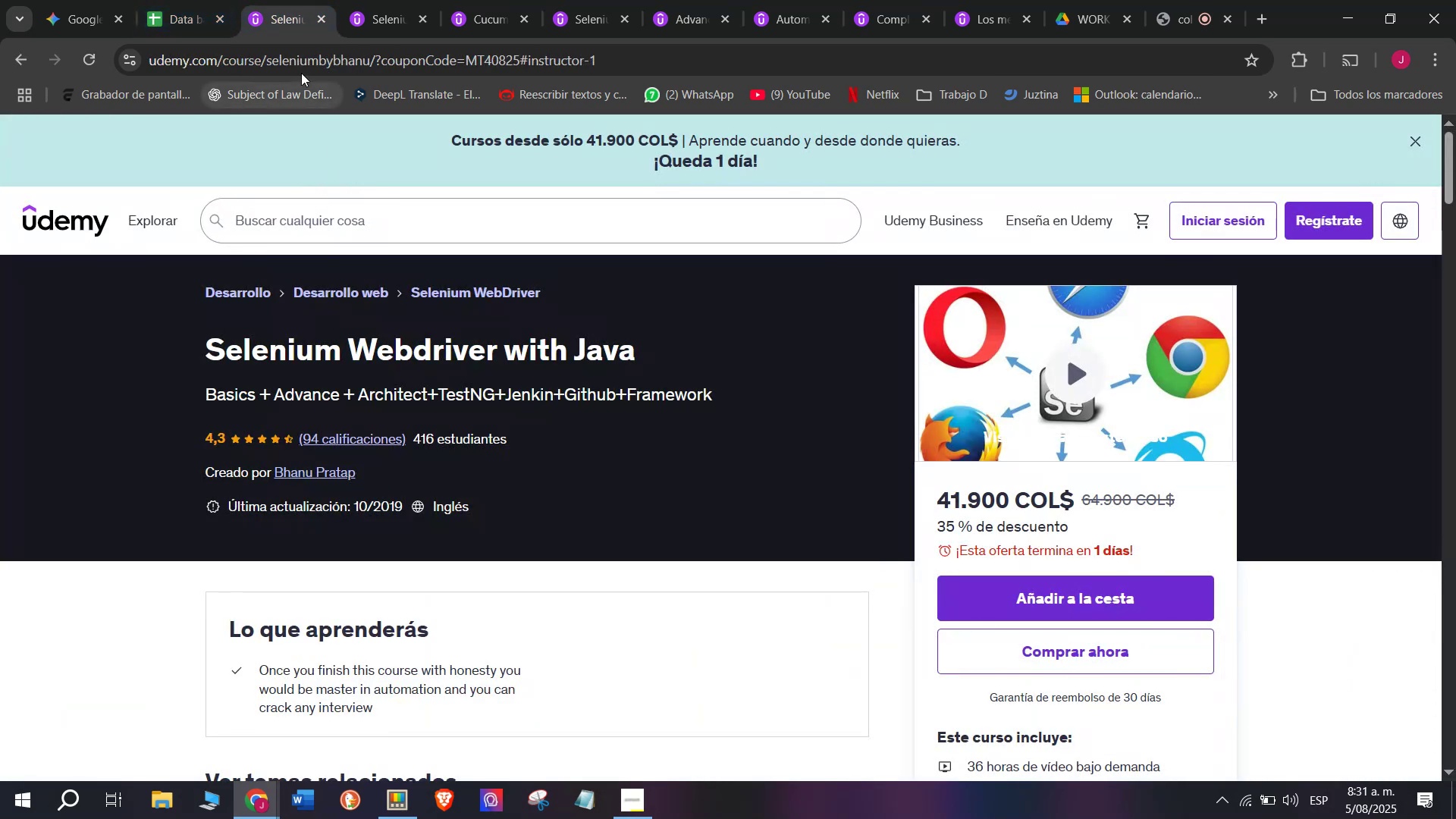 
double_click([300, 66])
 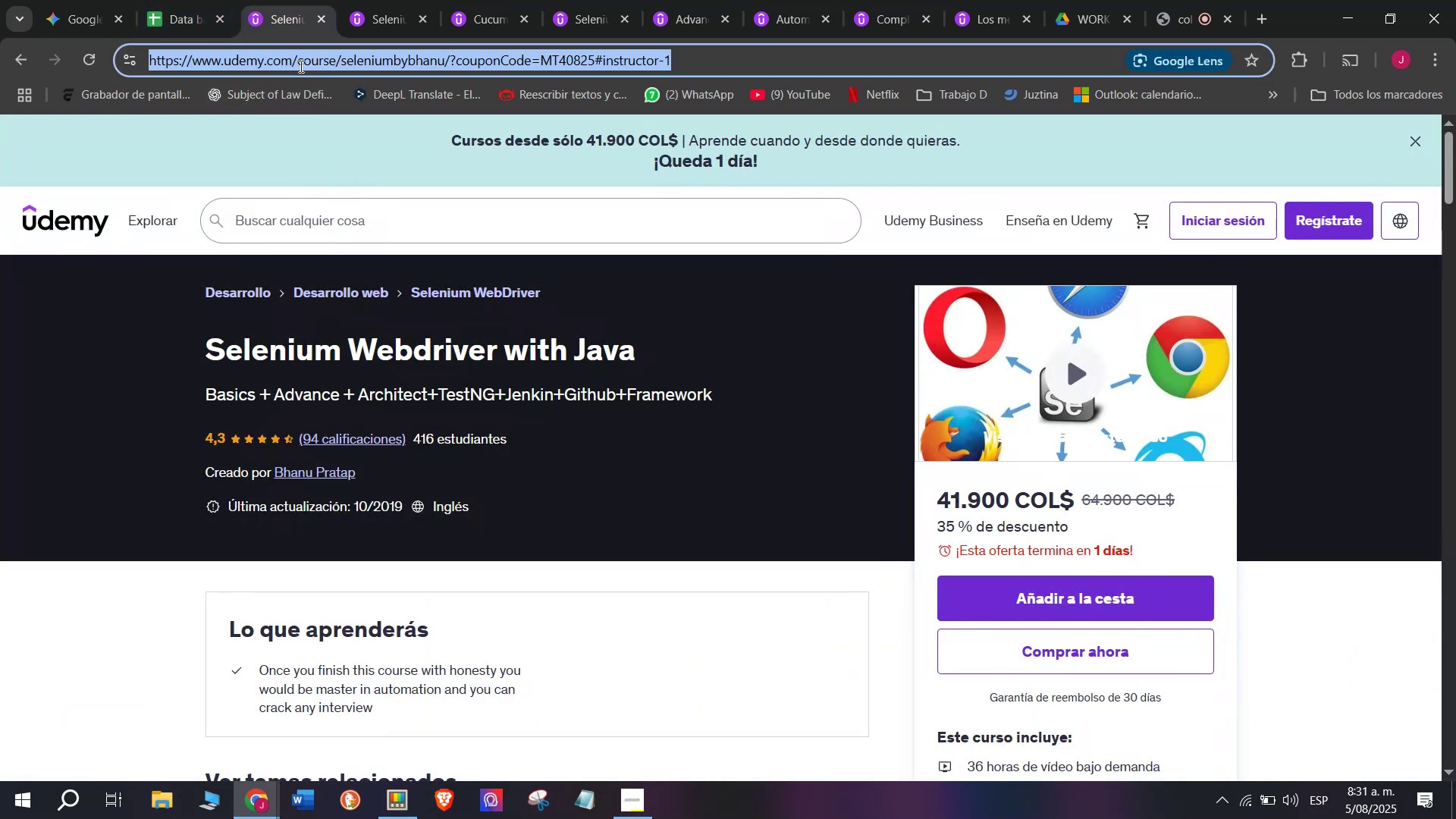 
triple_click([300, 66])
 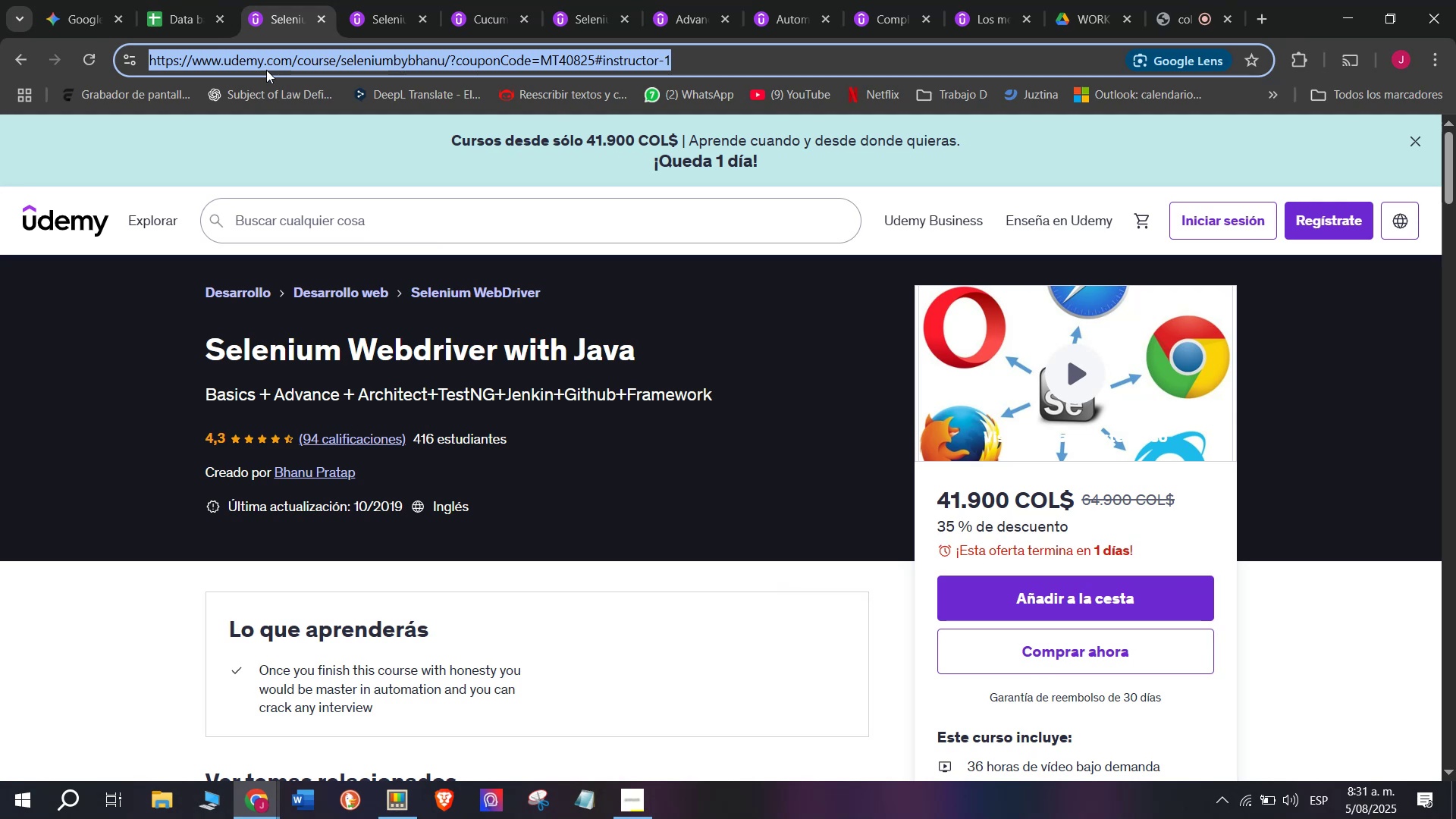 
left_click([202, 0])
 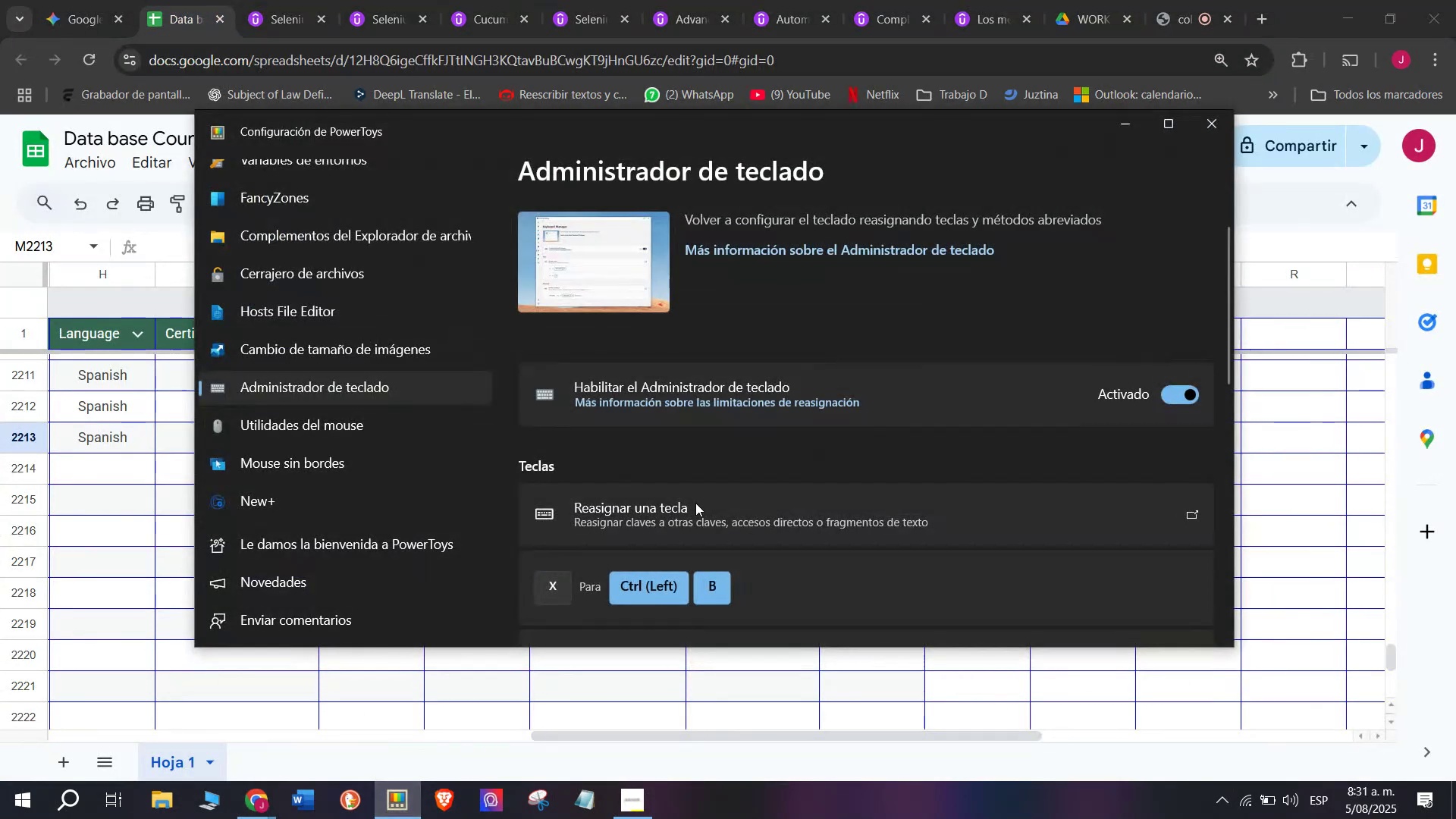 
left_click([1184, 387])
 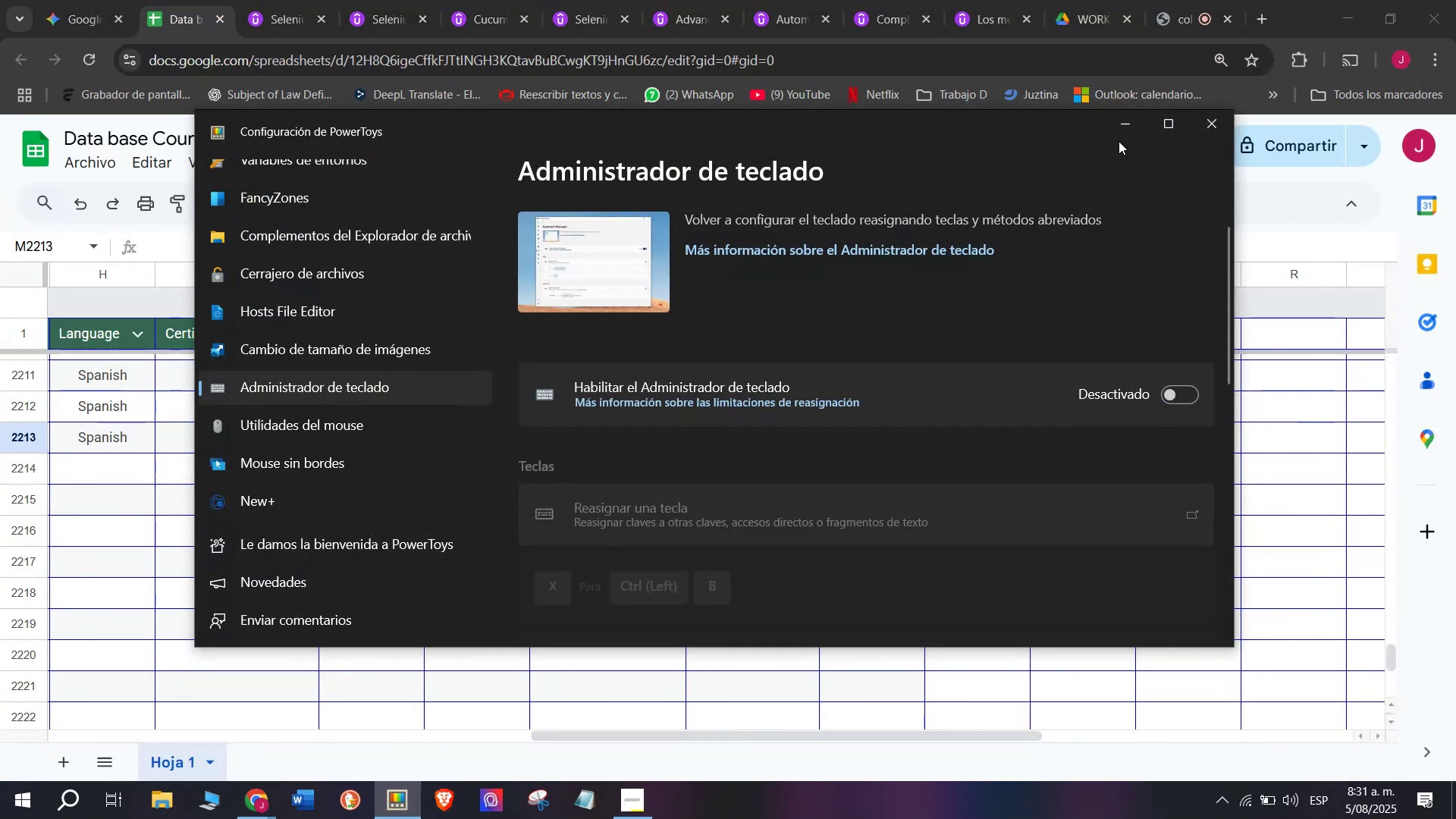 
left_click([1122, 129])
 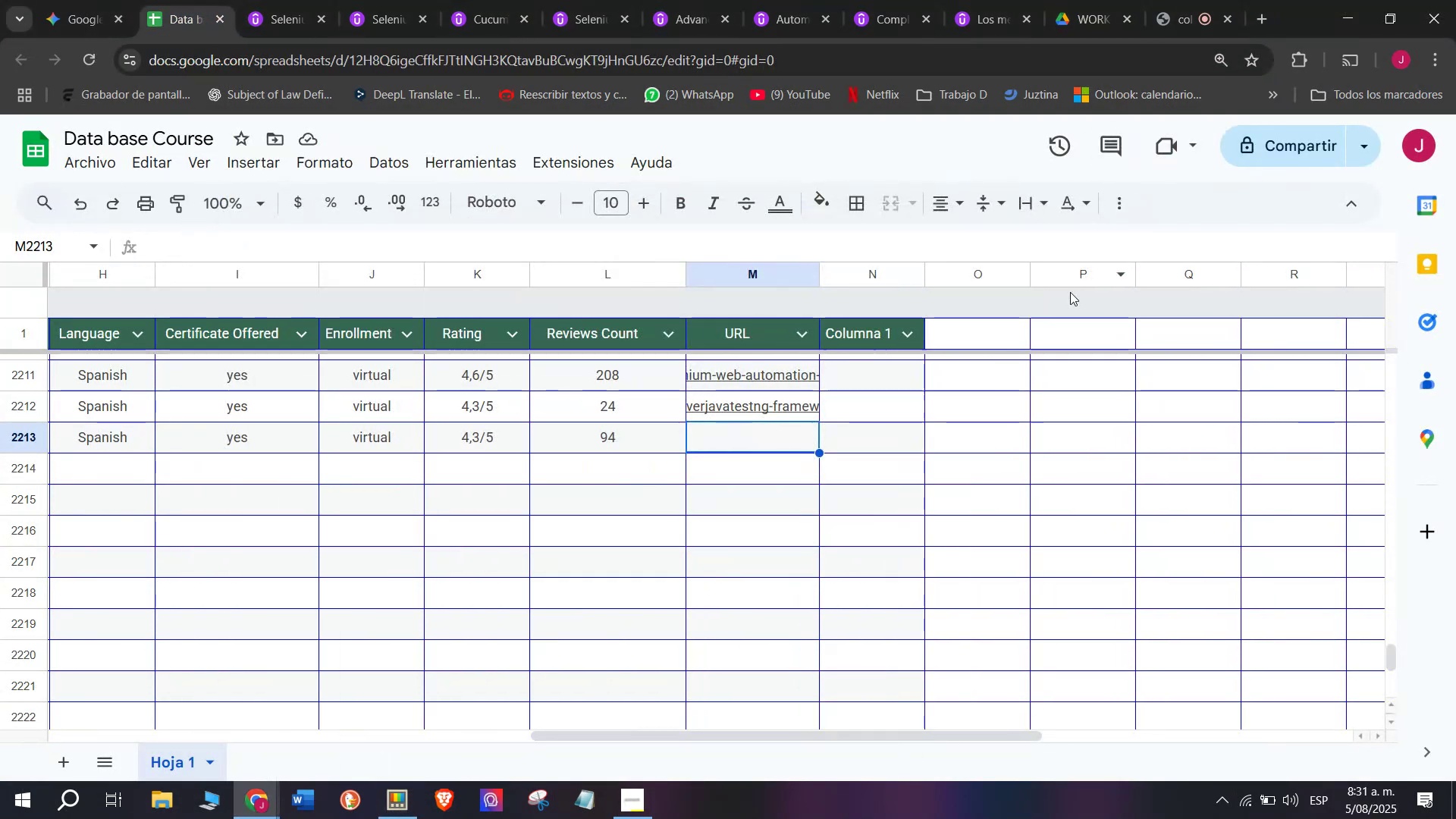 
key(Control+Shift+T)
 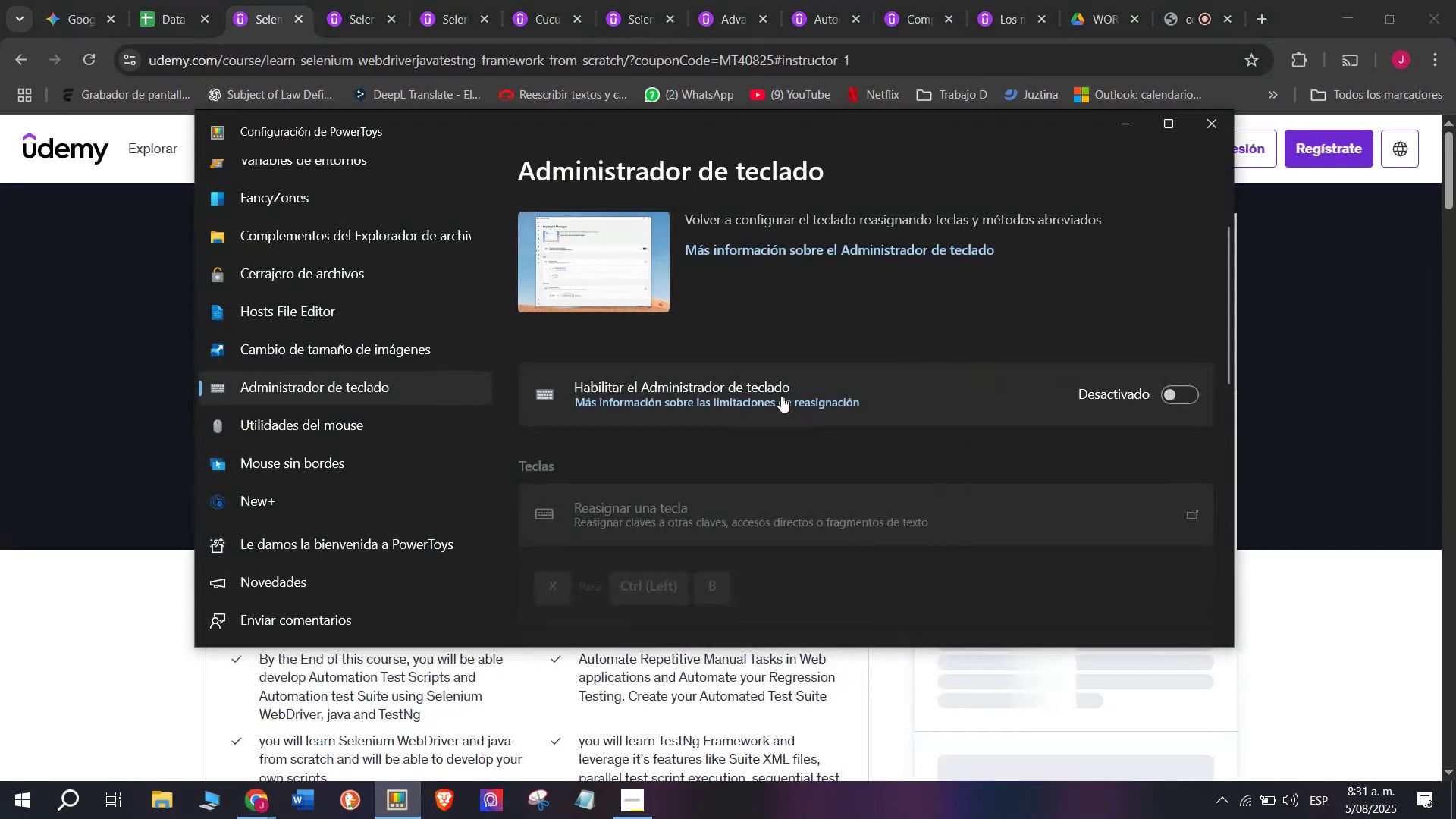 
left_click([1175, 397])
 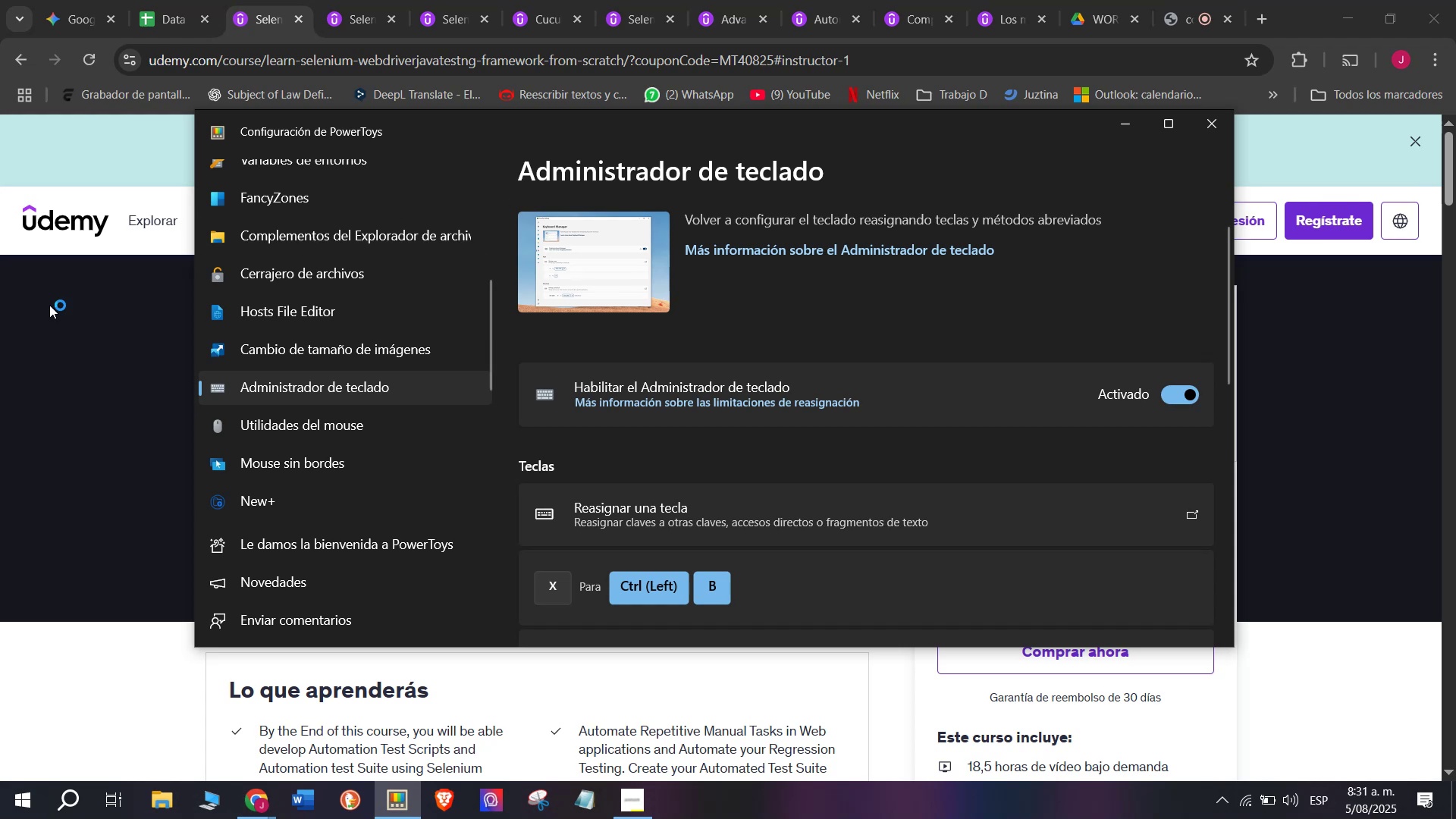 
left_click([15, 319])
 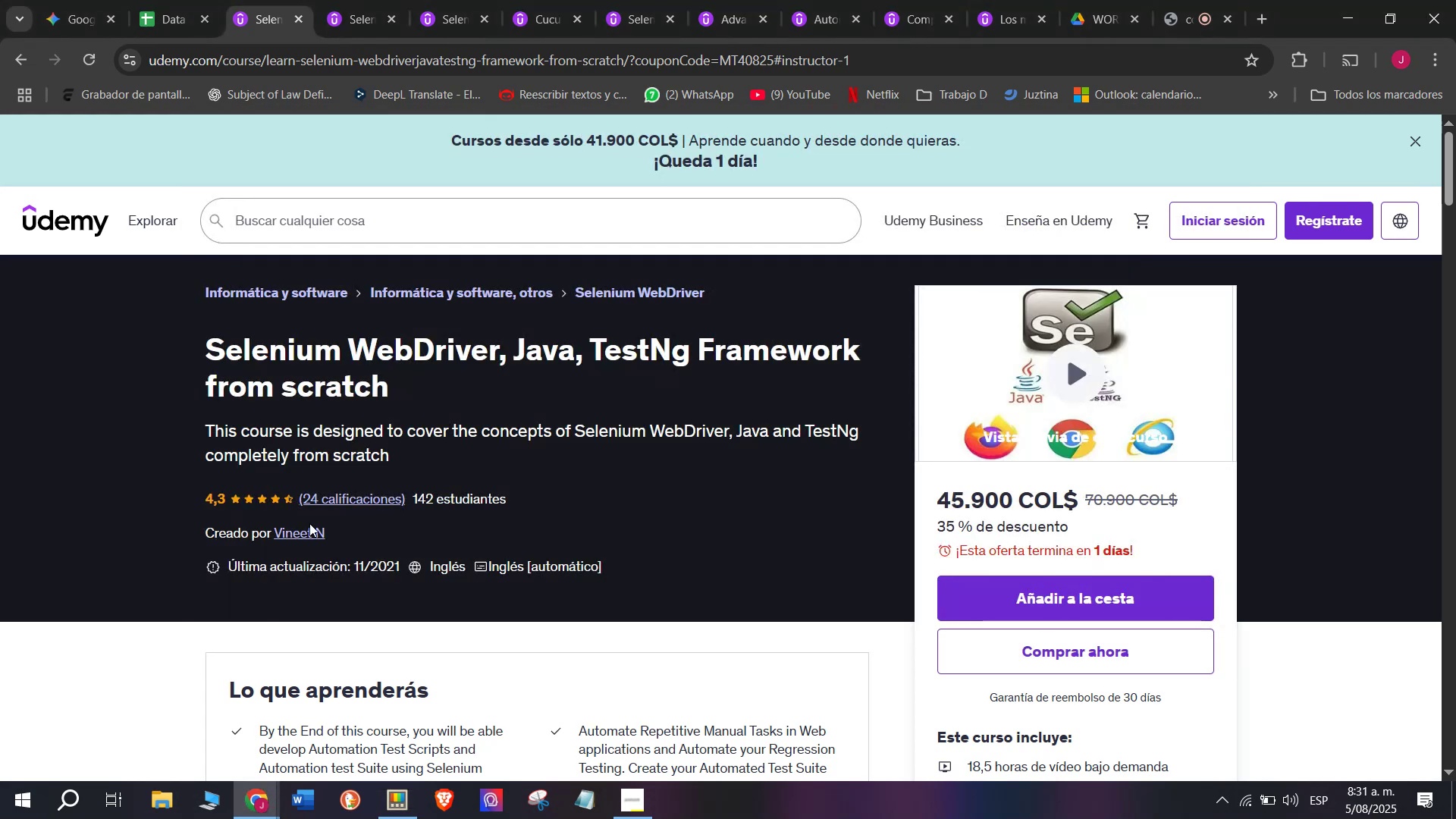 
scroll: coordinate [659, 438], scroll_direction: up, amount: 2.0
 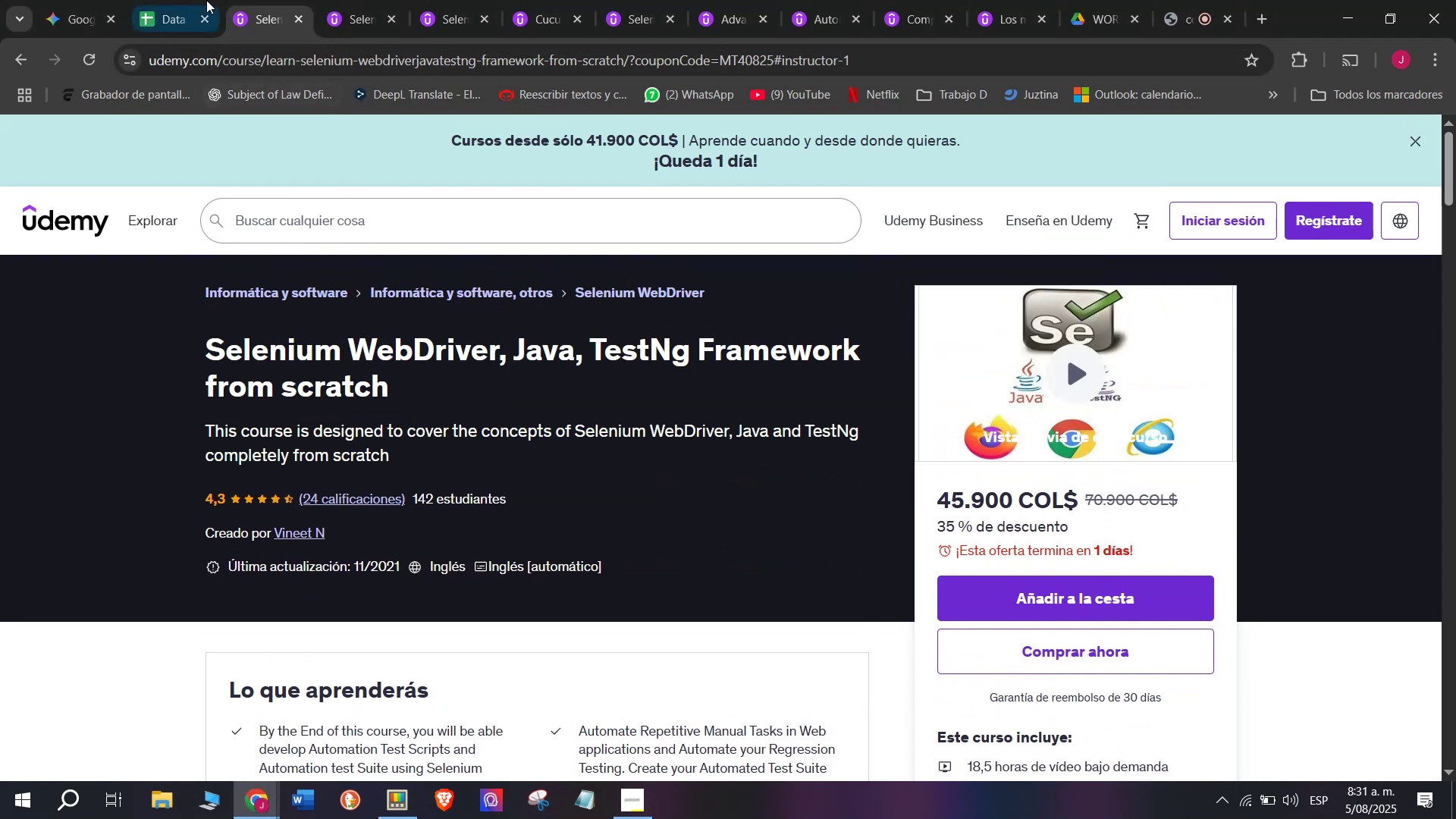 
left_click([333, 0])
 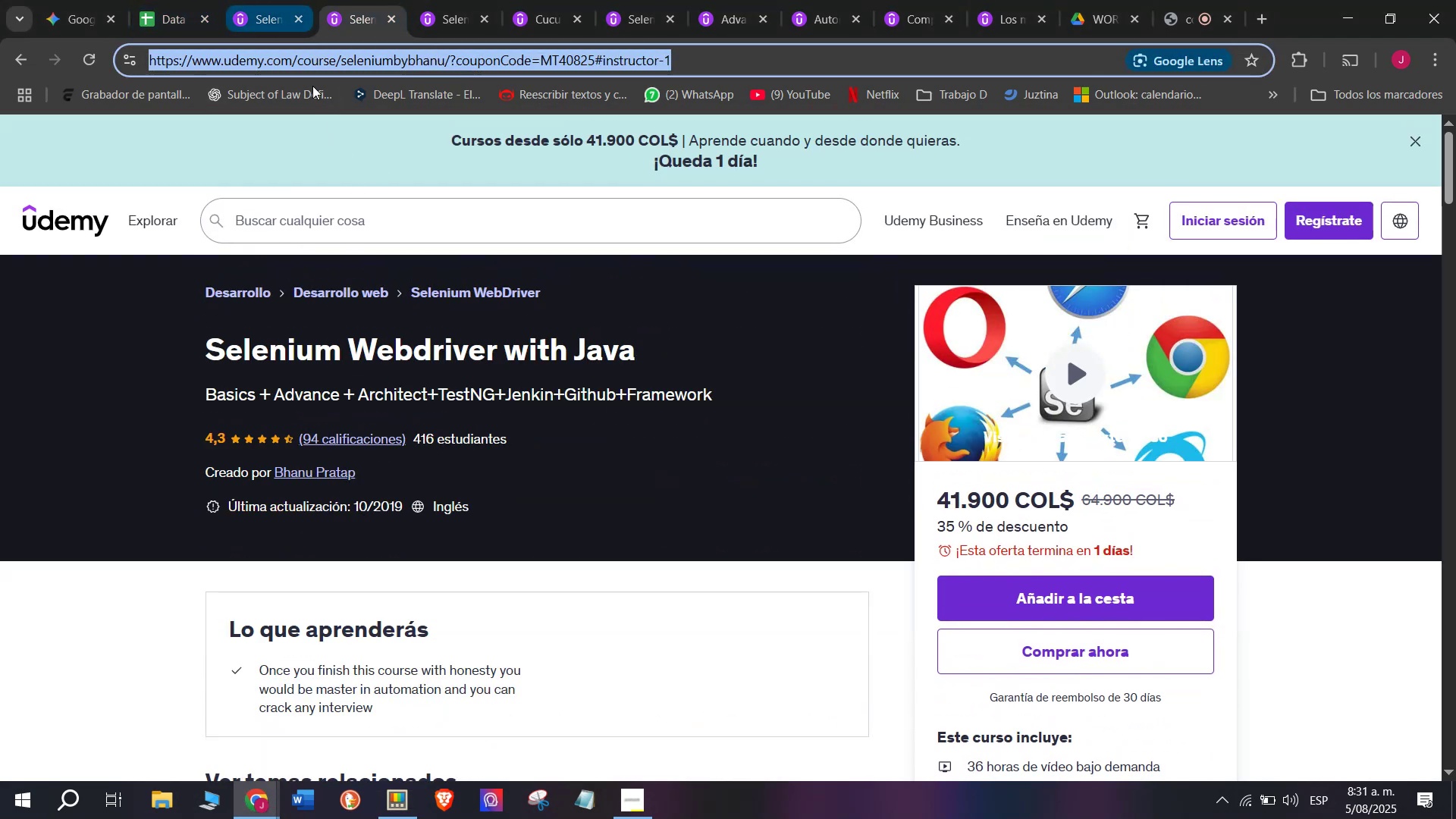 
key(Control+ControlLeft)
 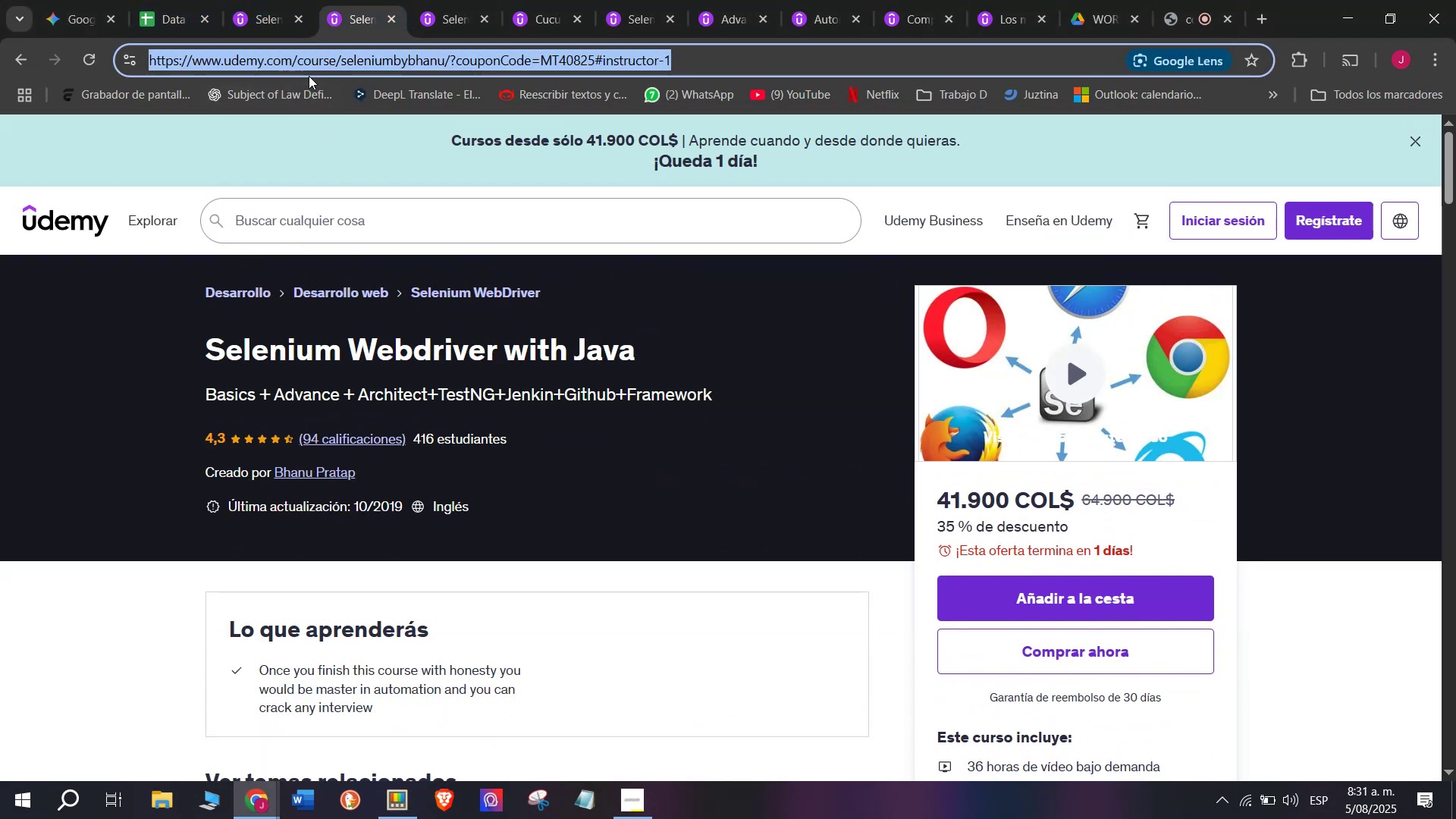 
key(Break)
 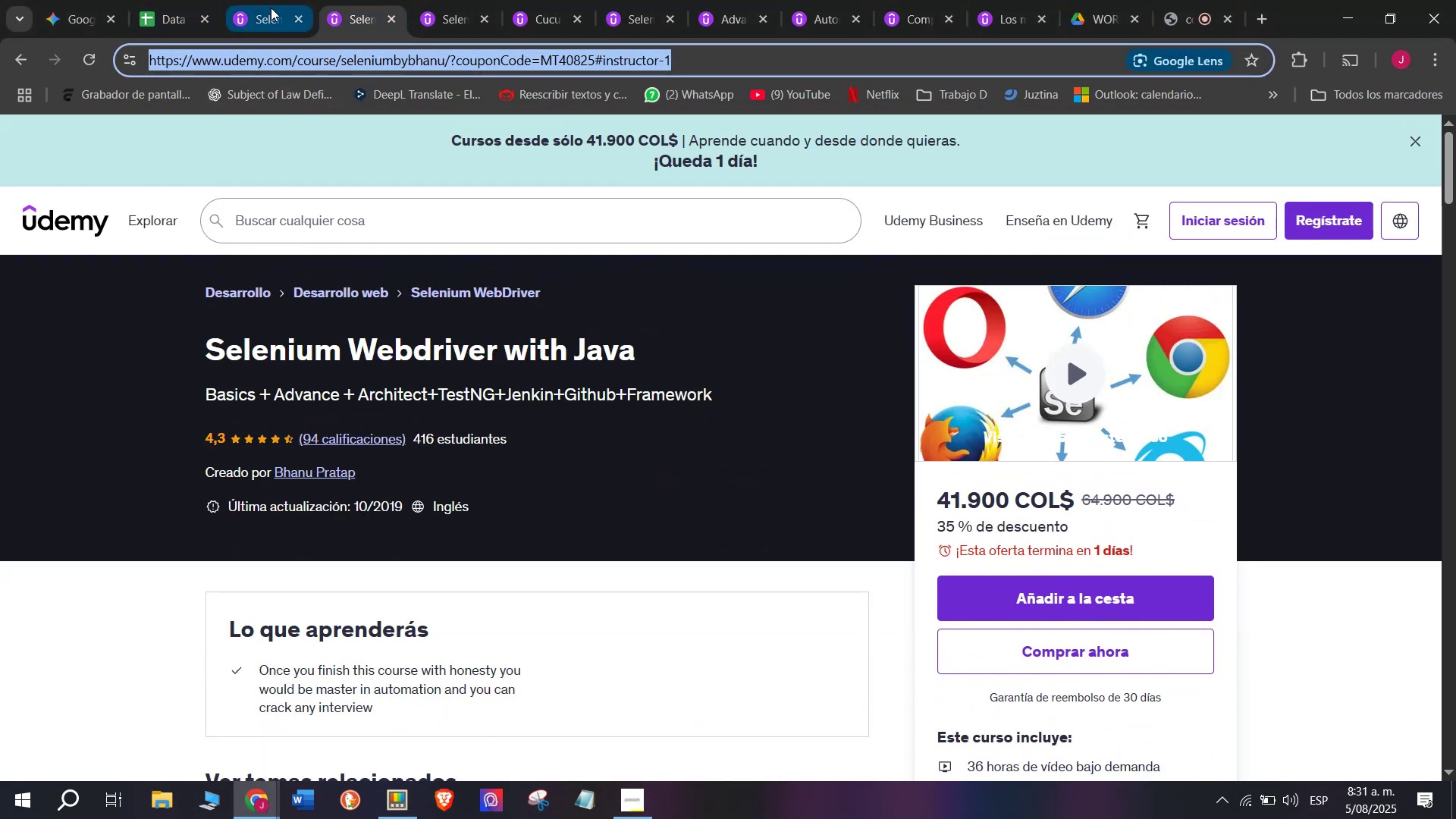 
key(Control+C)
 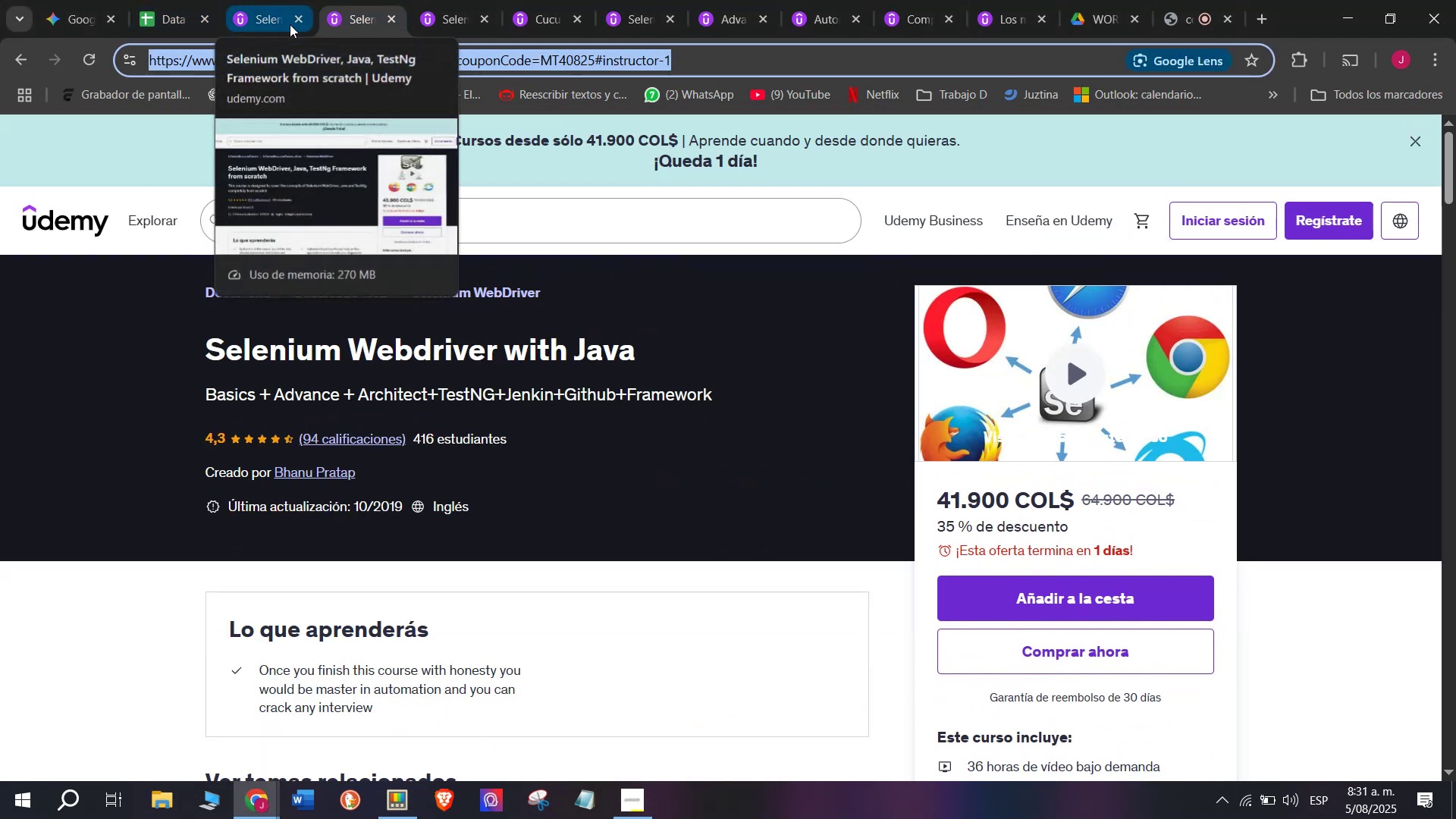 
left_click([299, 24])
 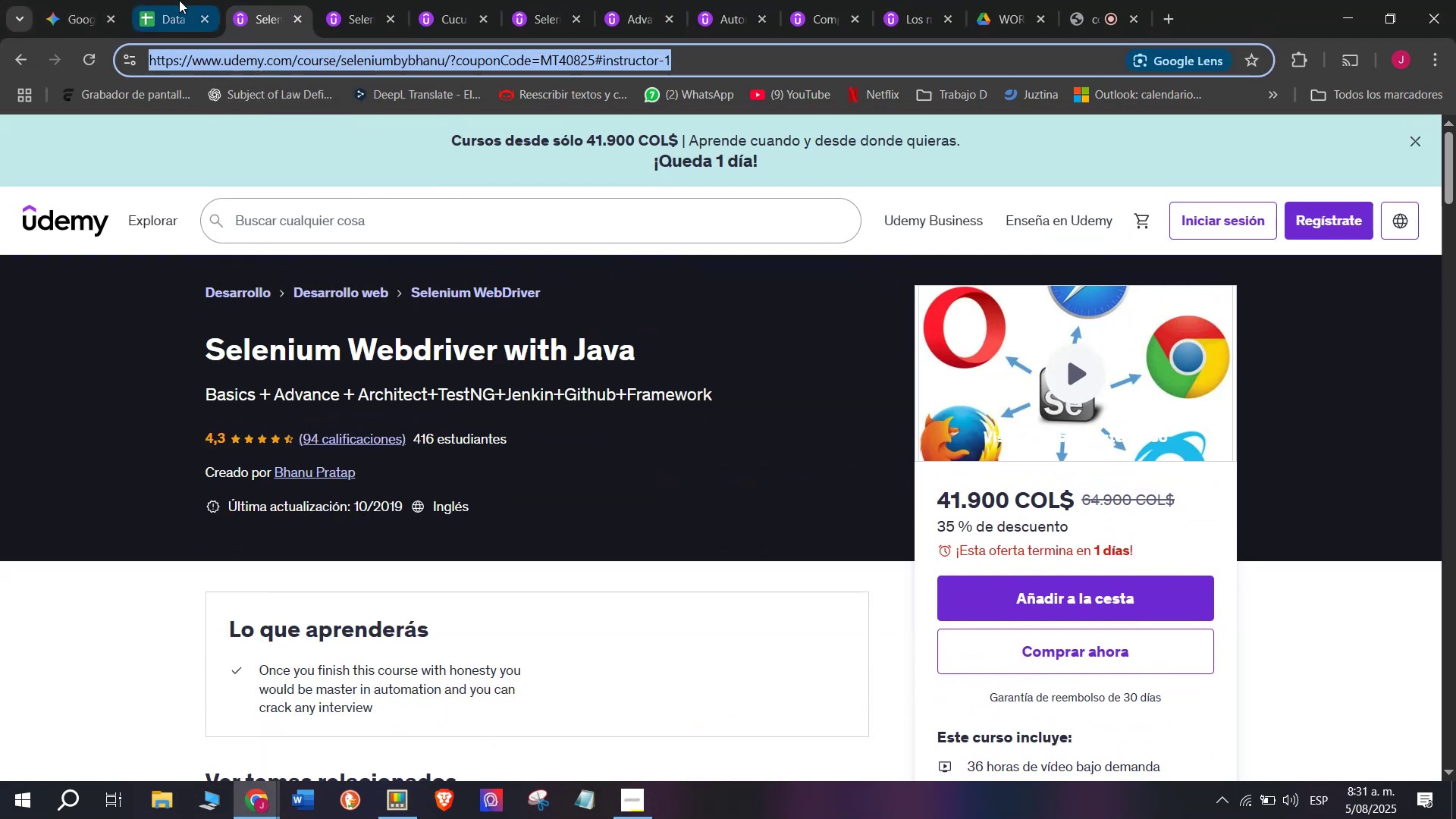 
left_click([179, 0])
 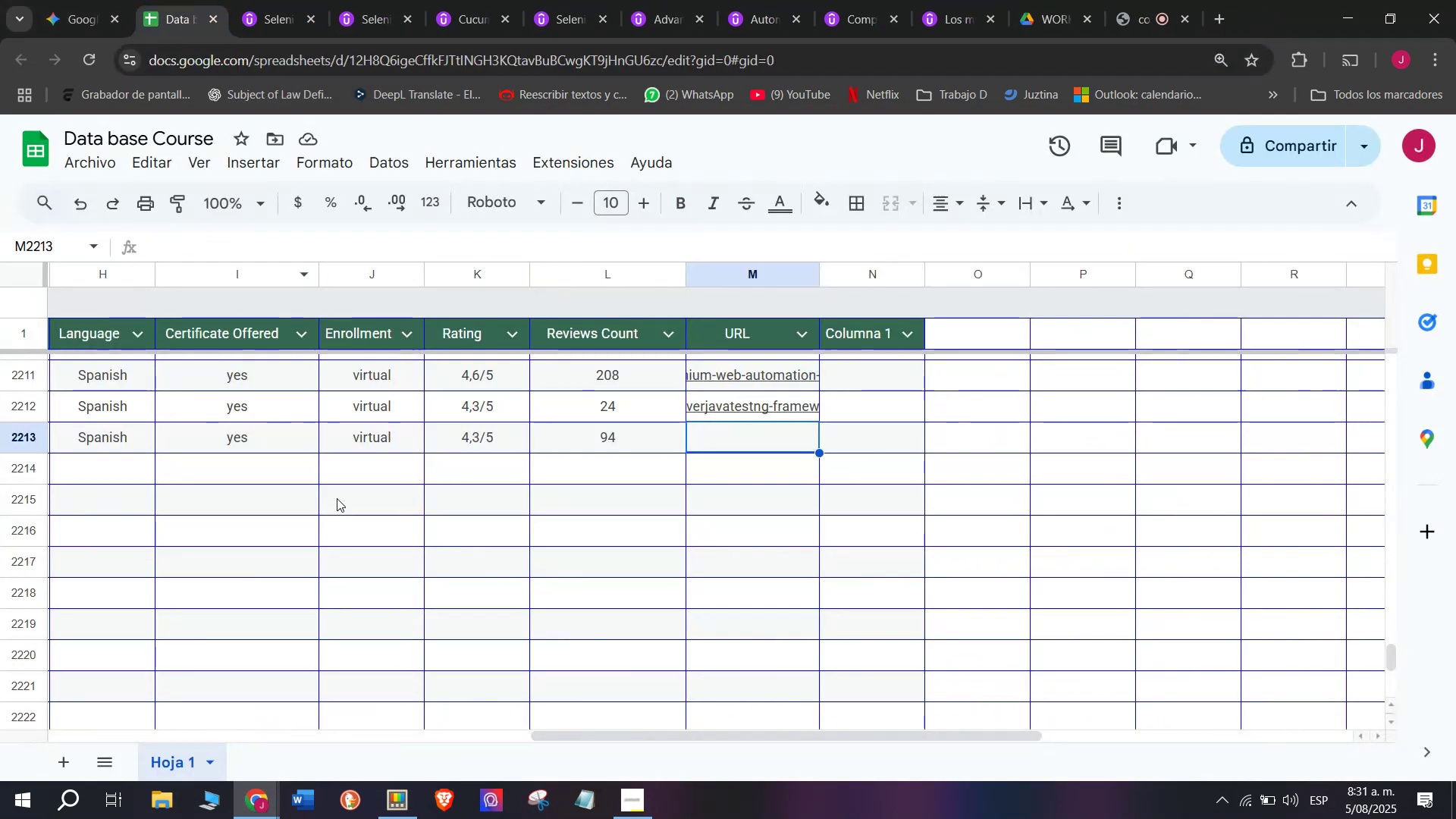 
key(Z)
 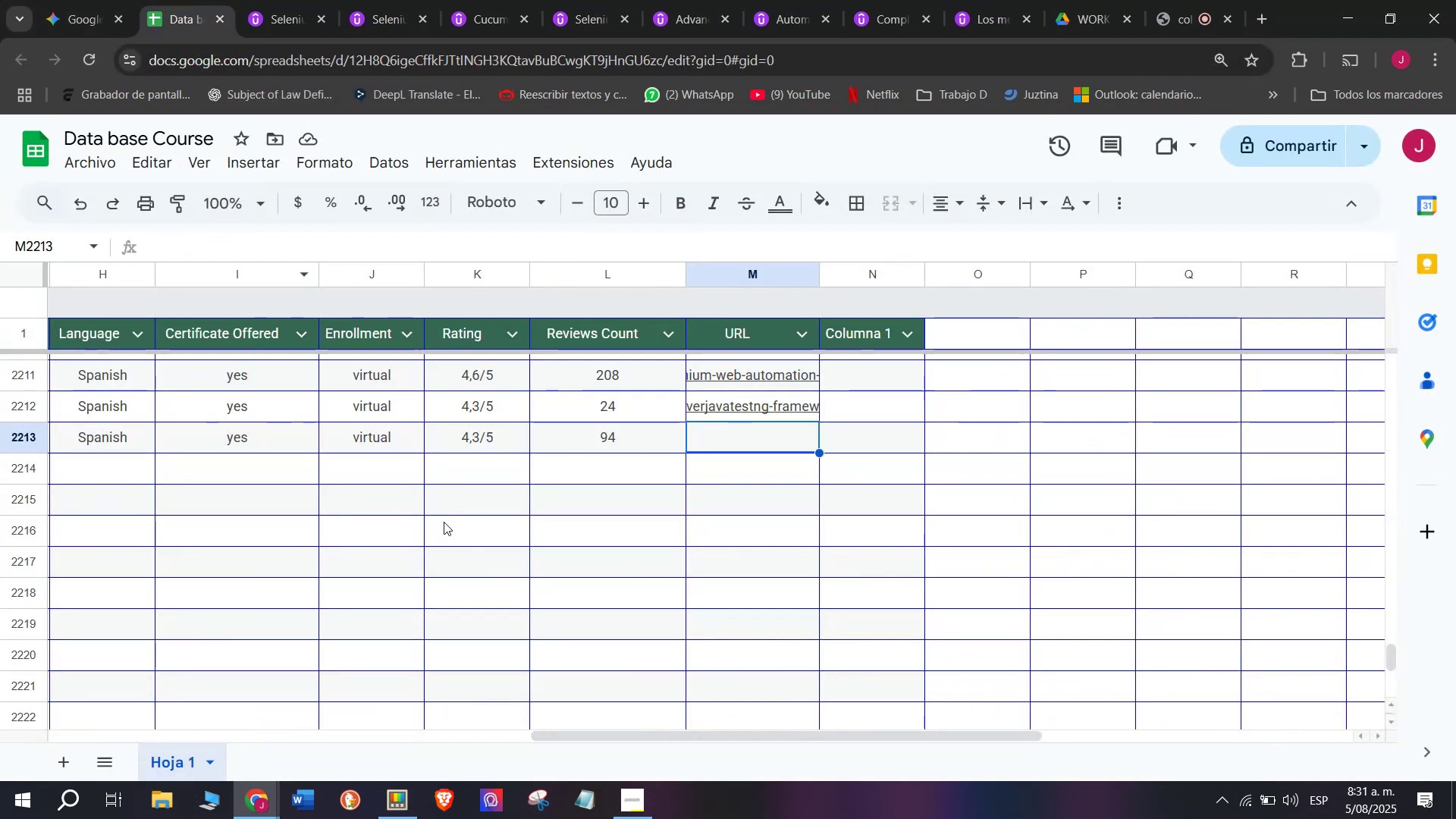 
key(Control+ControlLeft)
 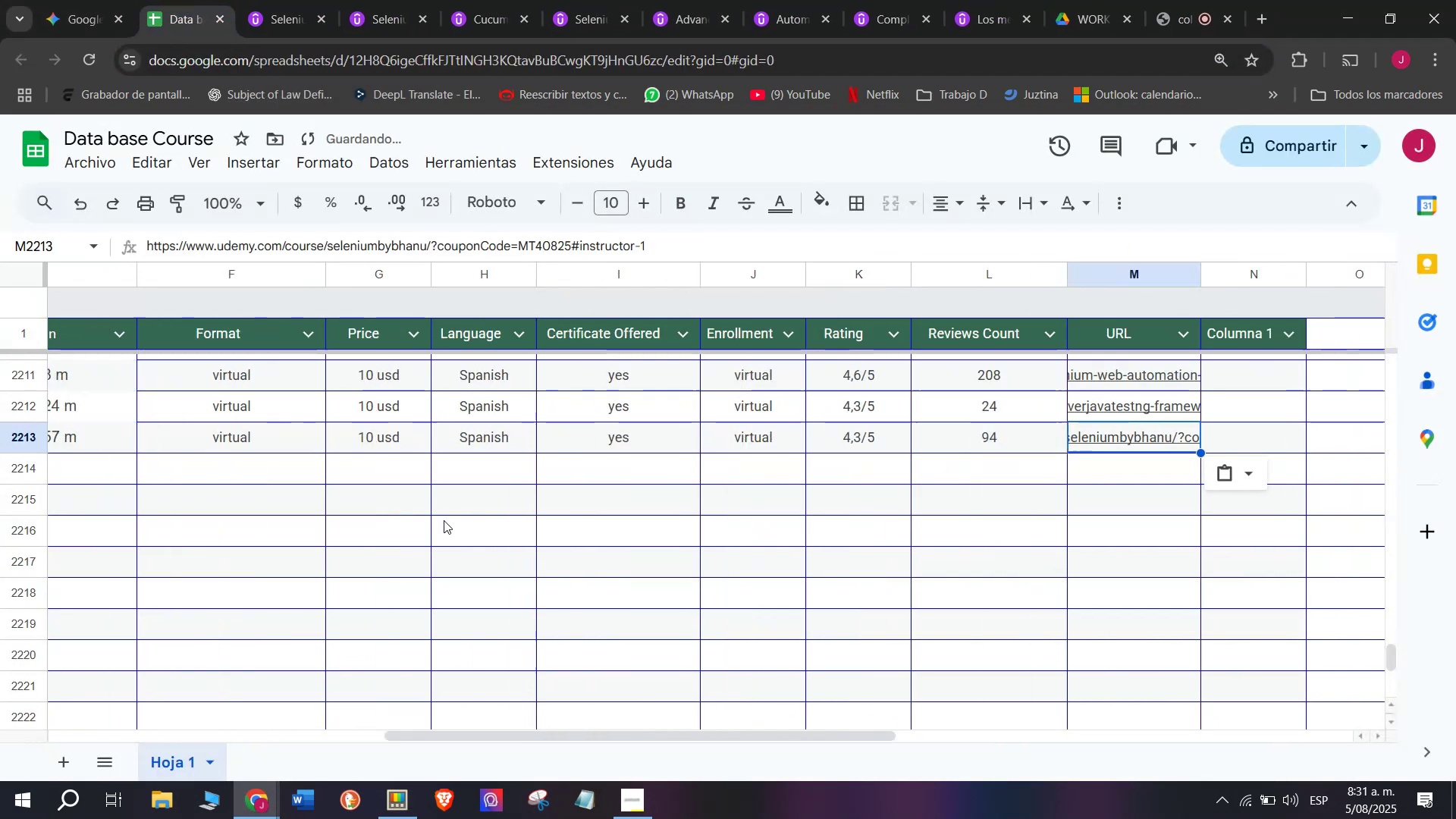 
key(Control+V)
 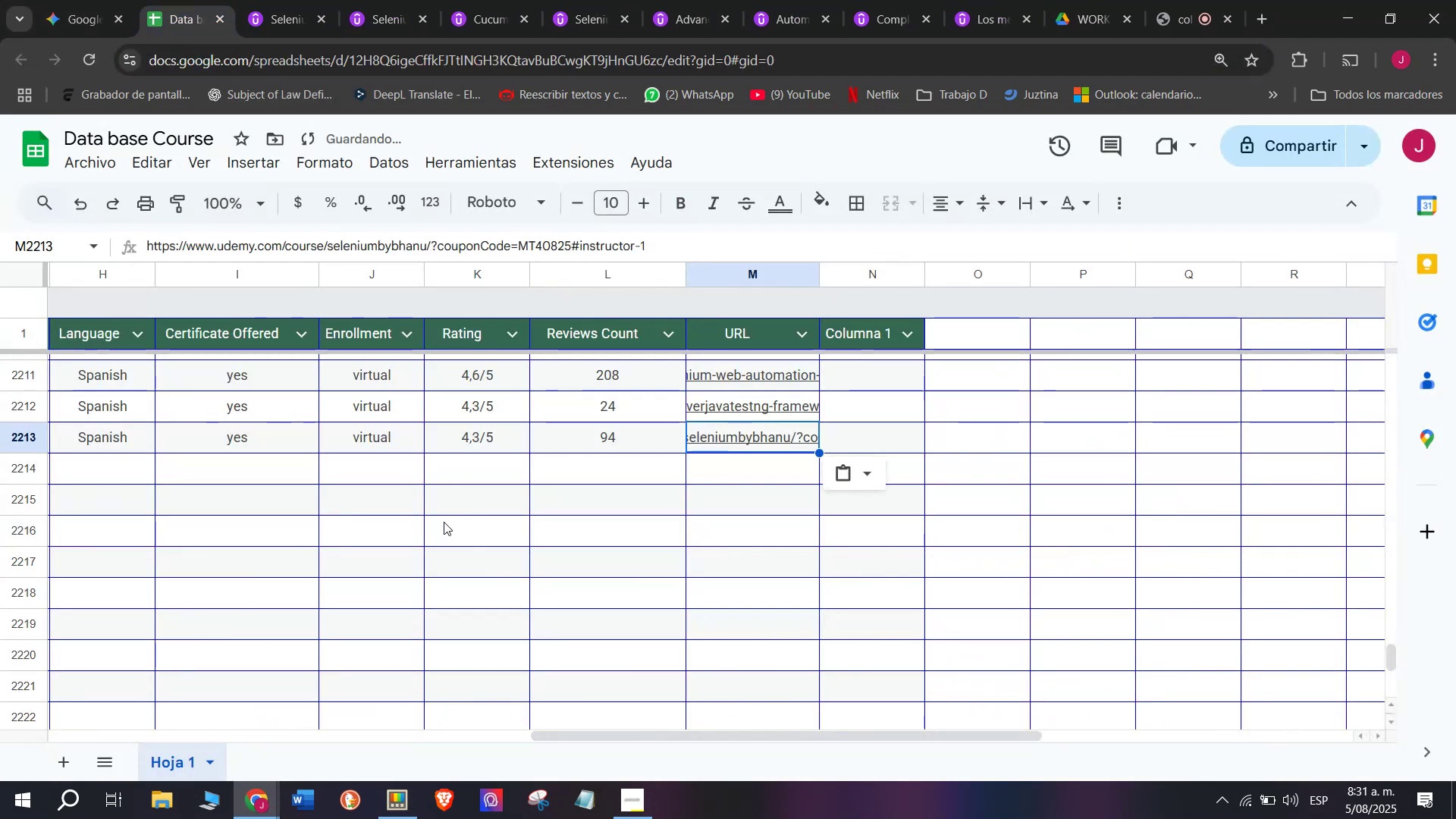 
scroll: coordinate [198, 521], scroll_direction: up, amount: 3.0
 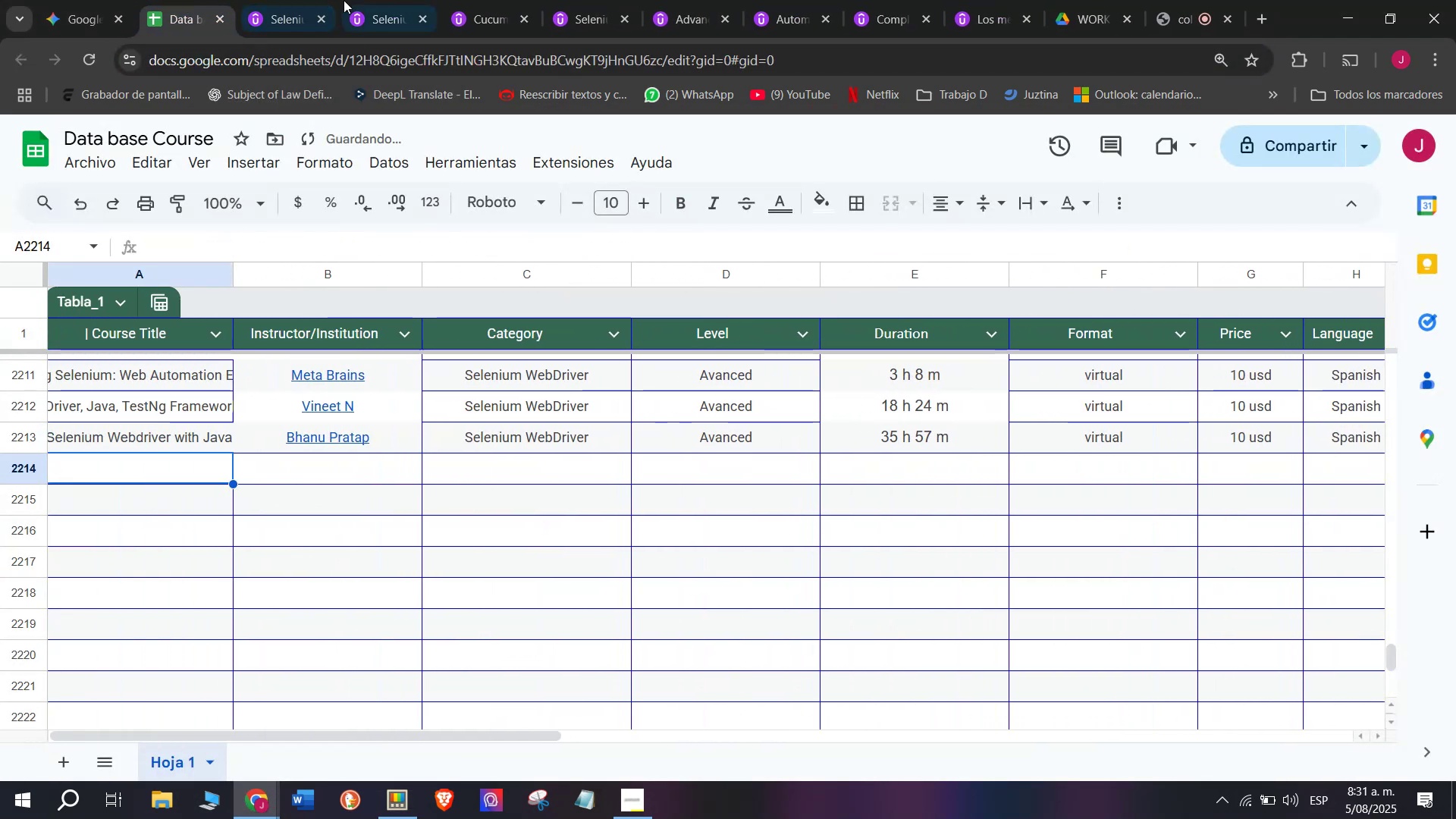 
left_click([316, 0])
 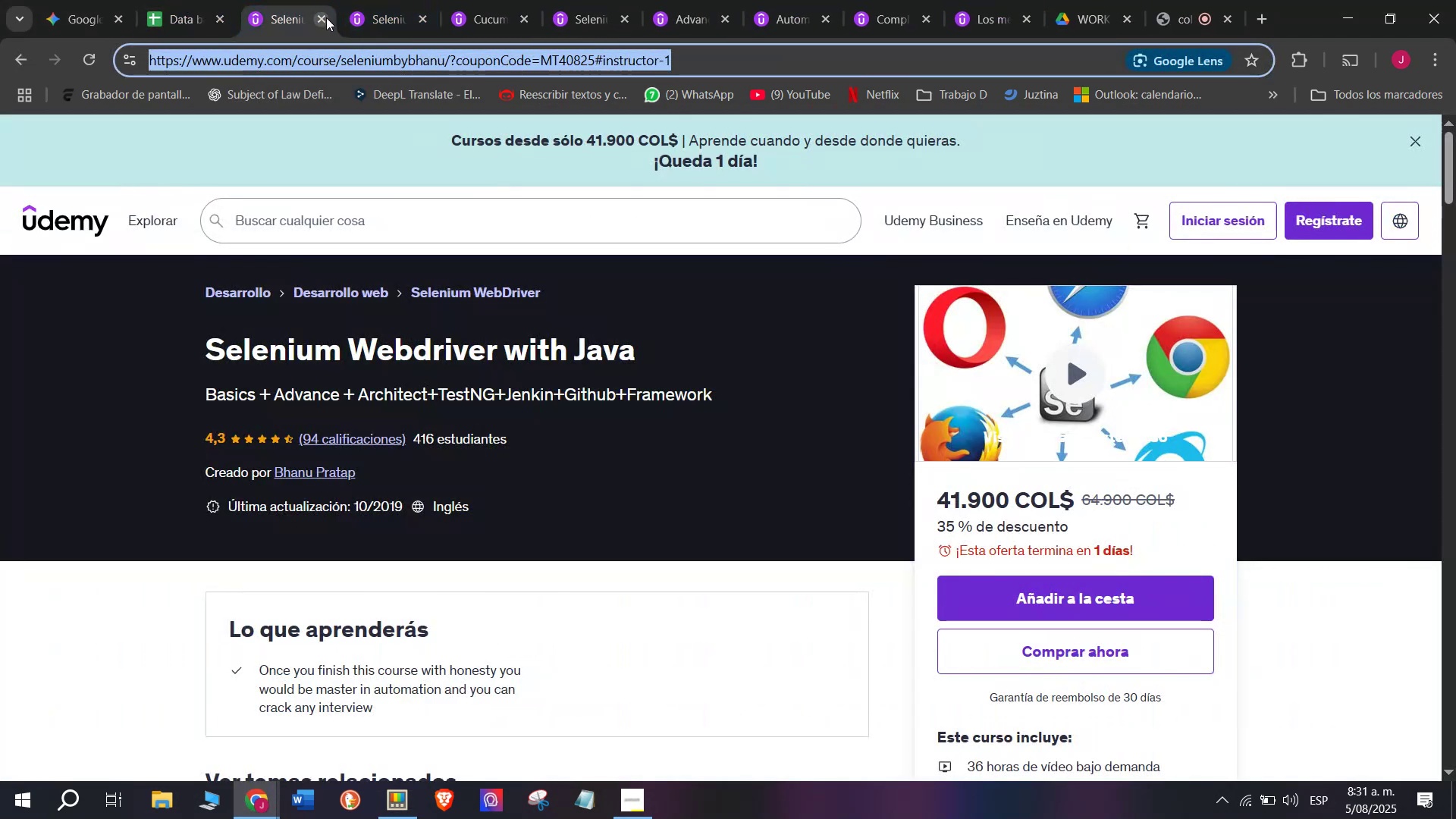 
left_click([326, 17])
 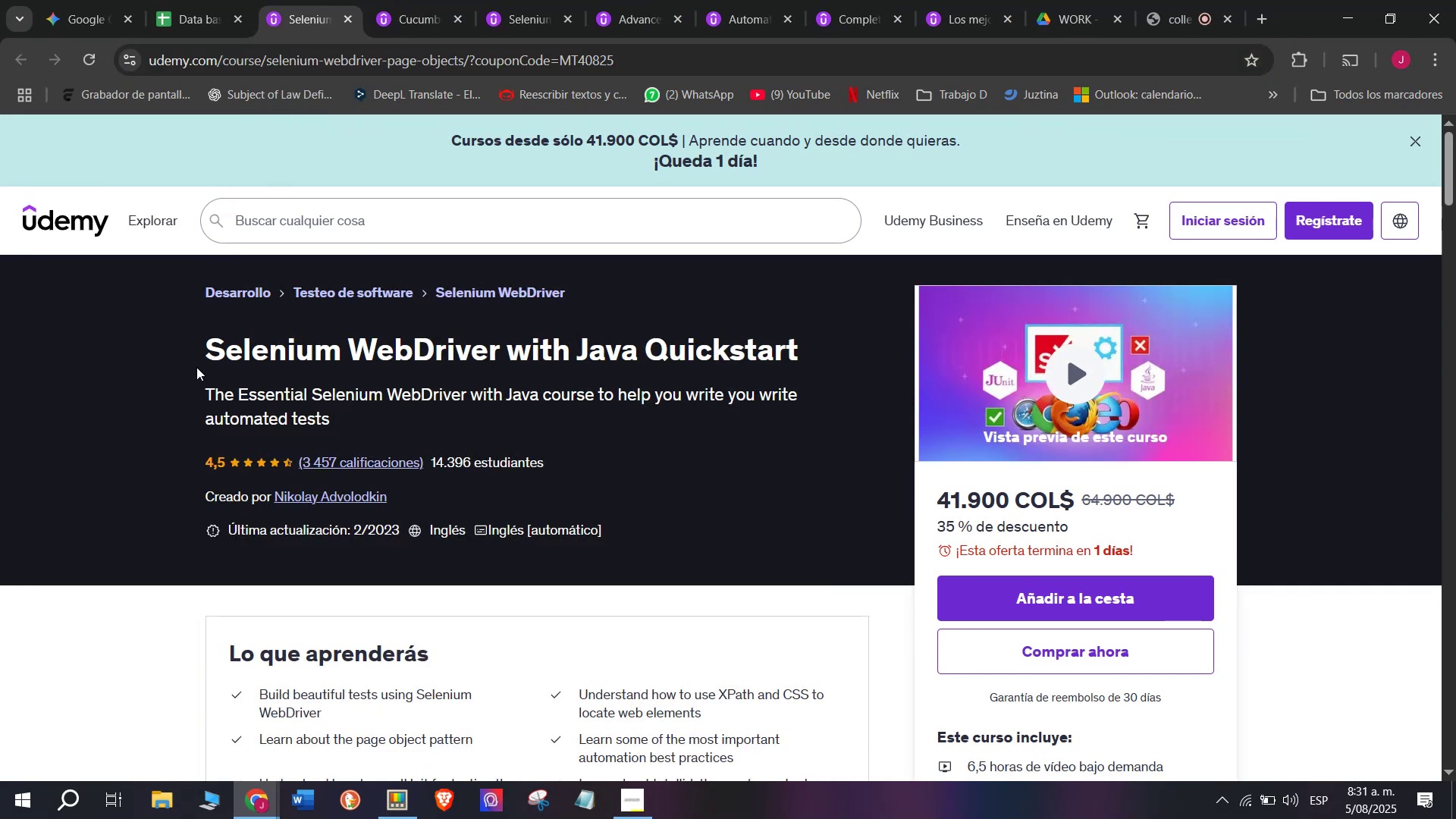 
left_click_drag(start_coordinate=[206, 334], to_coordinate=[800, 328])
 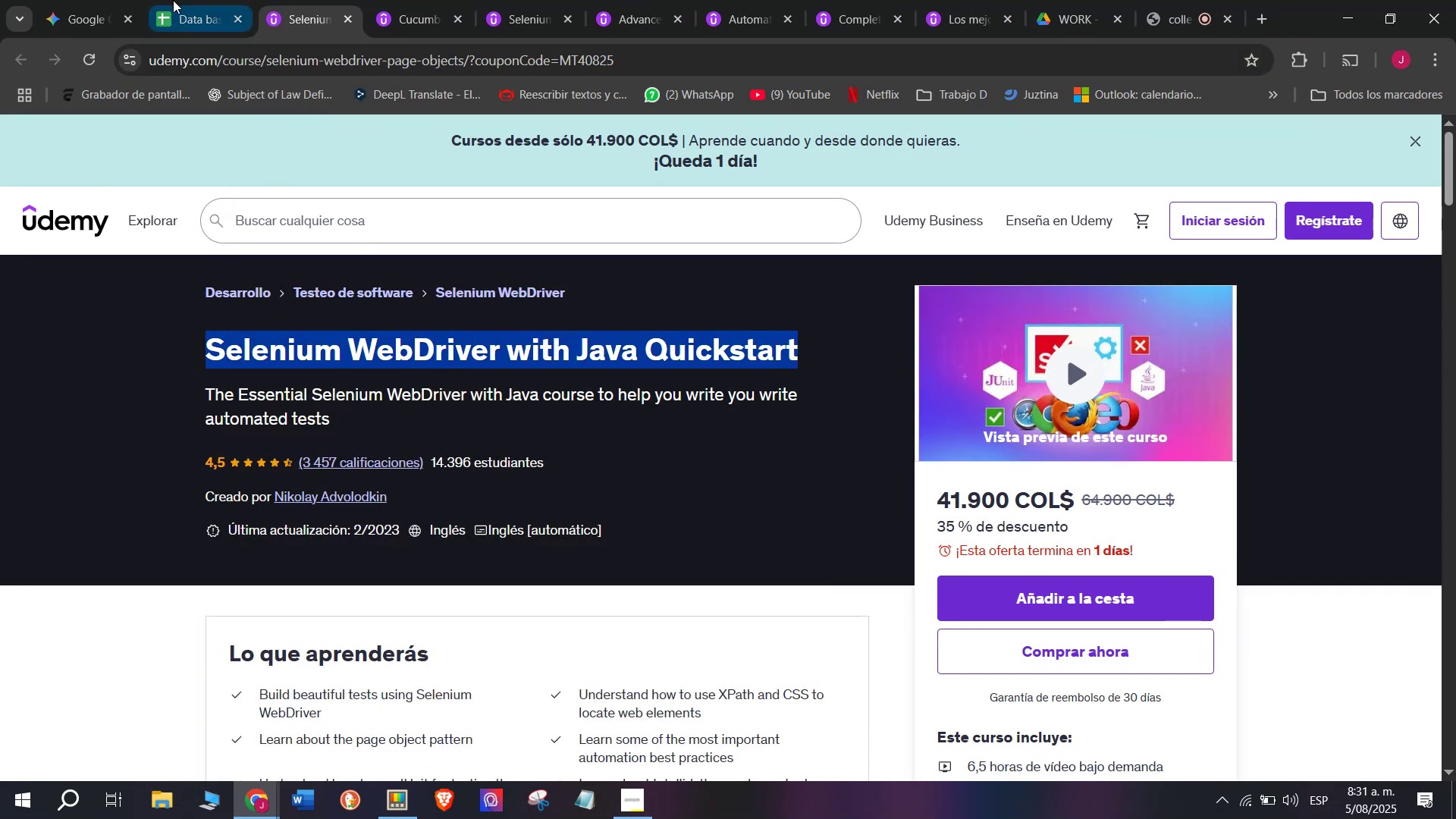 
key(Control+ControlLeft)
 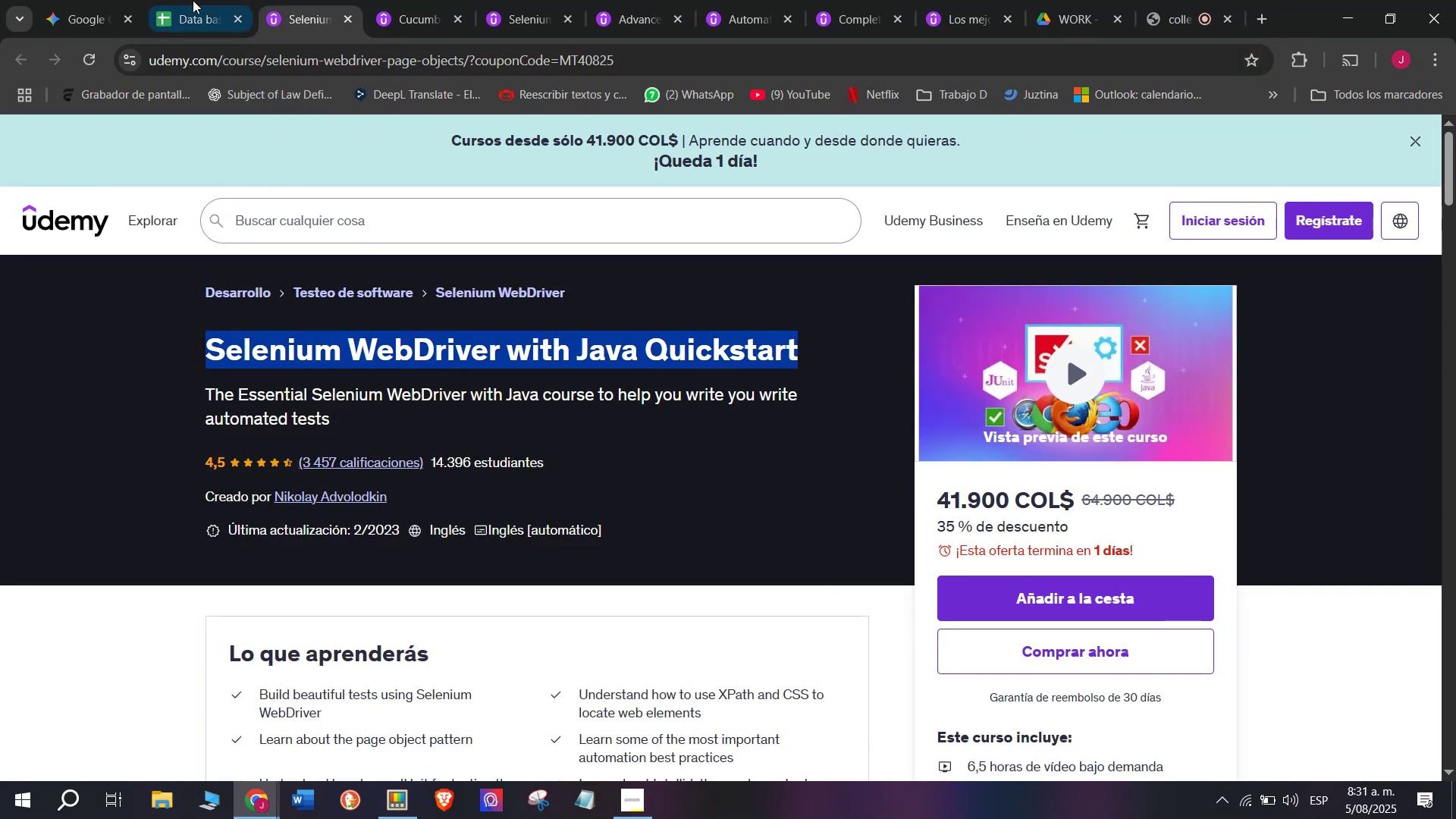 
key(Break)
 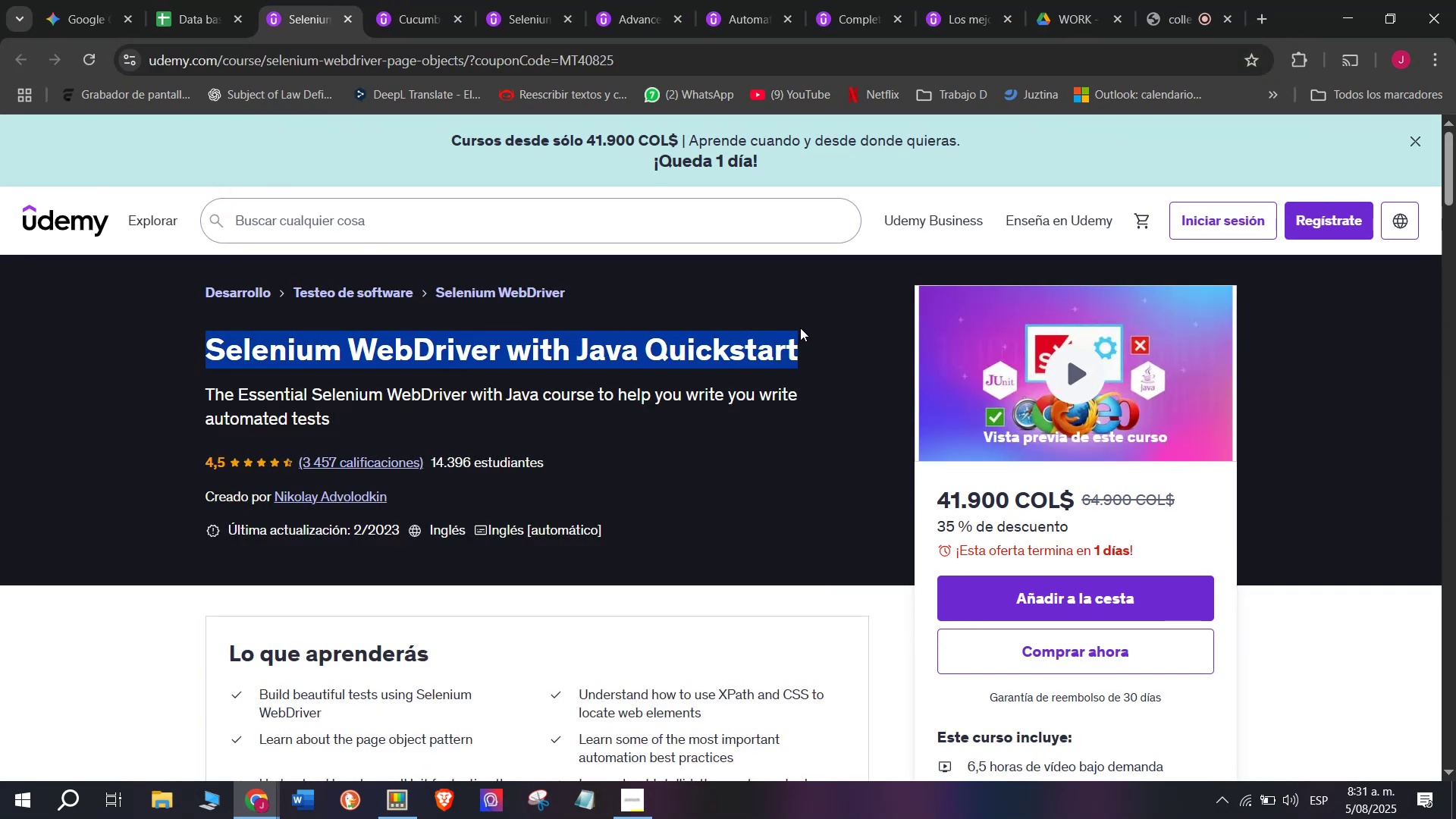 
key(Control+C)
 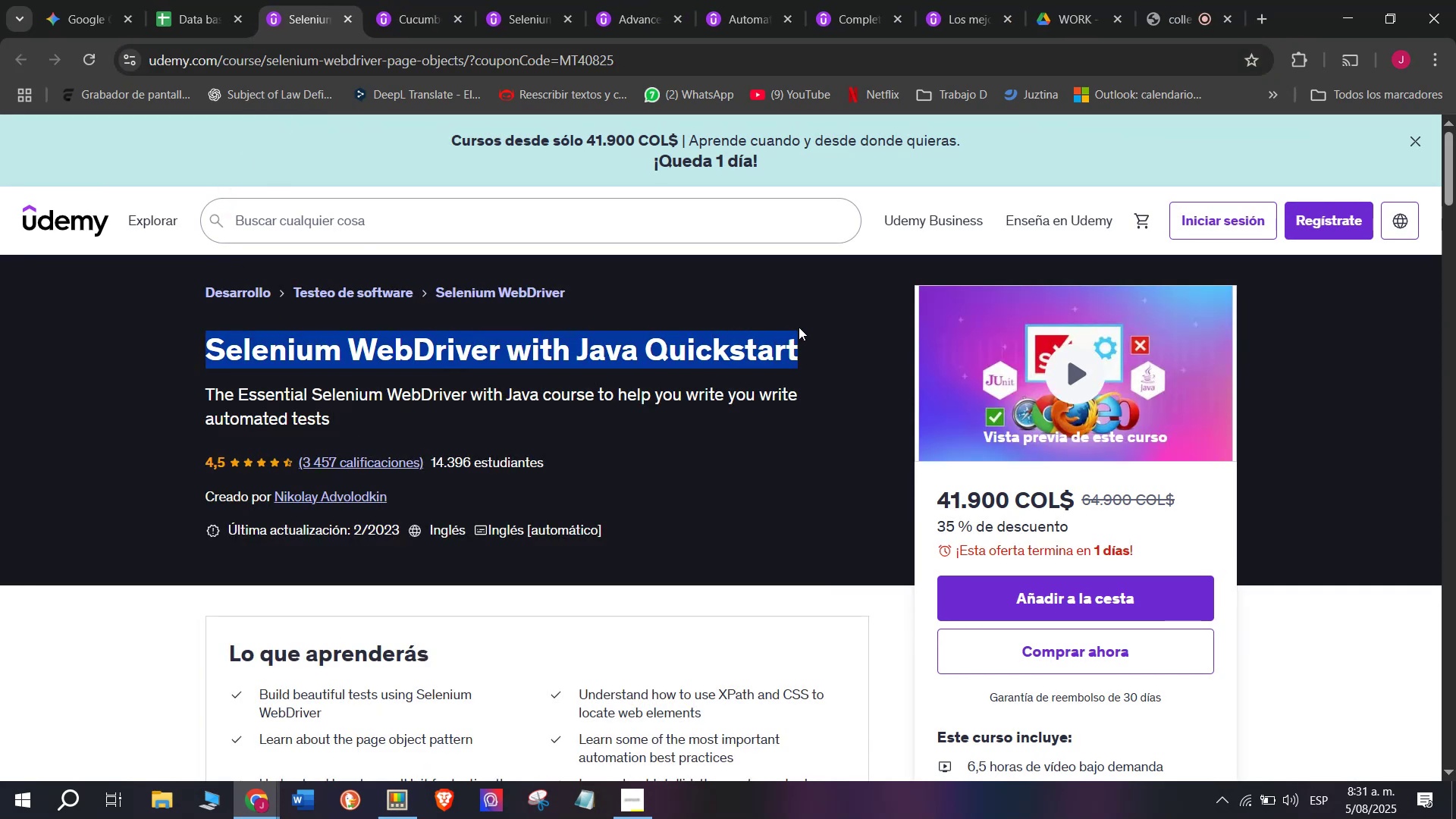 
key(Break)
 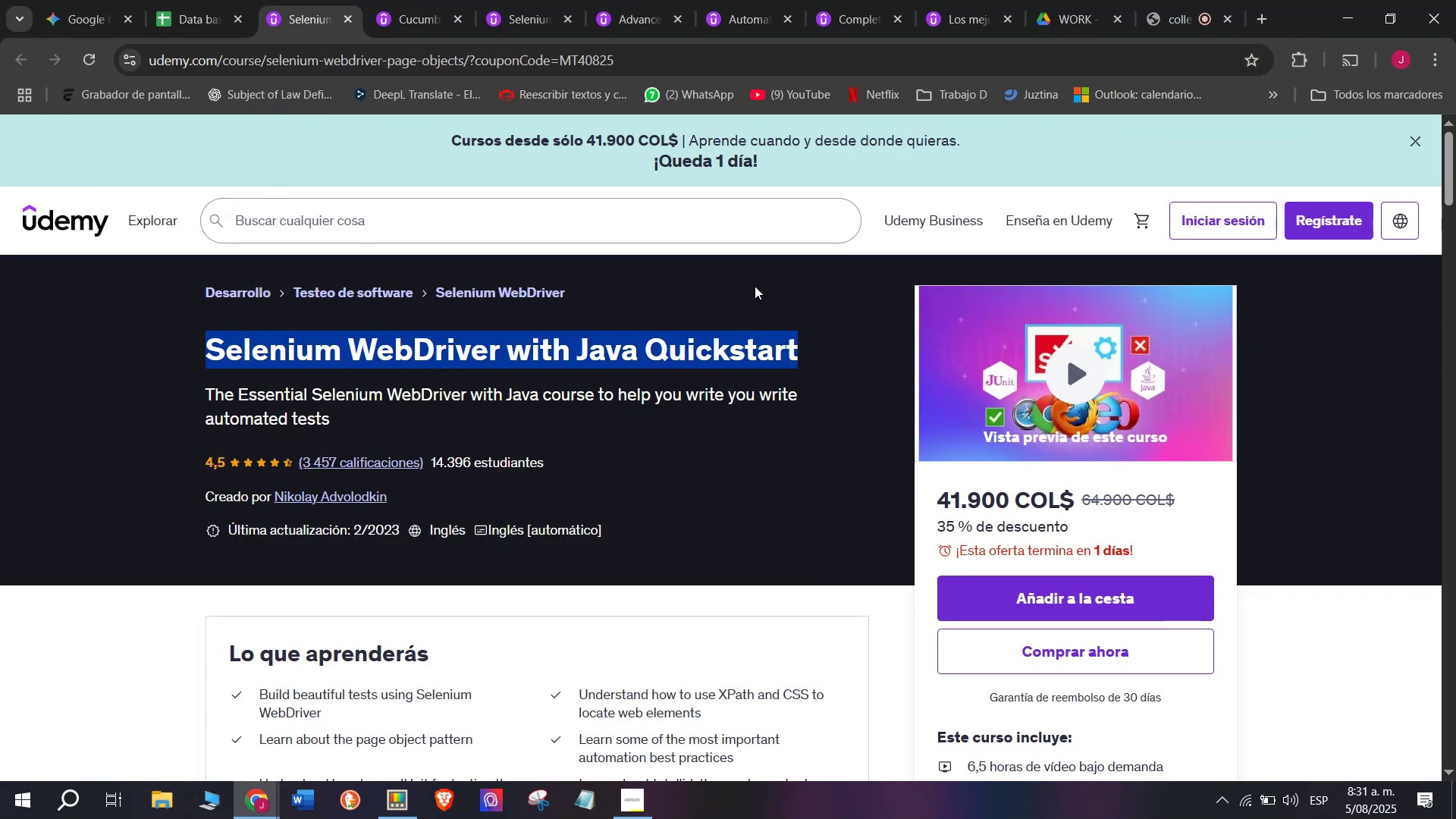 
key(Control+ControlLeft)
 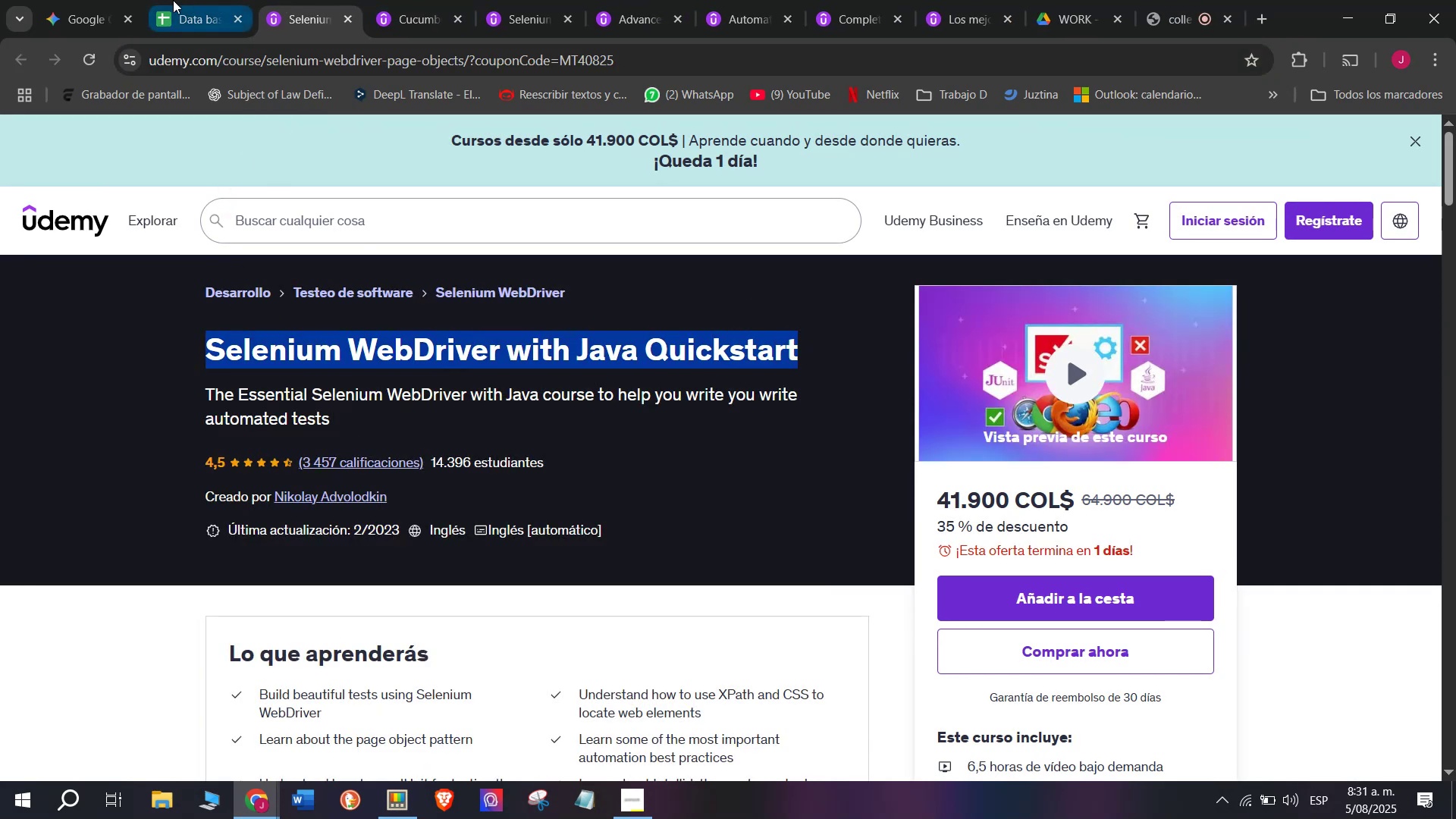 
key(Control+C)
 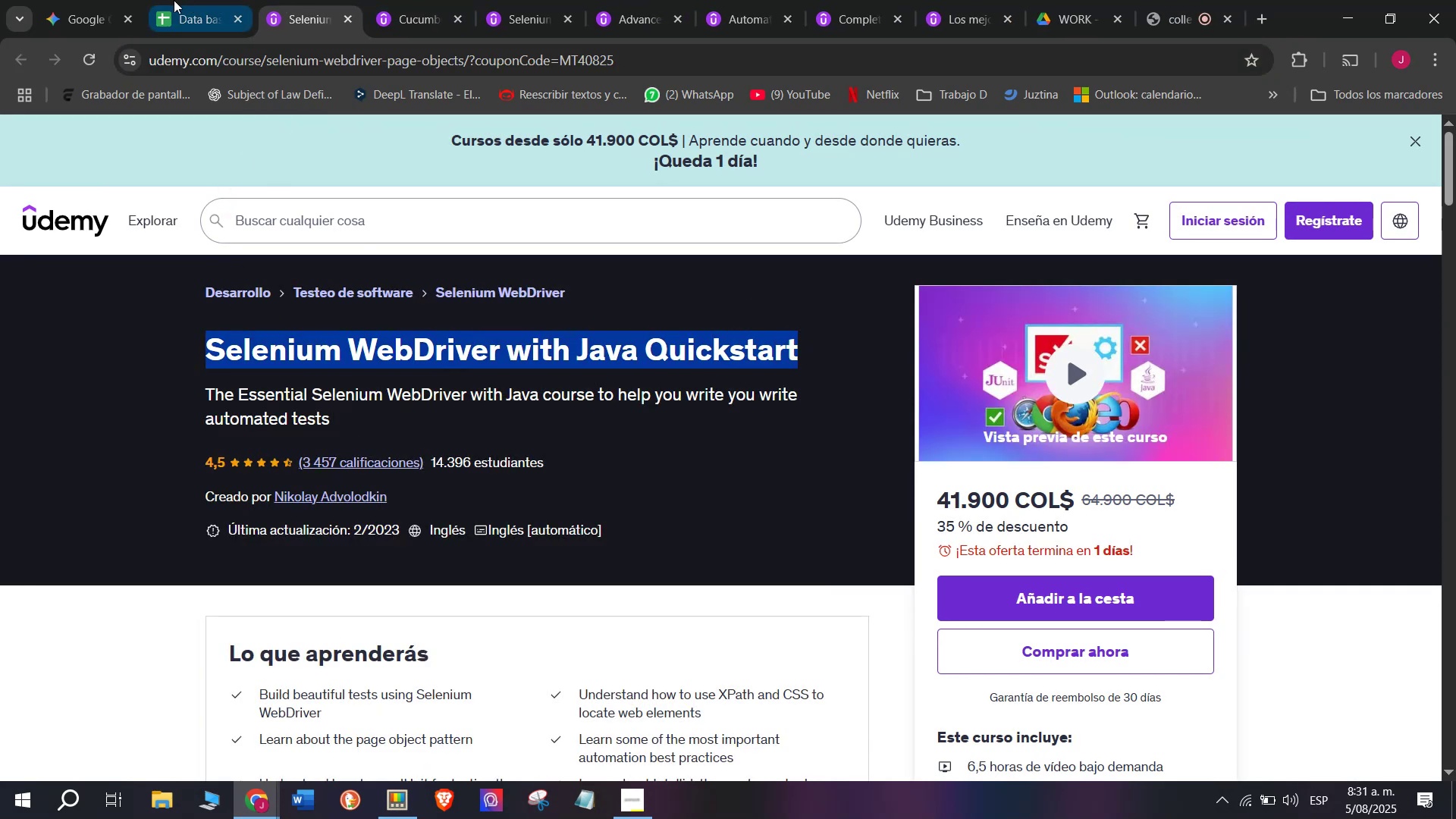 
left_click([173, 0])
 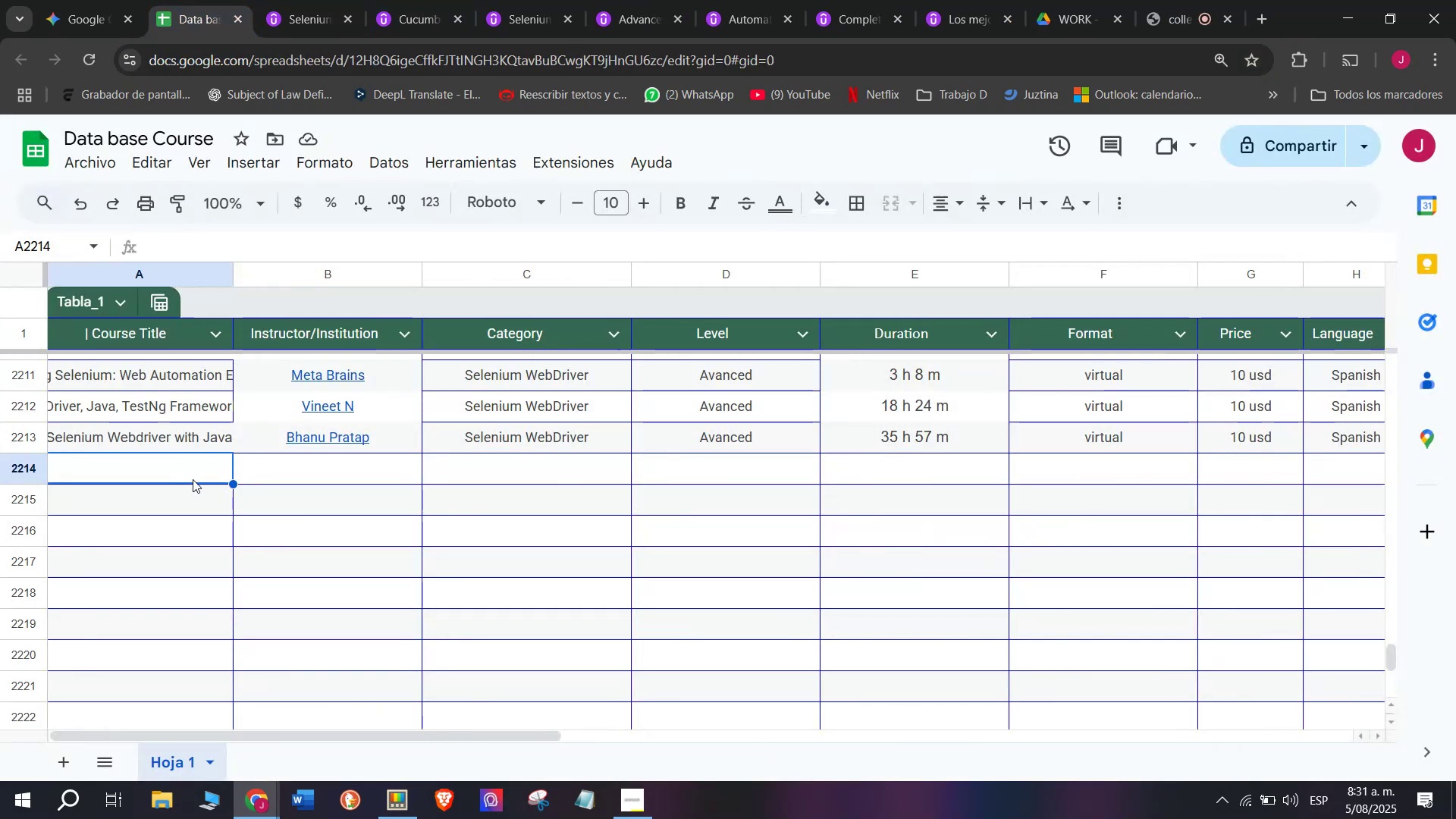 
key(Z)
 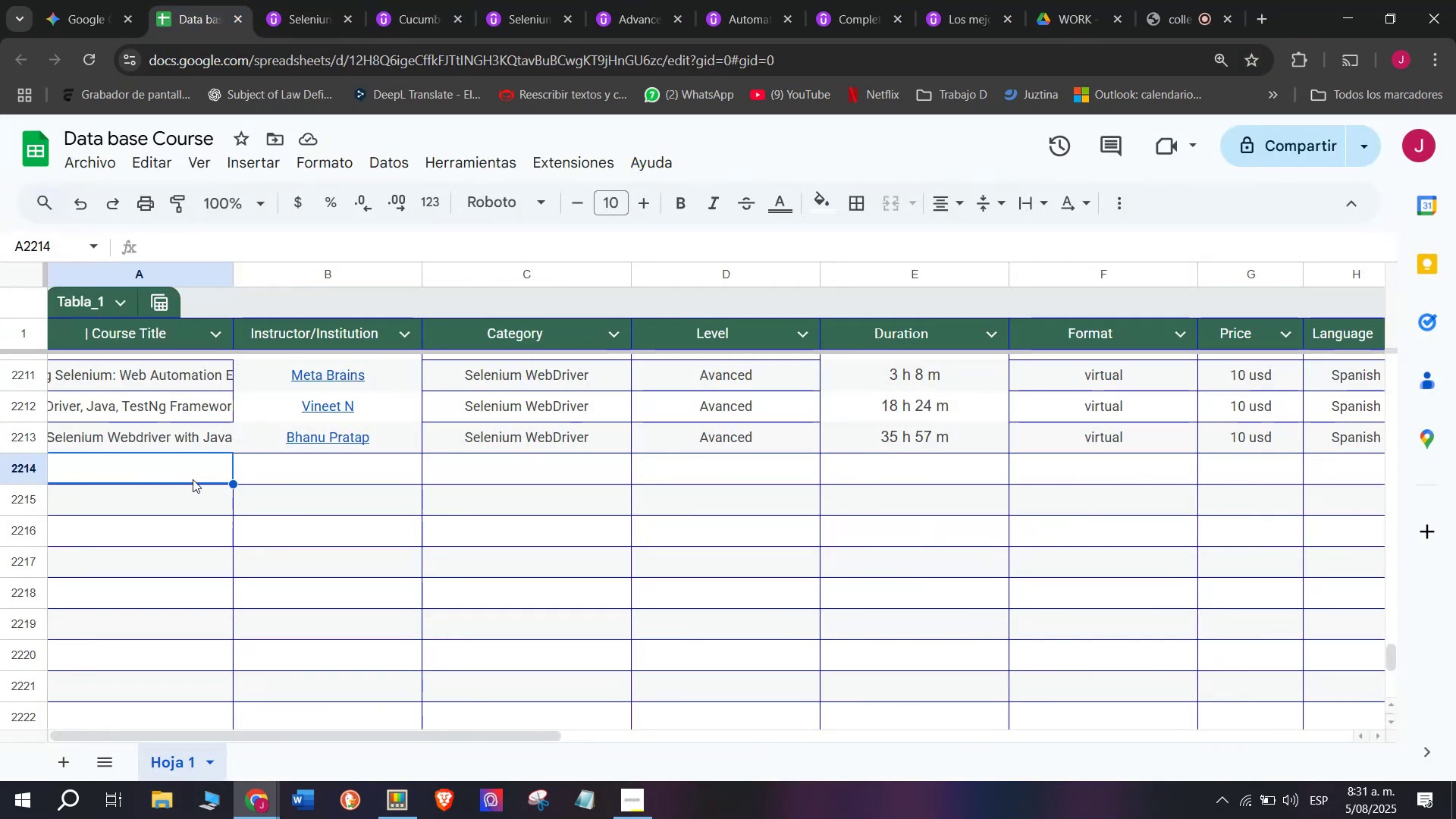 
key(Control+ControlLeft)
 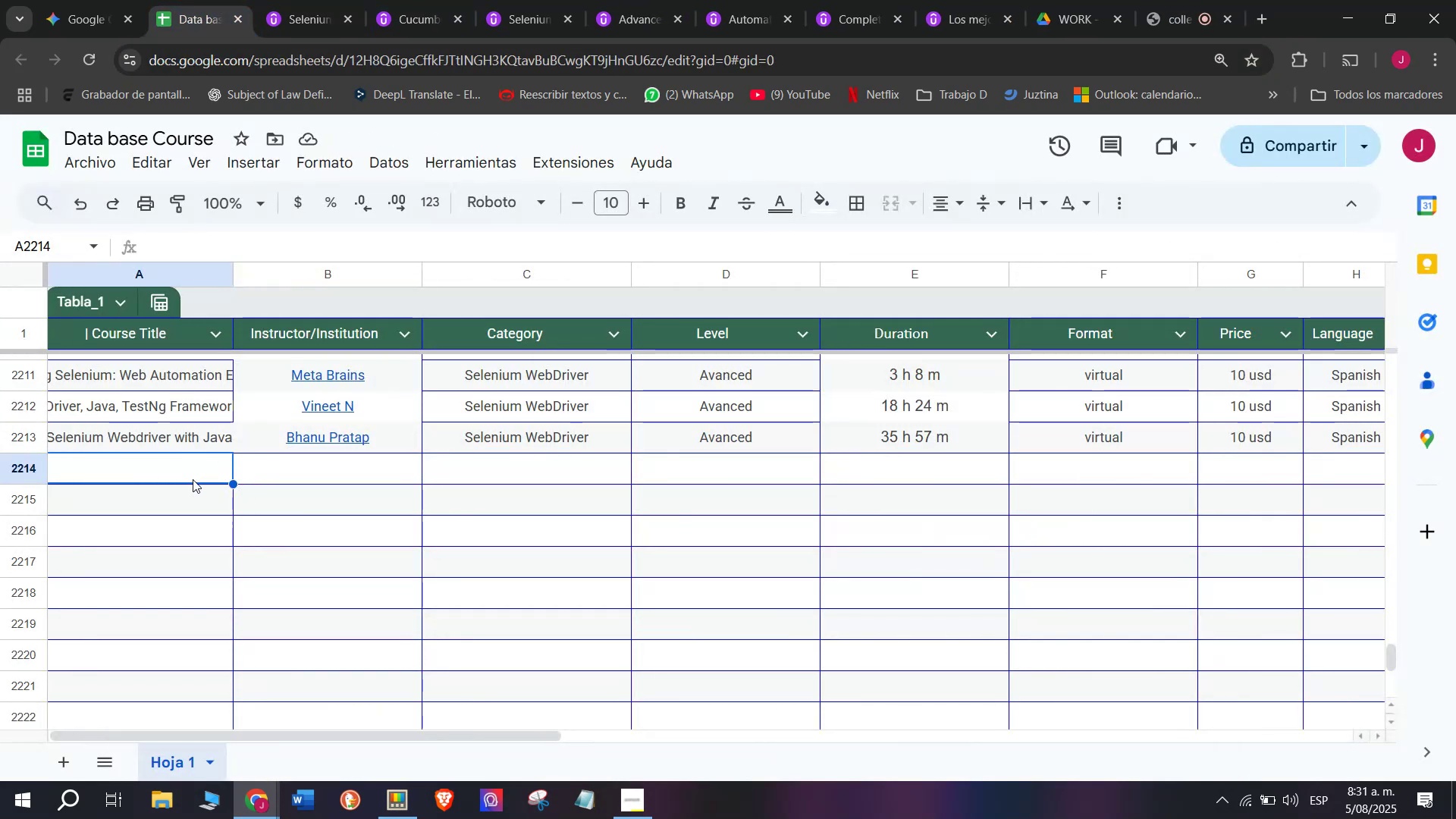 
key(Control+V)
 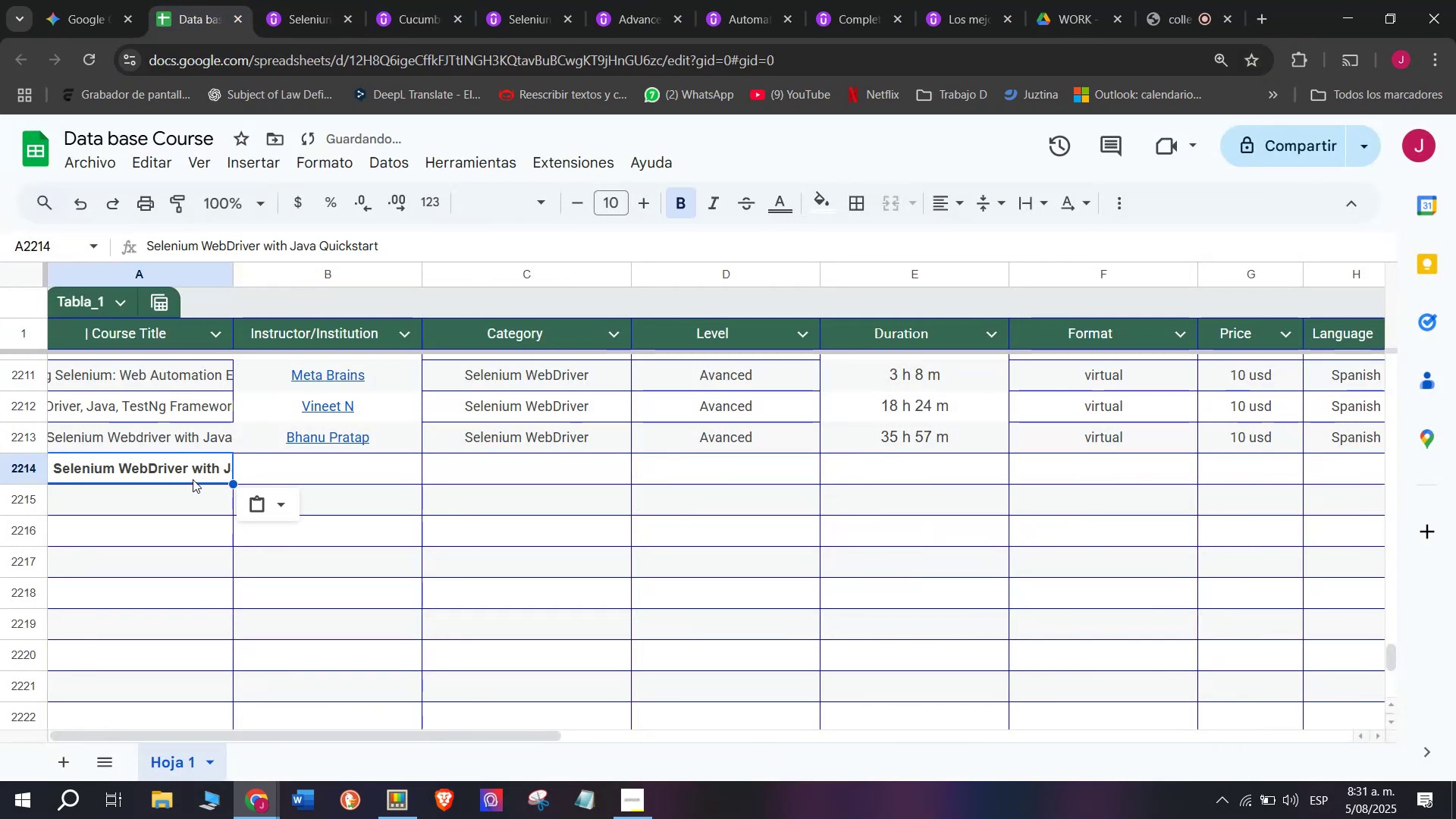 
key(Shift+ShiftLeft)
 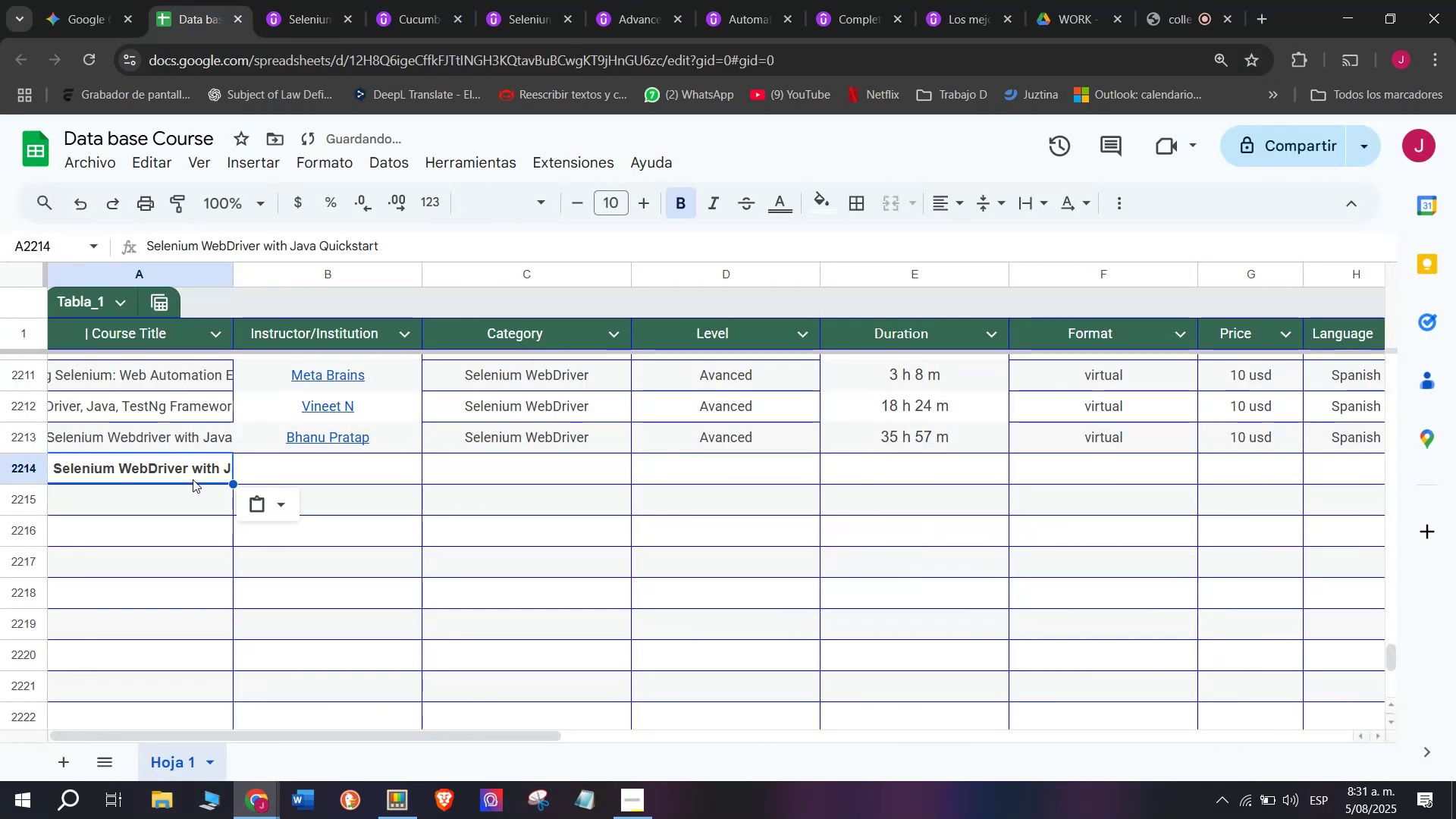 
key(Control+Shift+ControlLeft)
 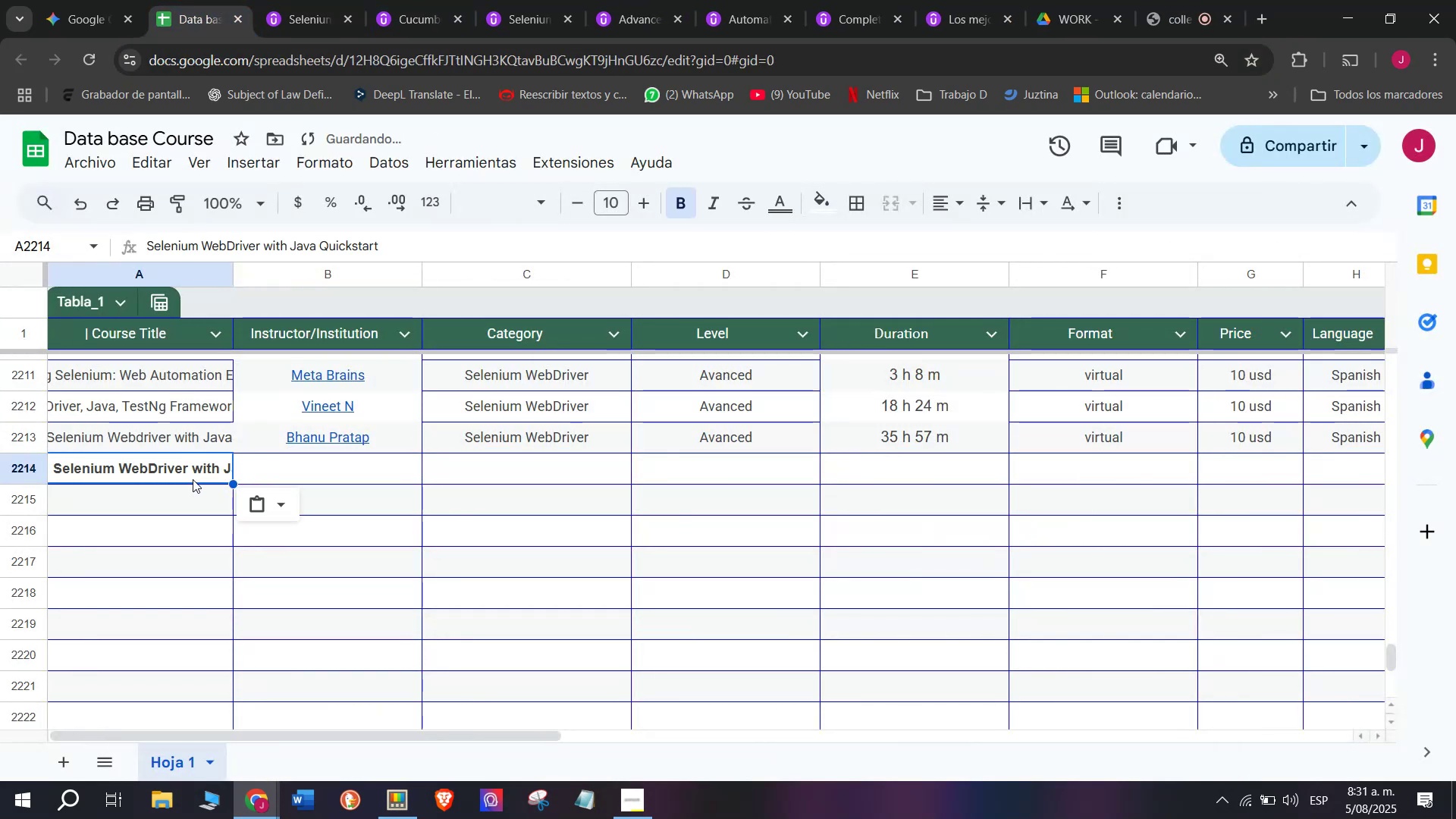 
key(Control+Shift+Z)
 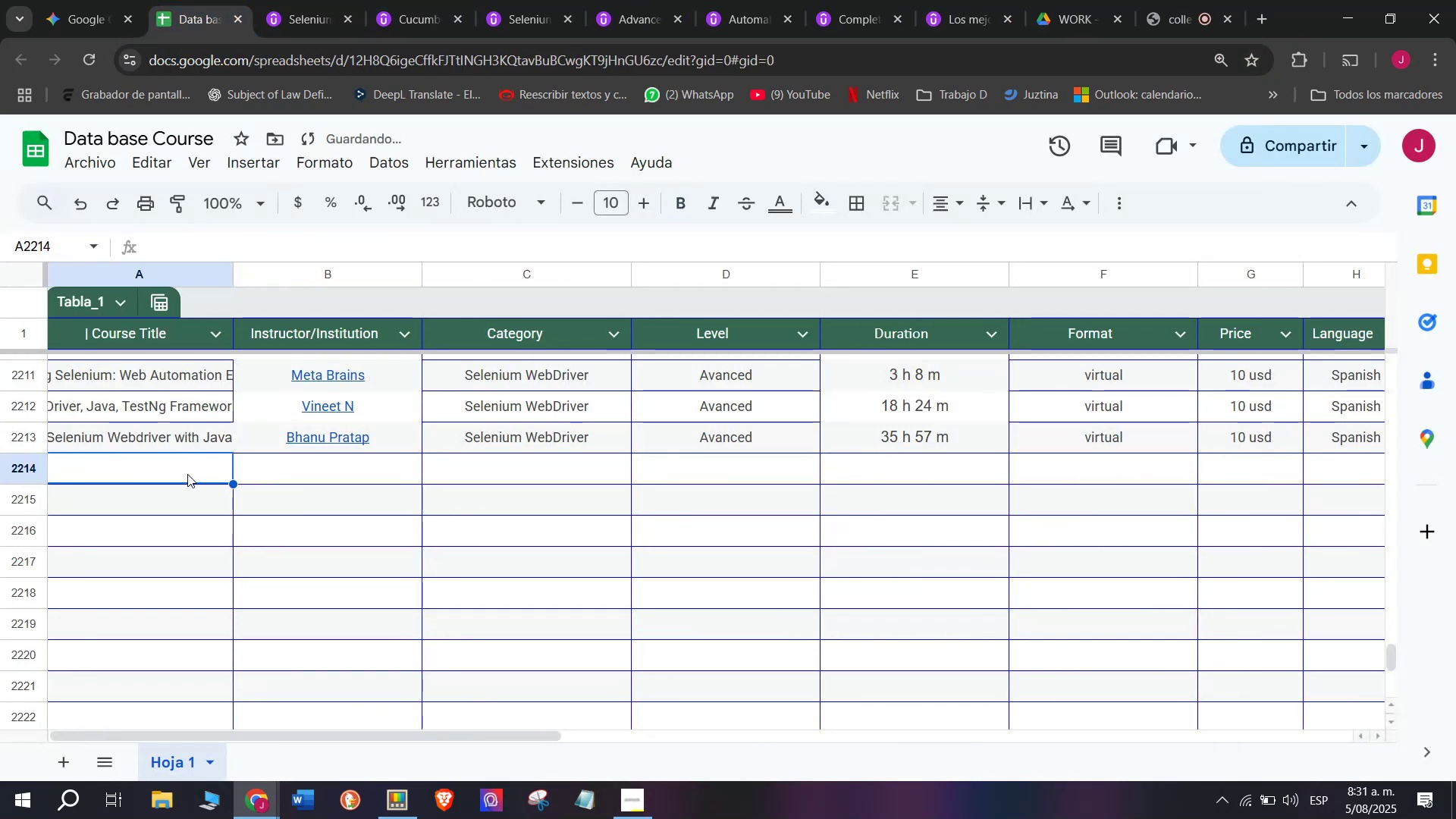 
double_click([187, 474])
 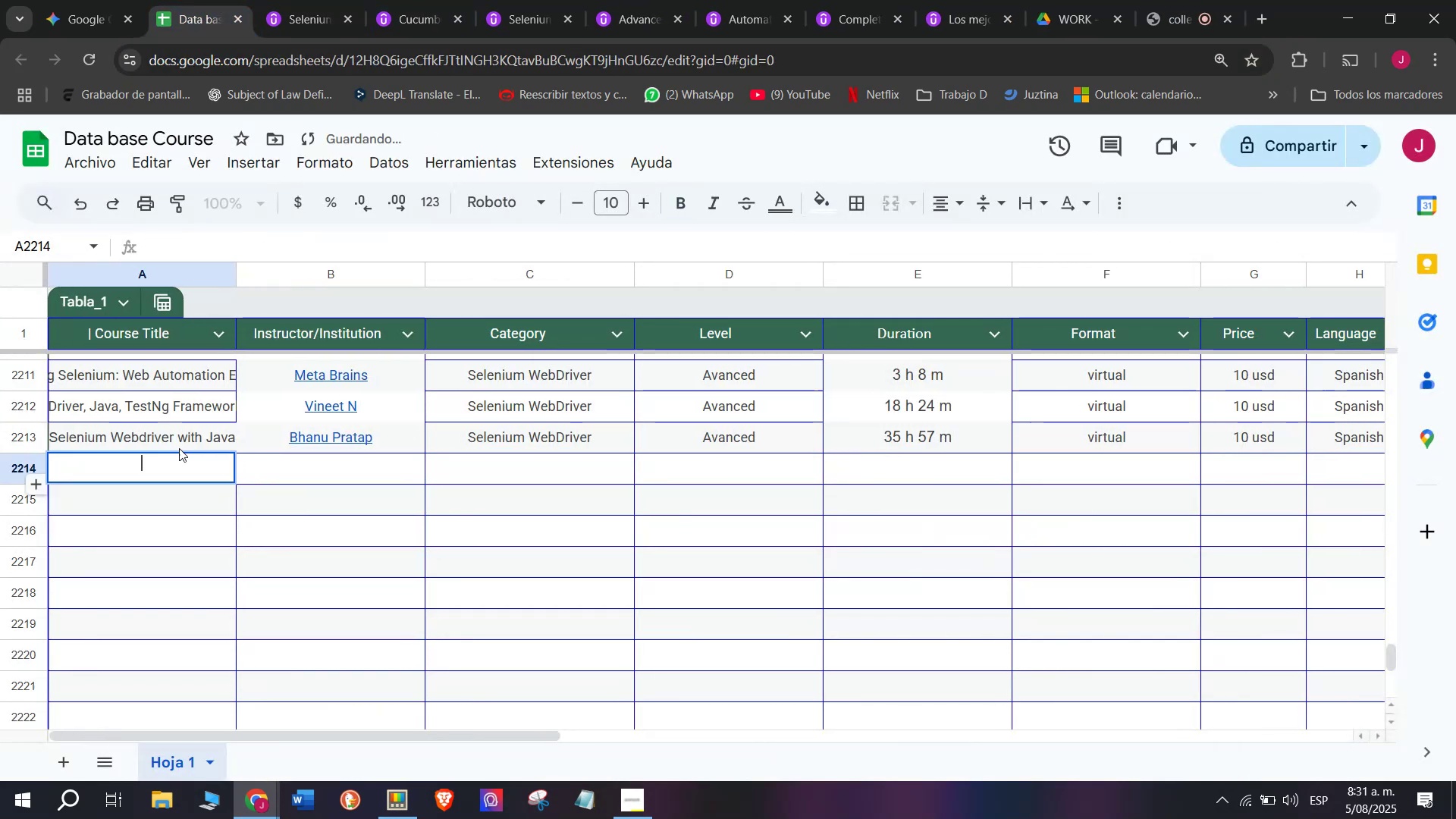 
key(Control+ControlLeft)
 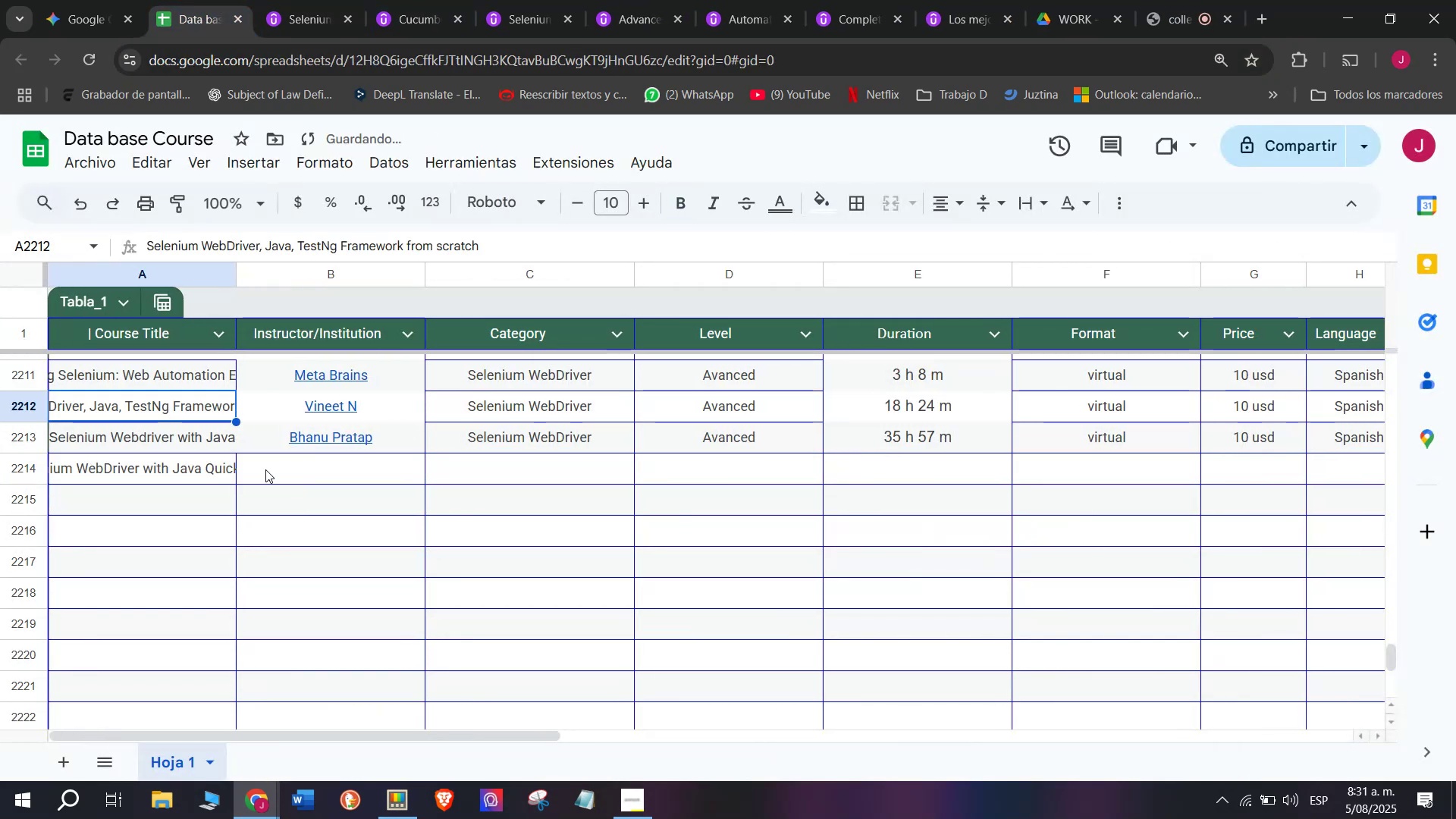 
key(Z)
 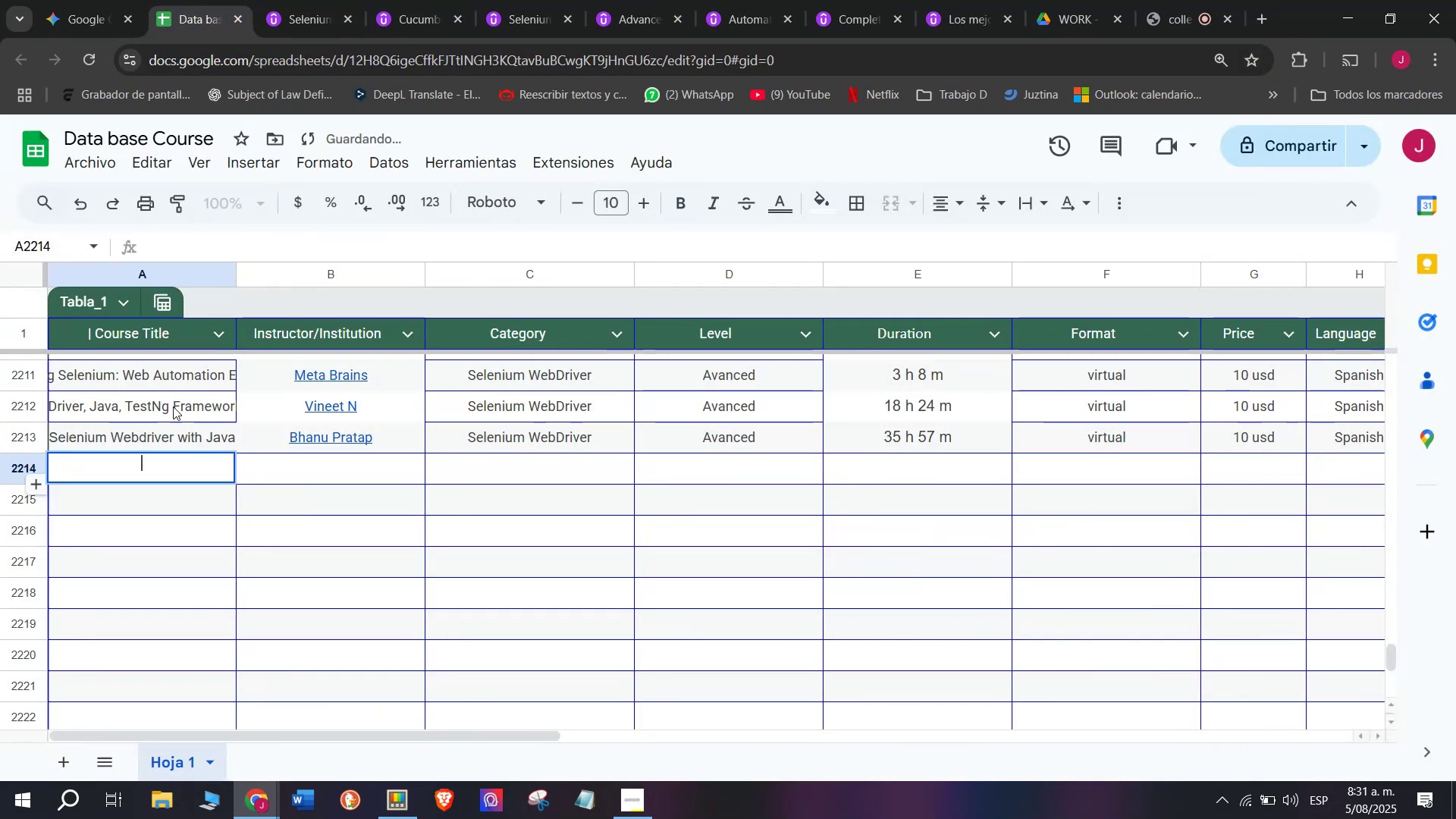 
key(Control+V)
 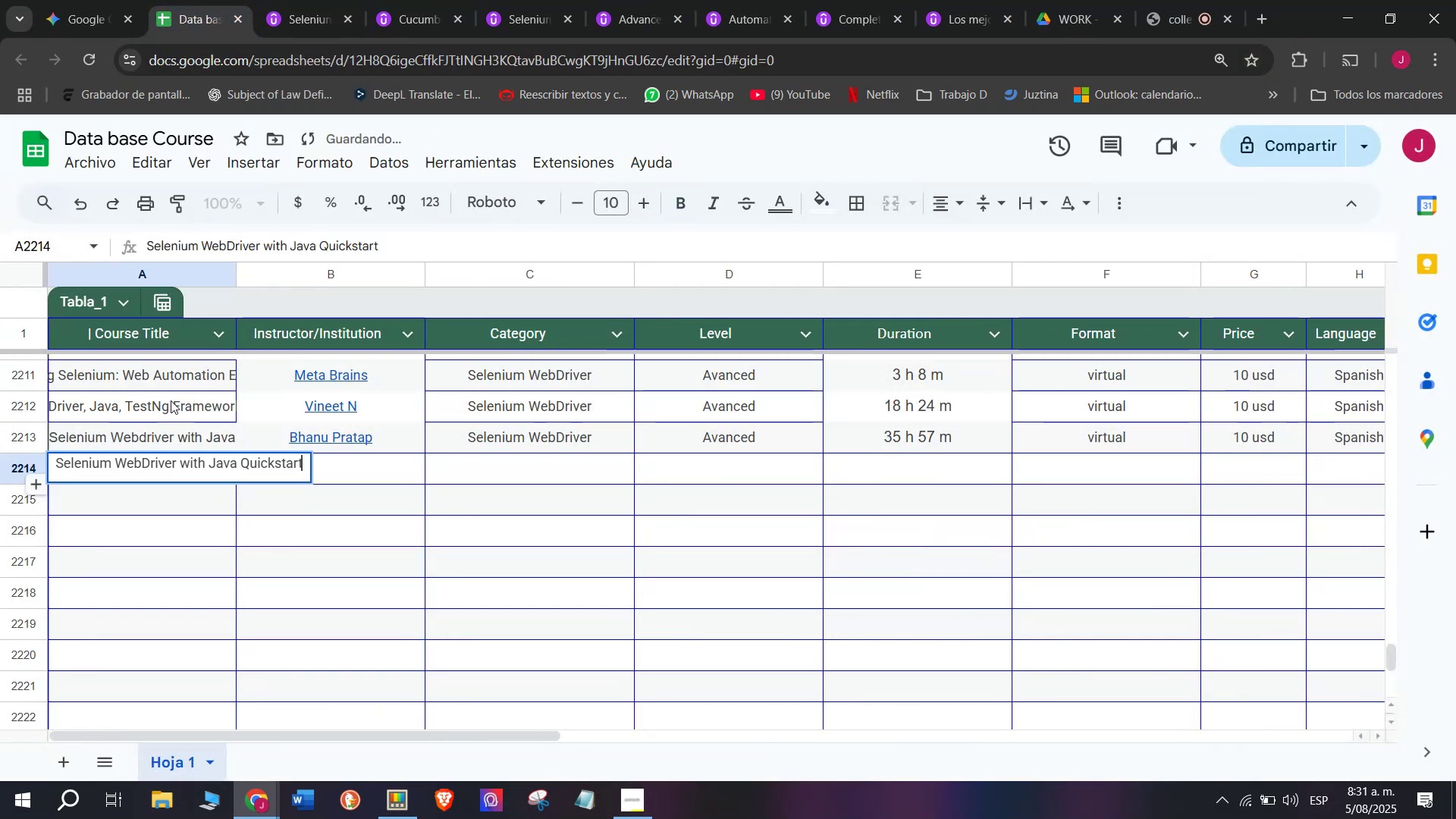 
triple_click([171, 400])
 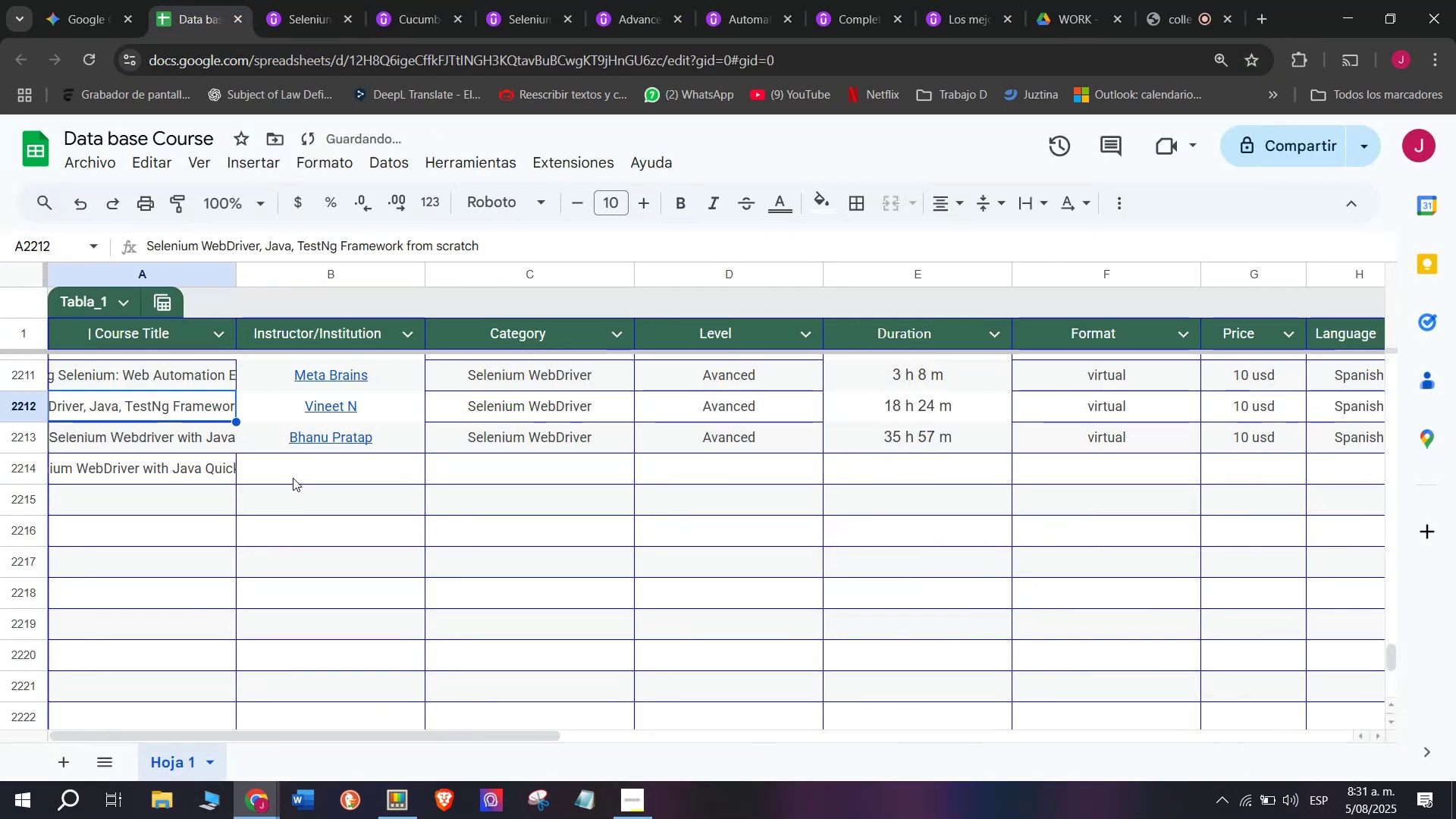 
triple_click([297, 479])
 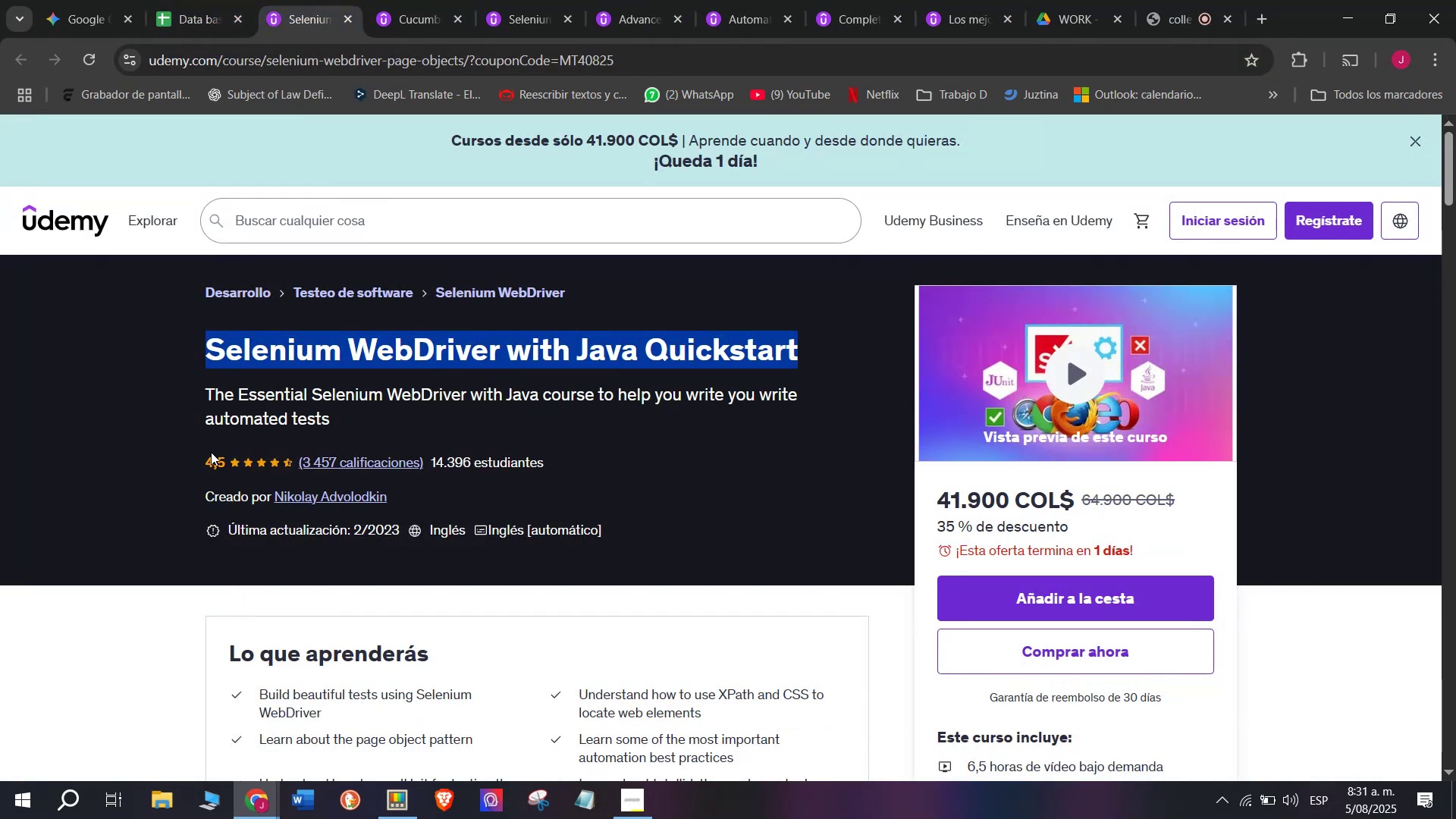 
left_click([325, 494])
 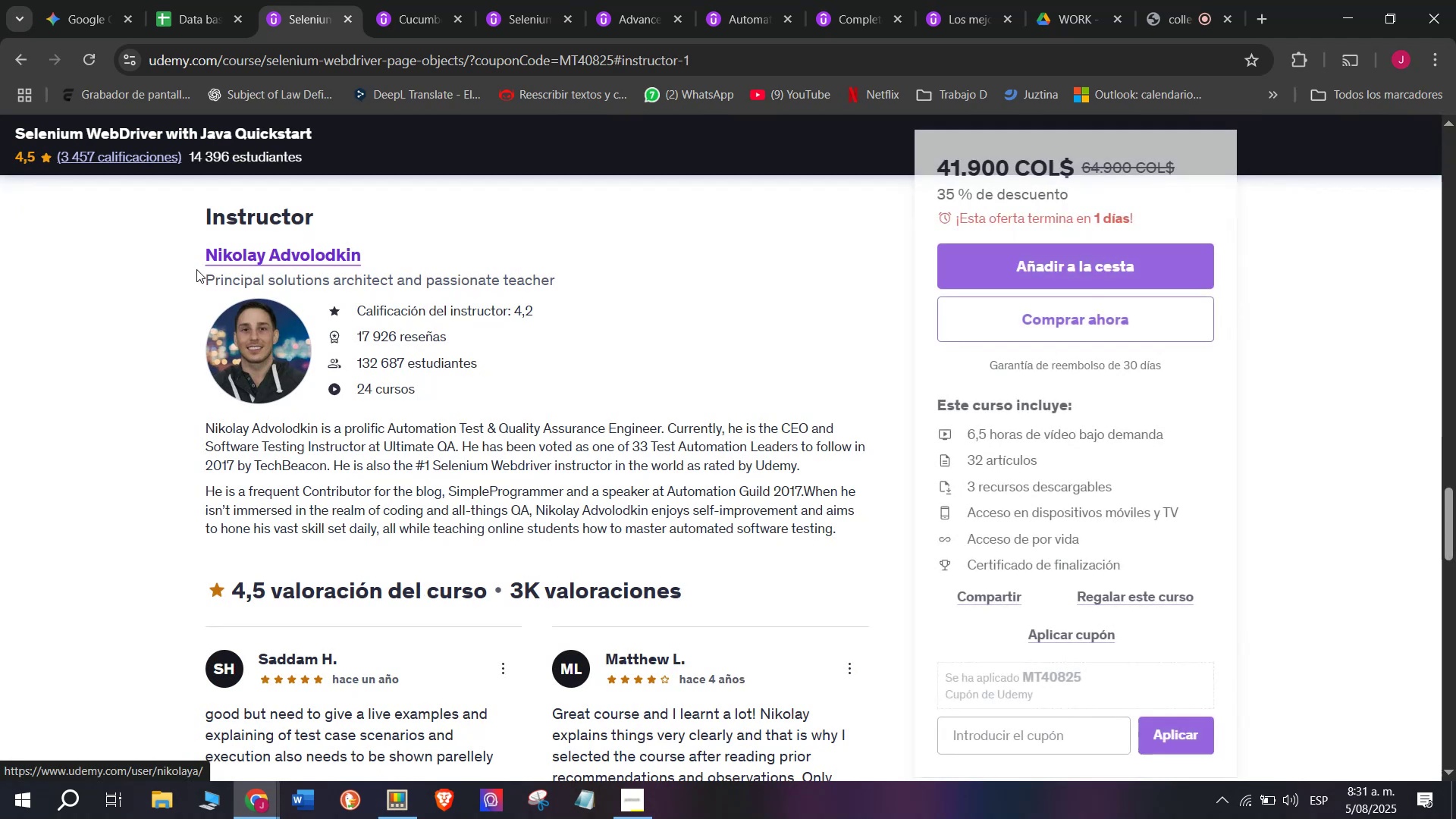 
left_click_drag(start_coordinate=[176, 245], to_coordinate=[397, 259])
 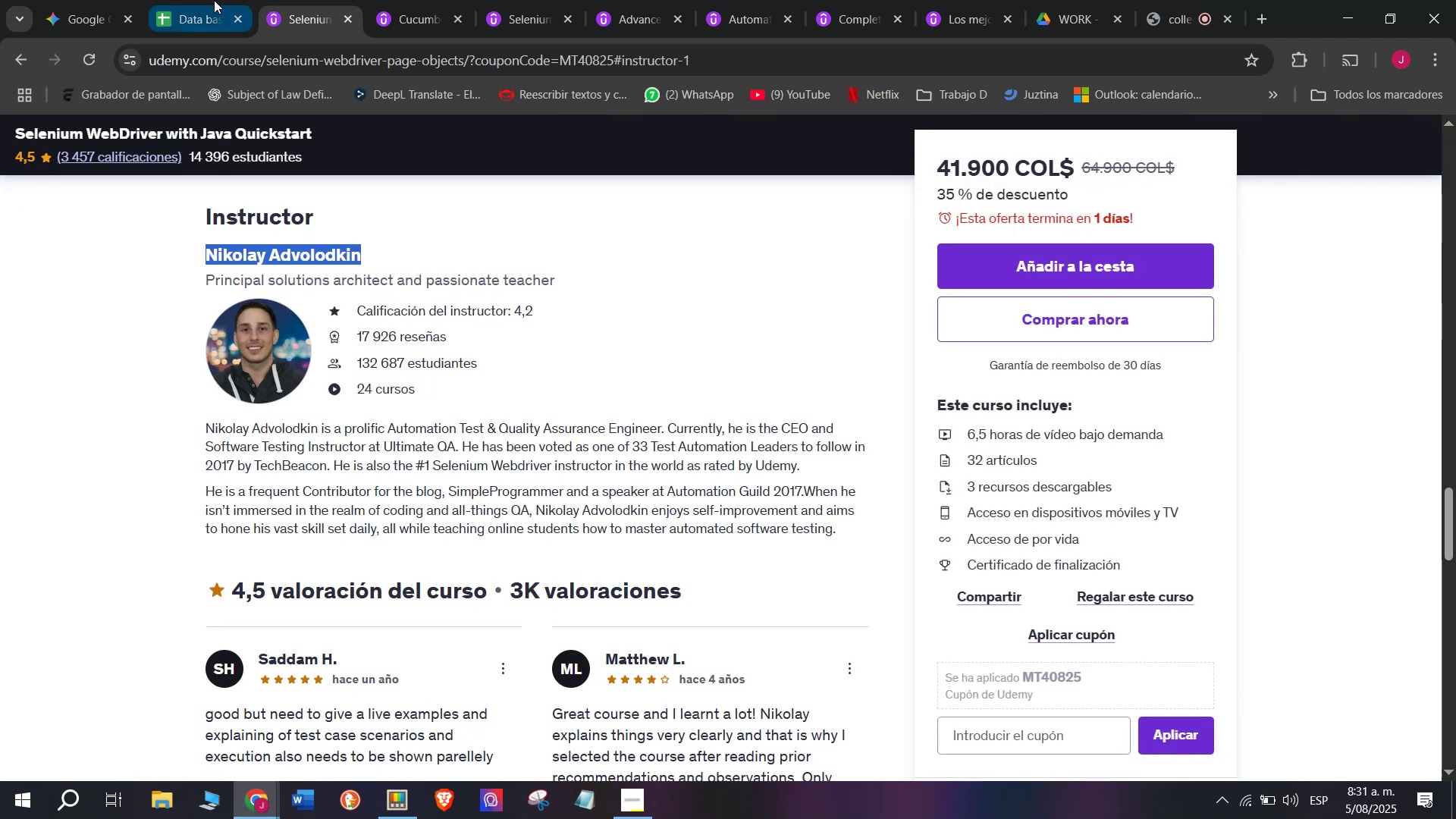 
key(Break)
 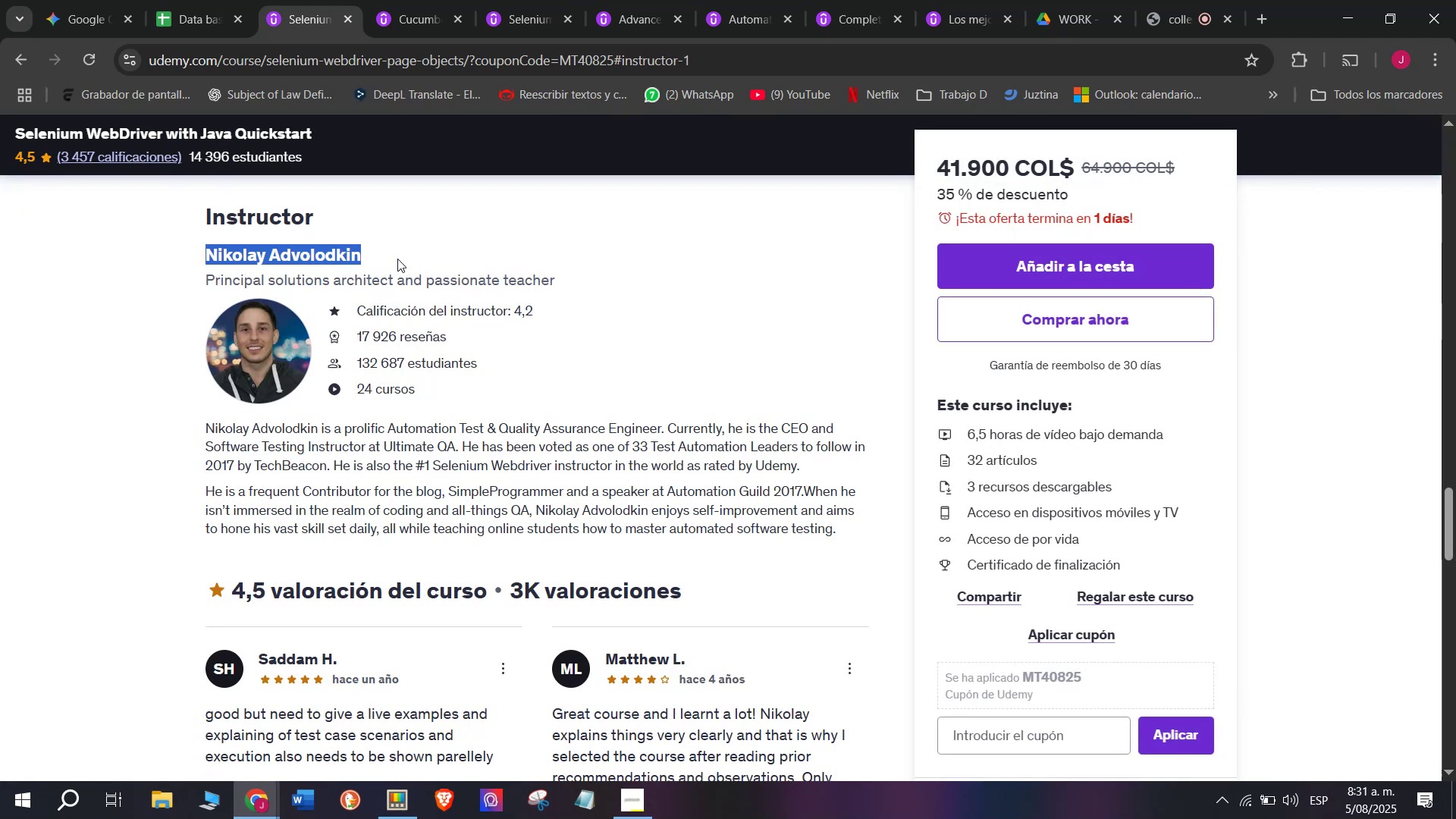 
key(Control+ControlLeft)
 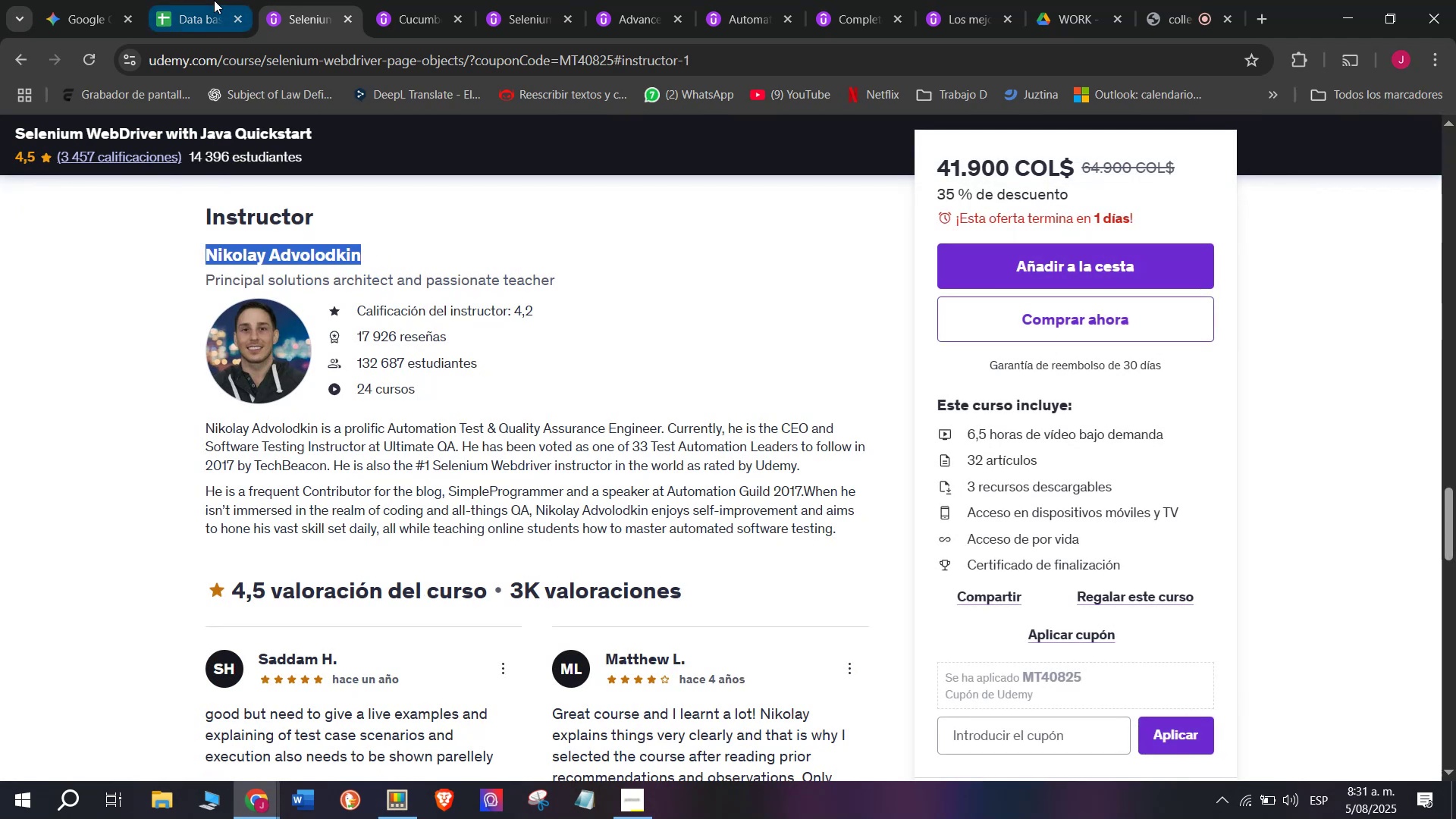 
key(Control+C)
 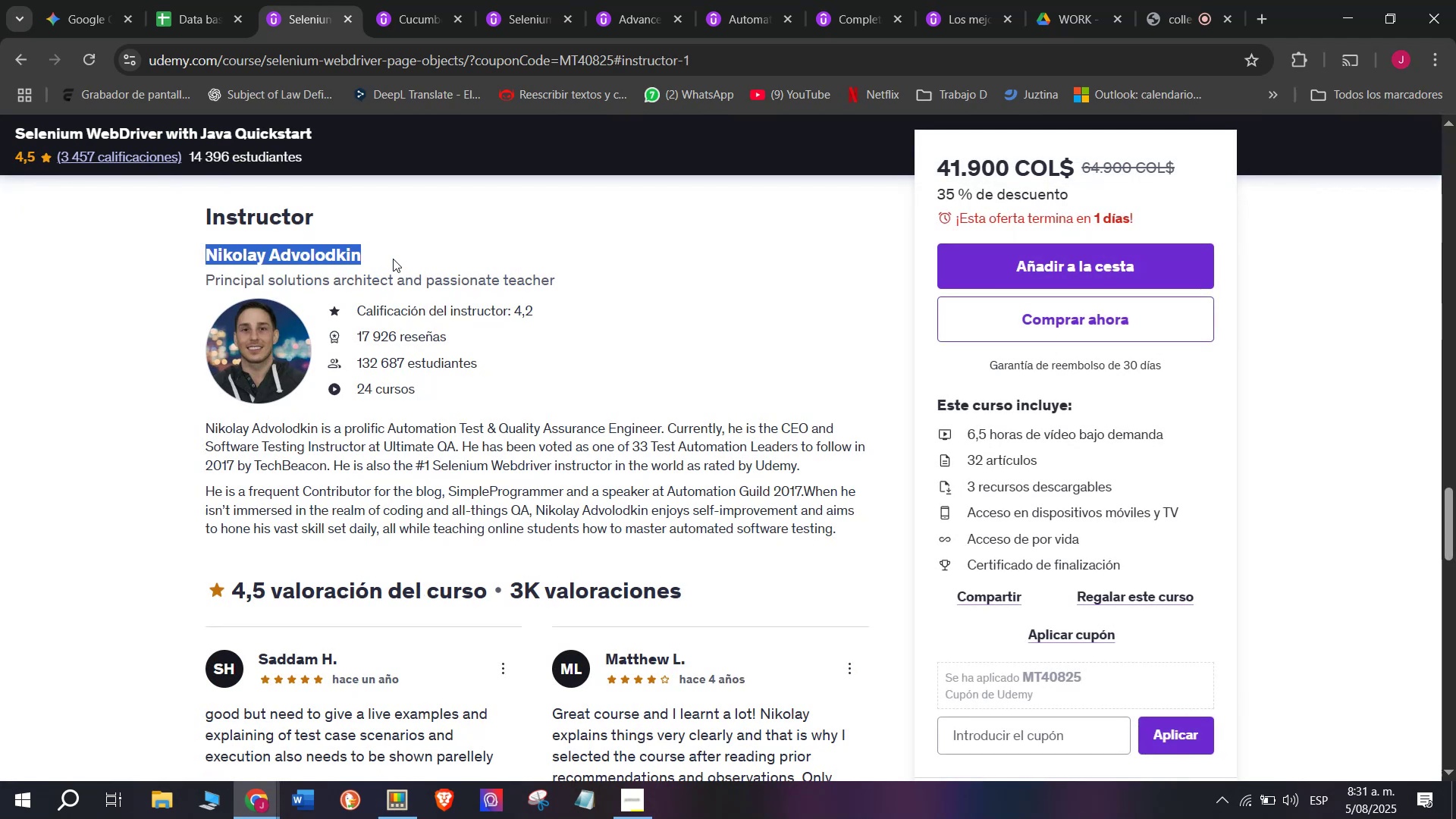 
key(Control+ControlLeft)
 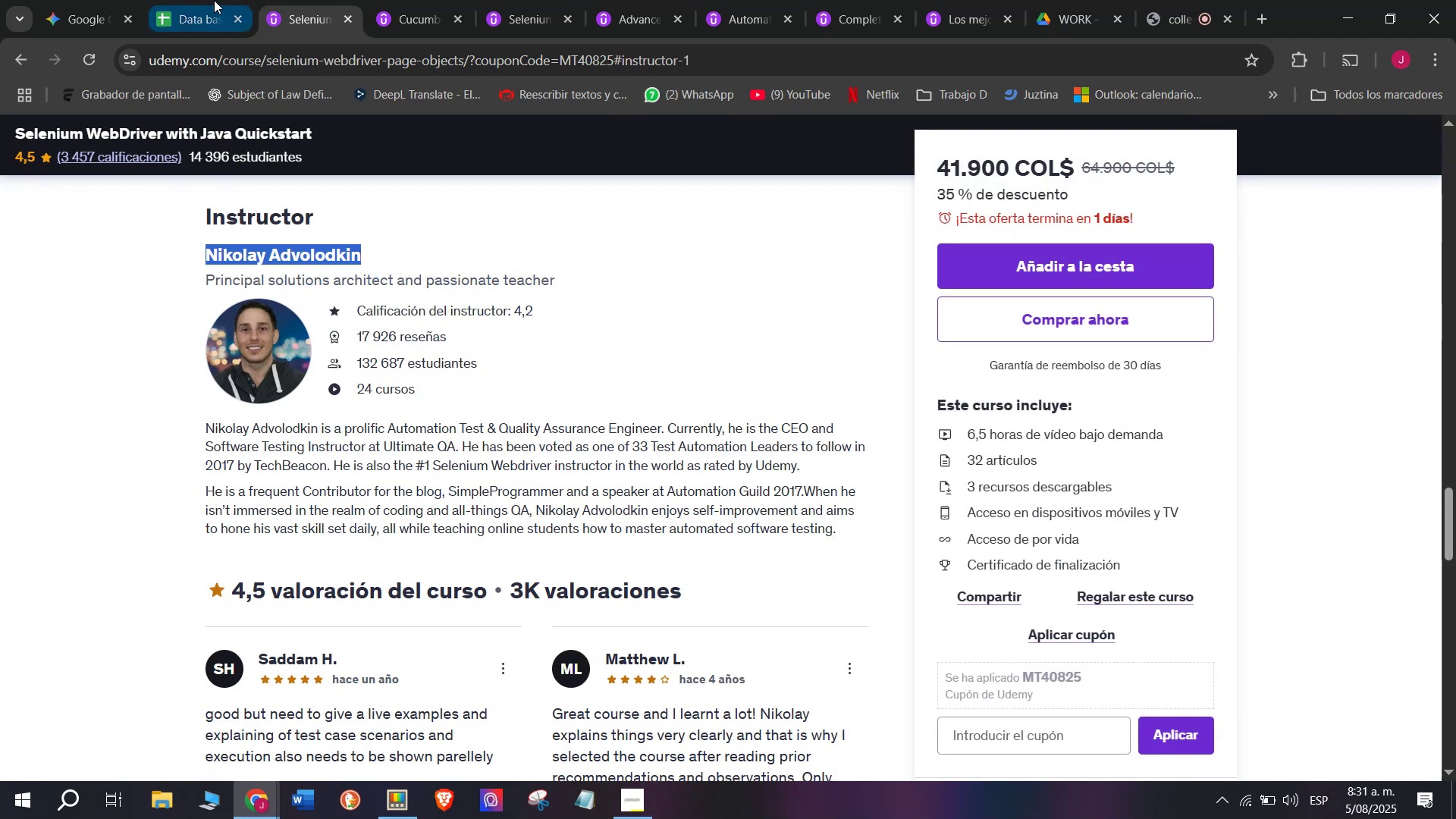 
key(Control+C)
 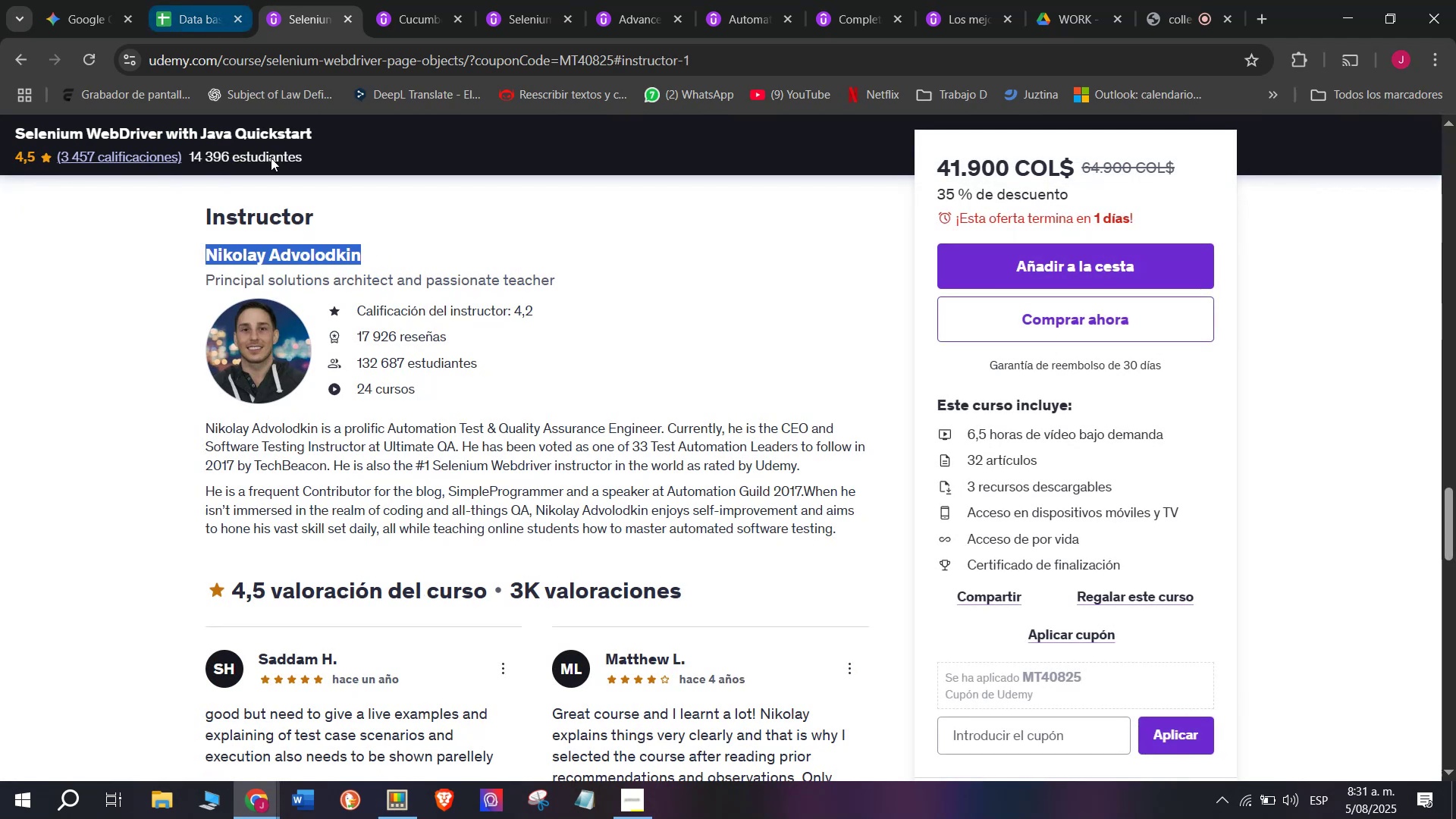 
left_click([214, 0])
 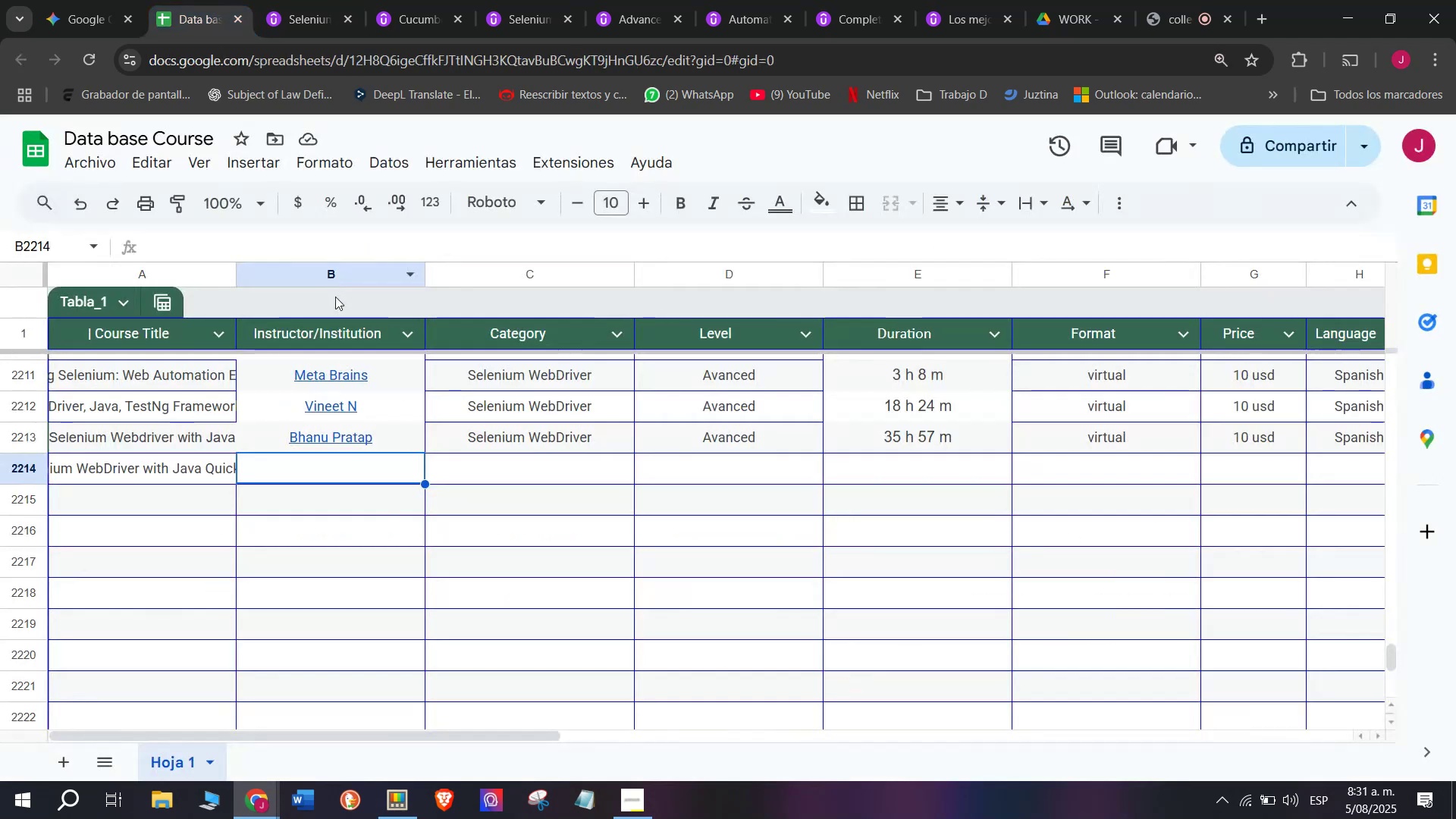 
key(Z)
 